 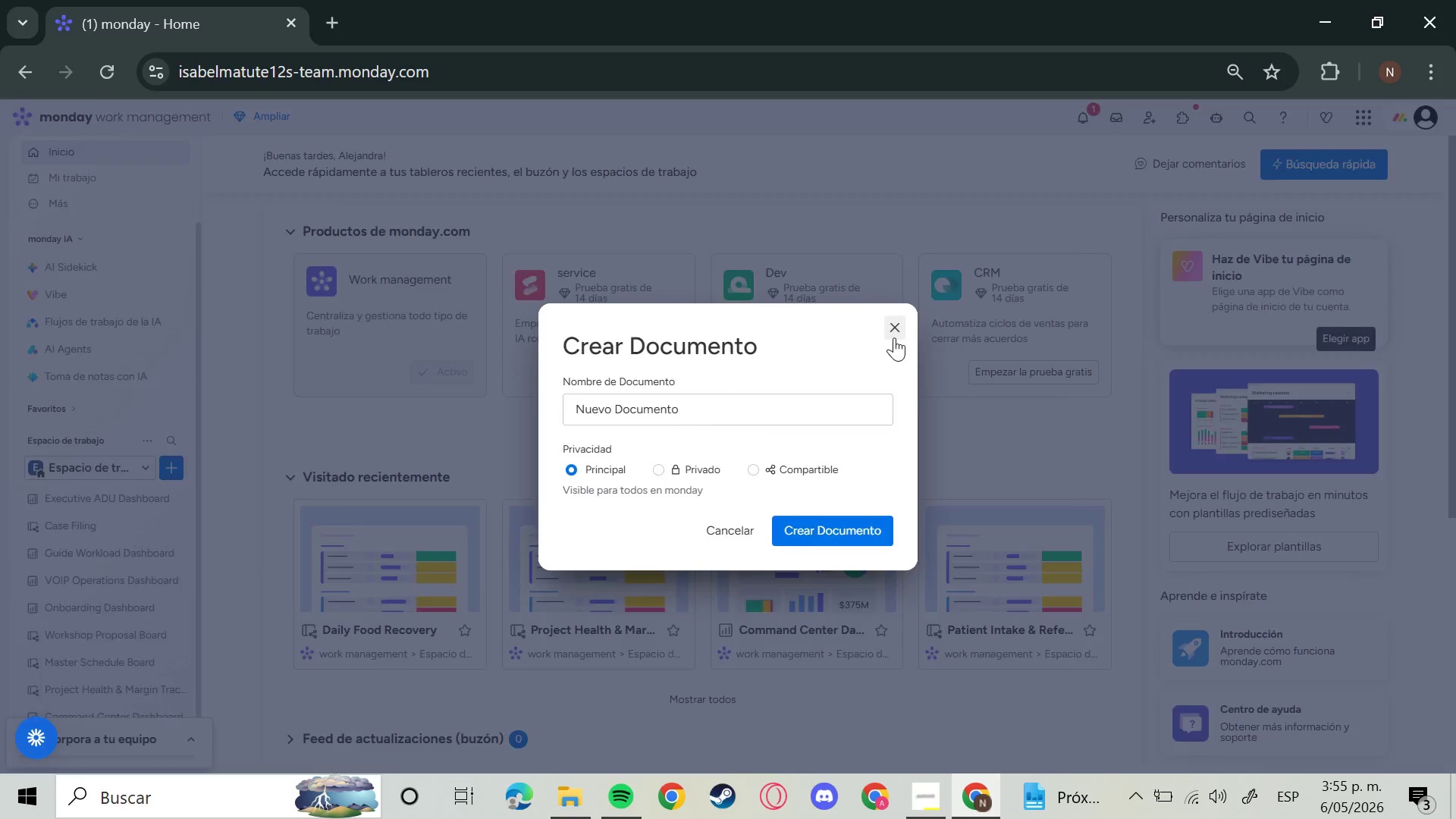 
left_click([168, 470])
 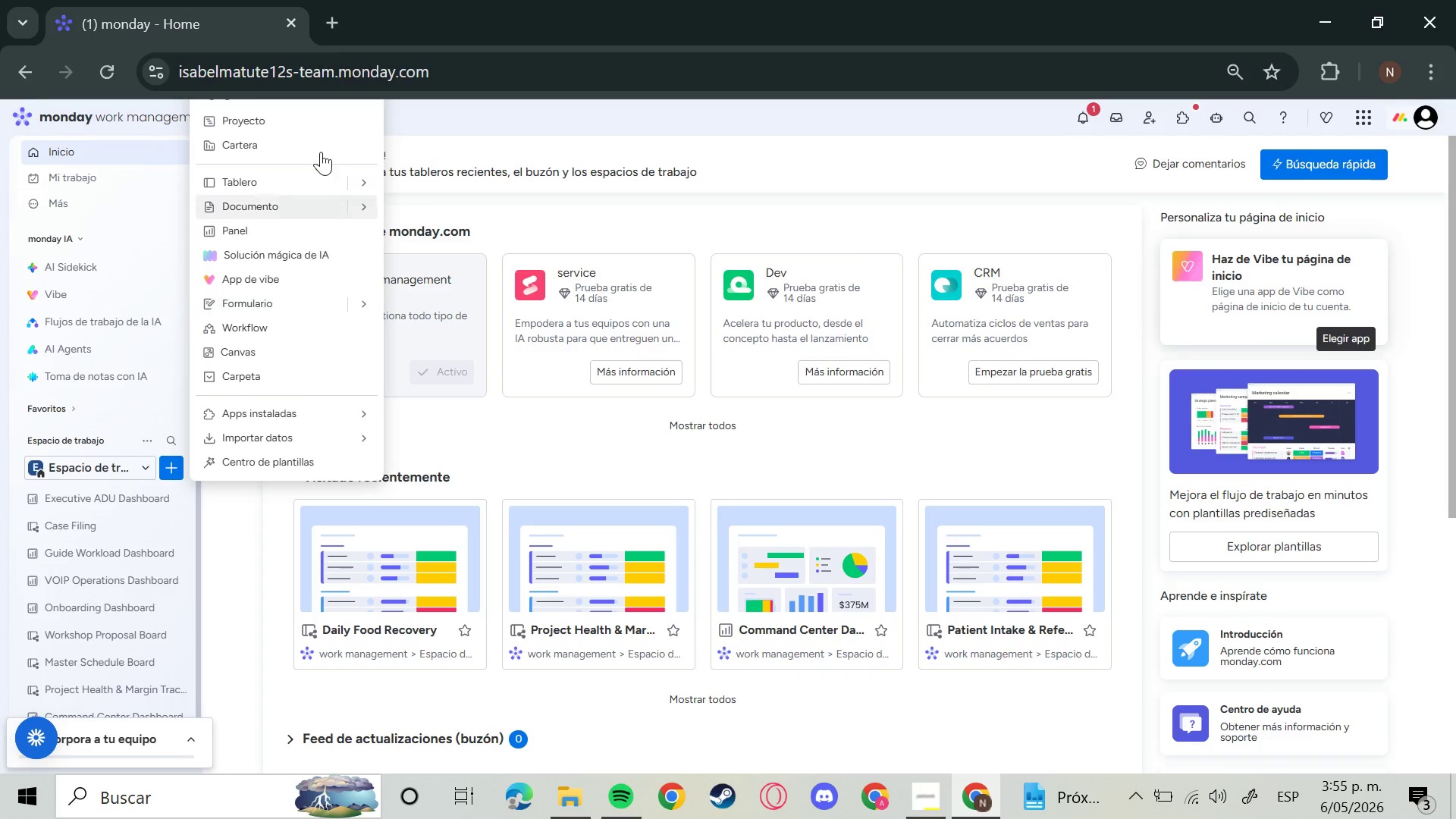 
left_click([306, 189])
 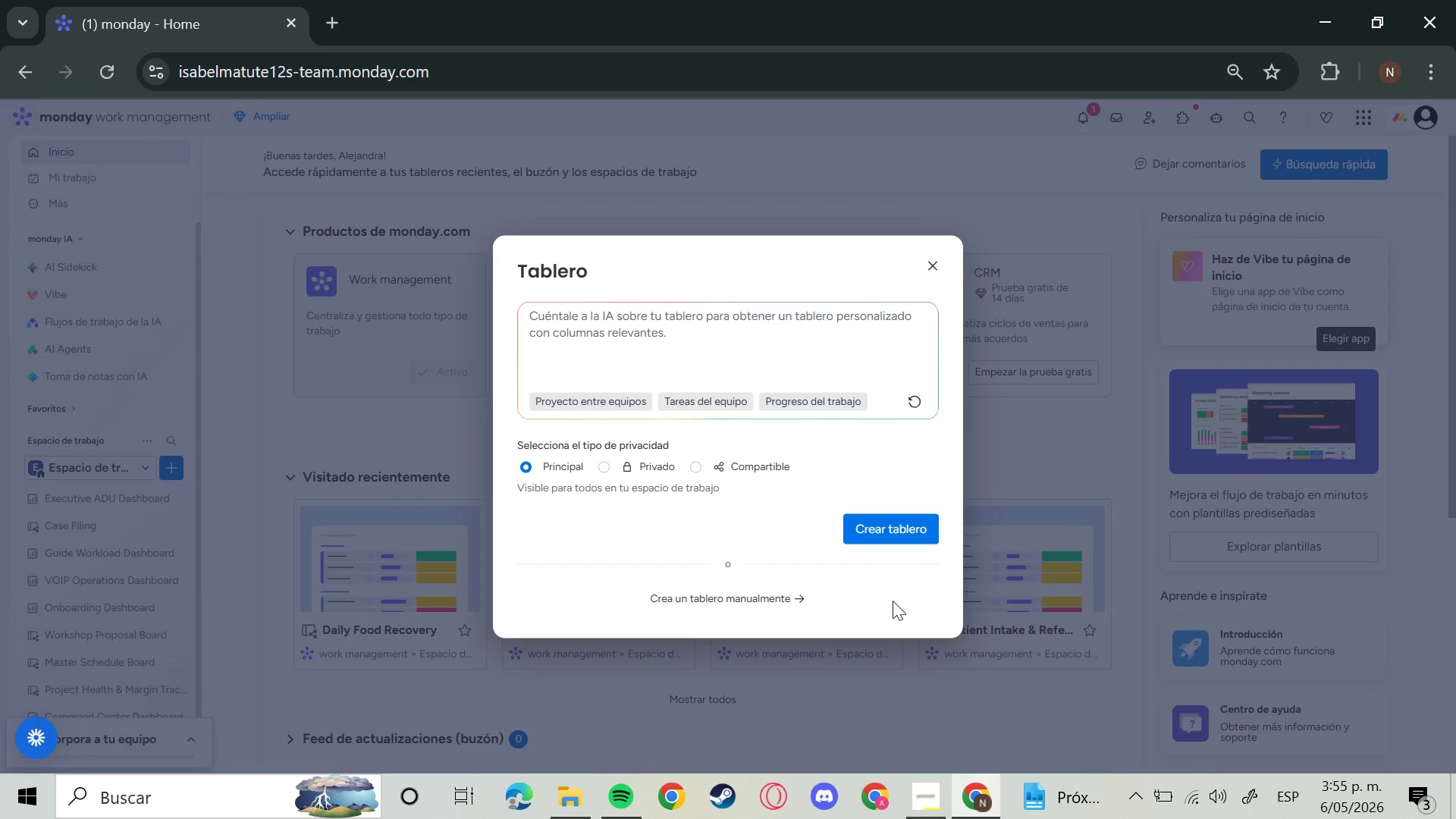 
left_click([879, 535])
 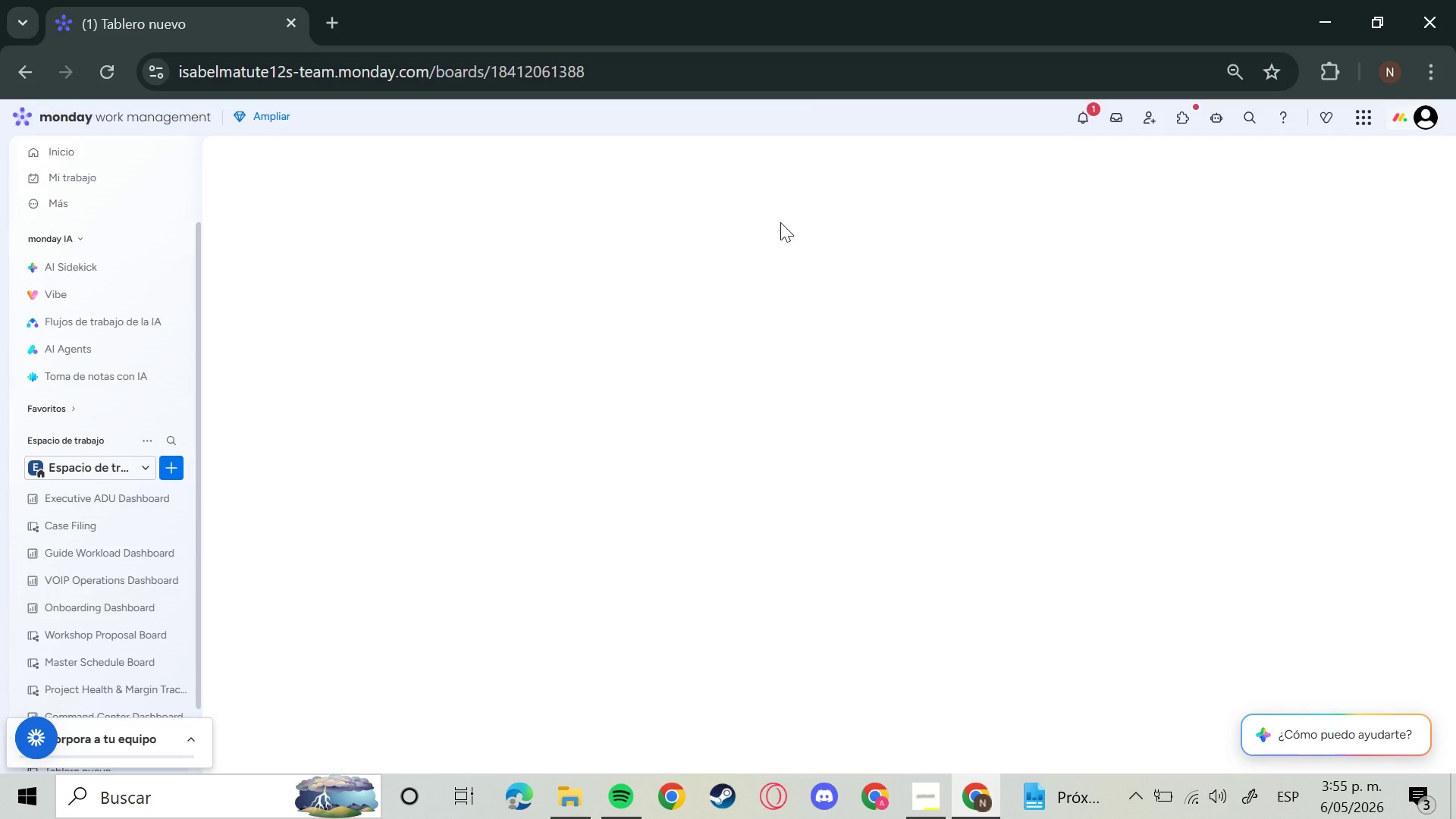 
wait(21.92)
 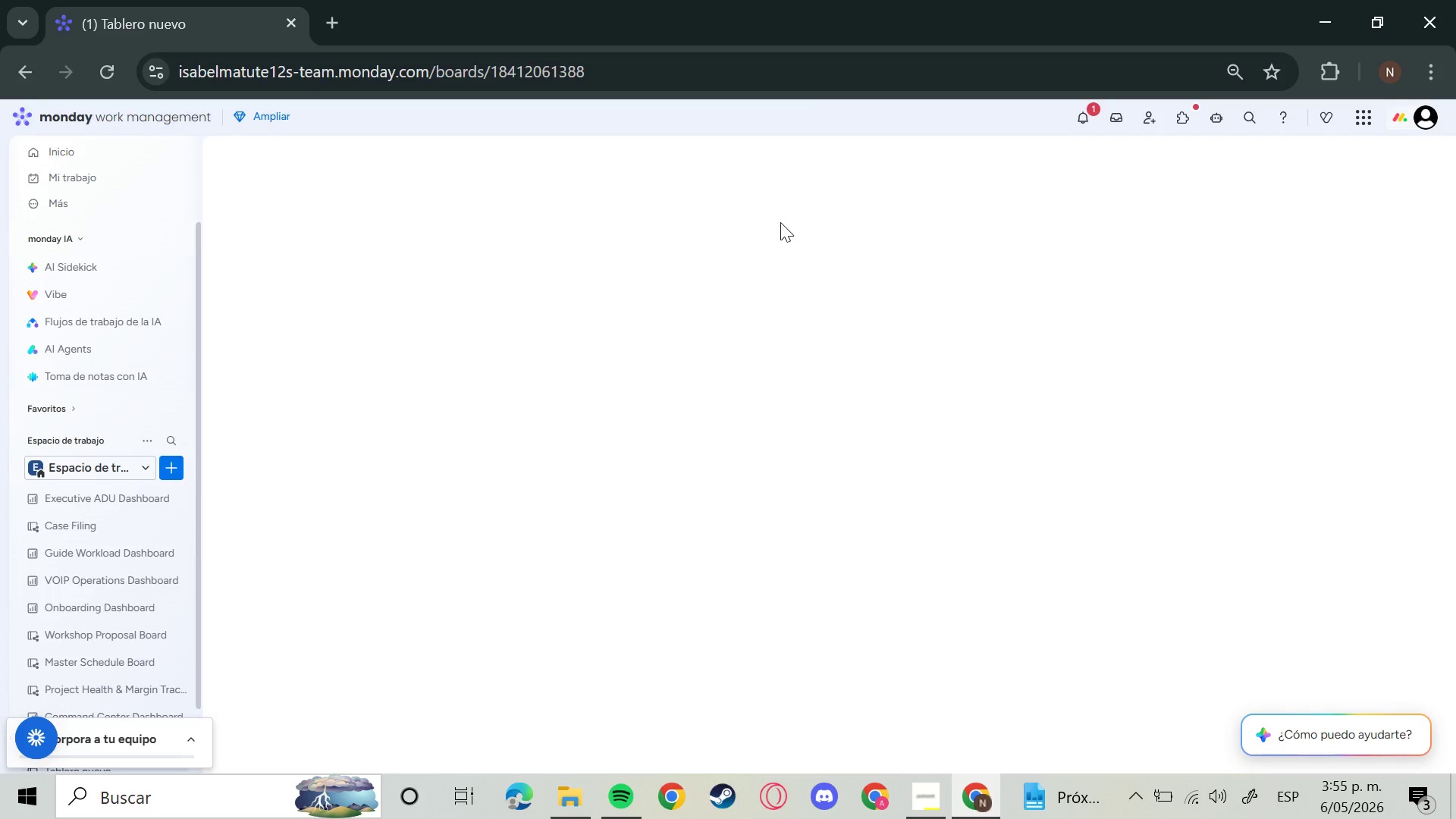 
left_click([690, 260])
 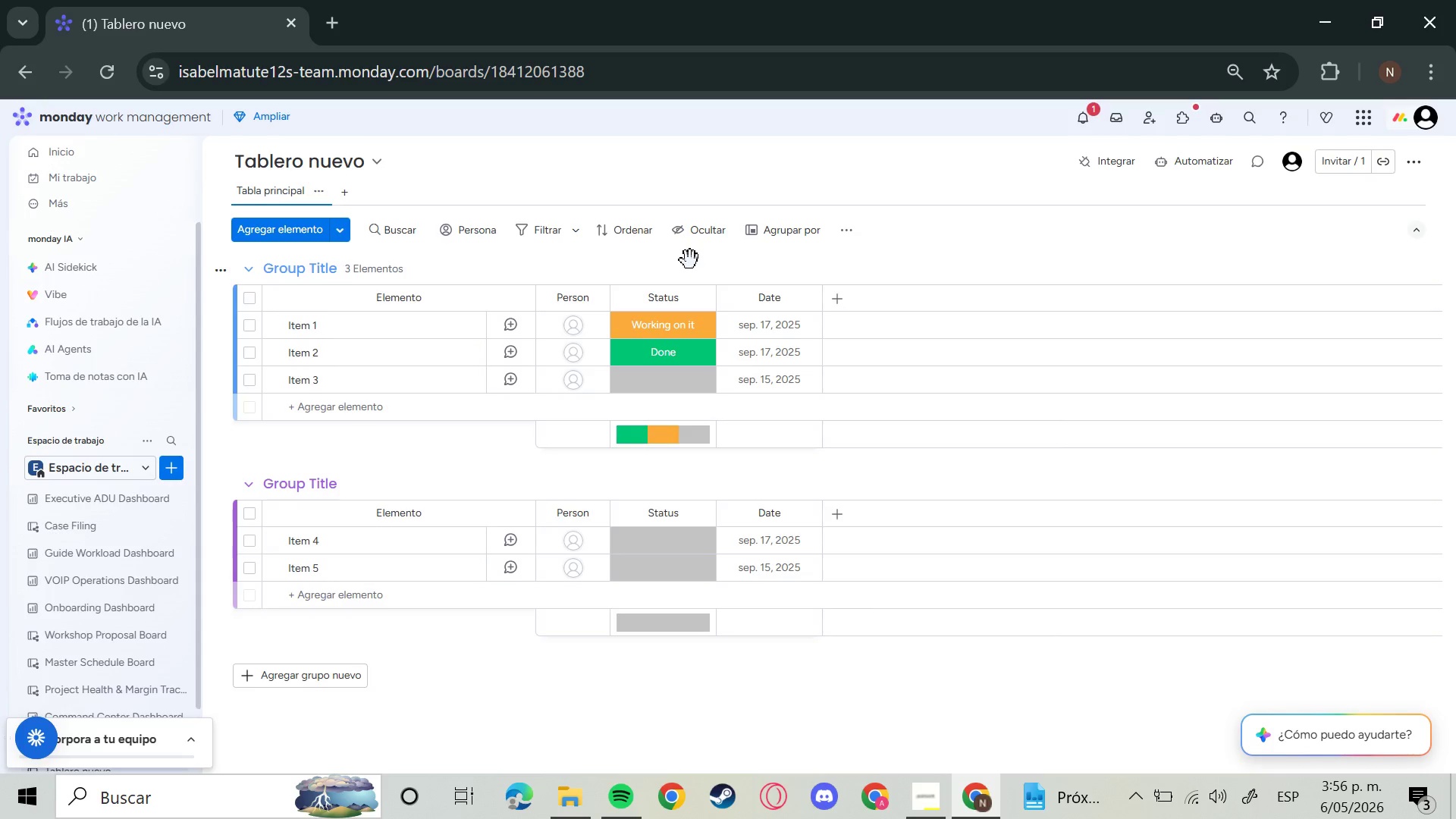 
wait(20.78)
 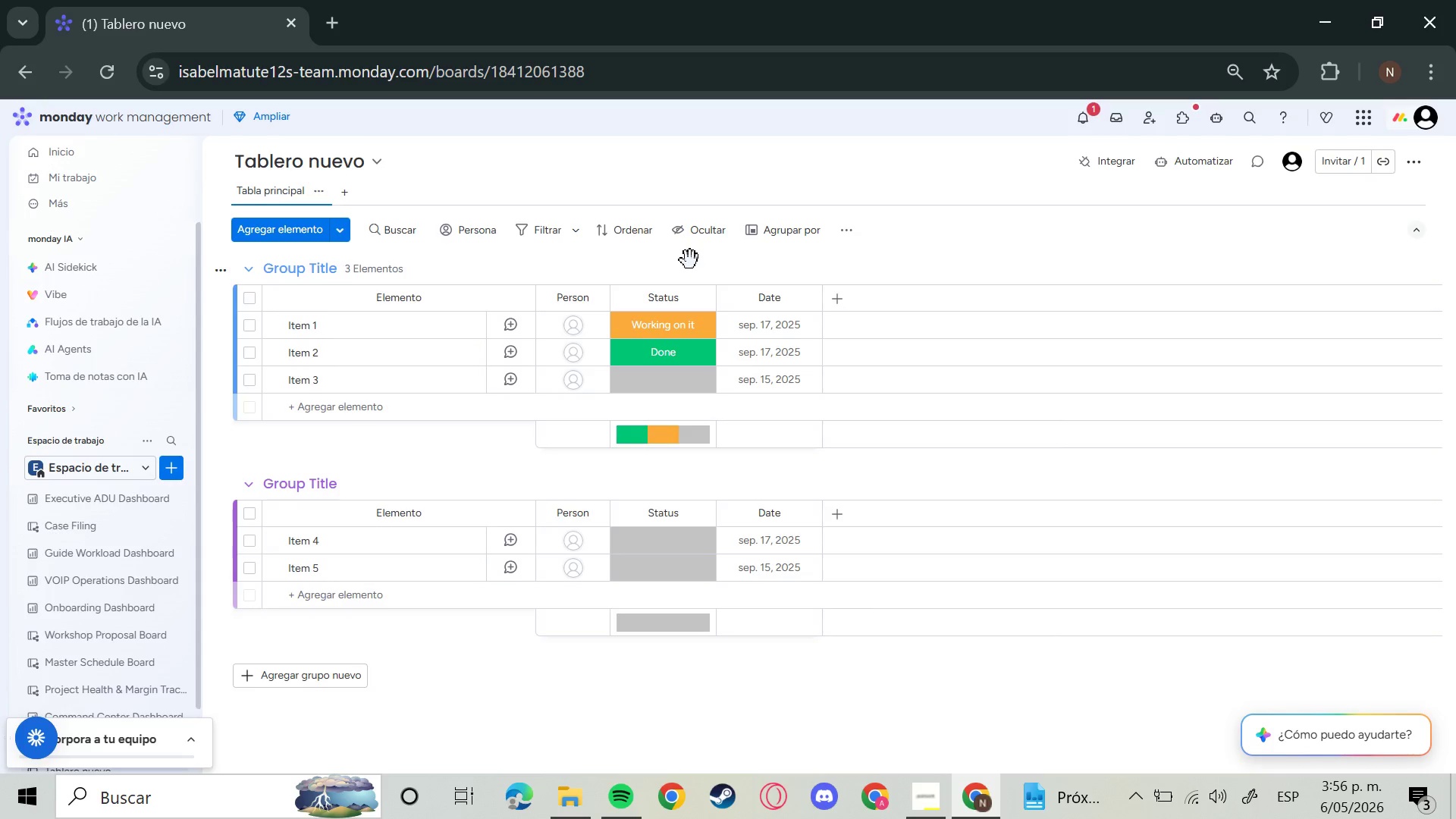 
left_click([334, 273])
 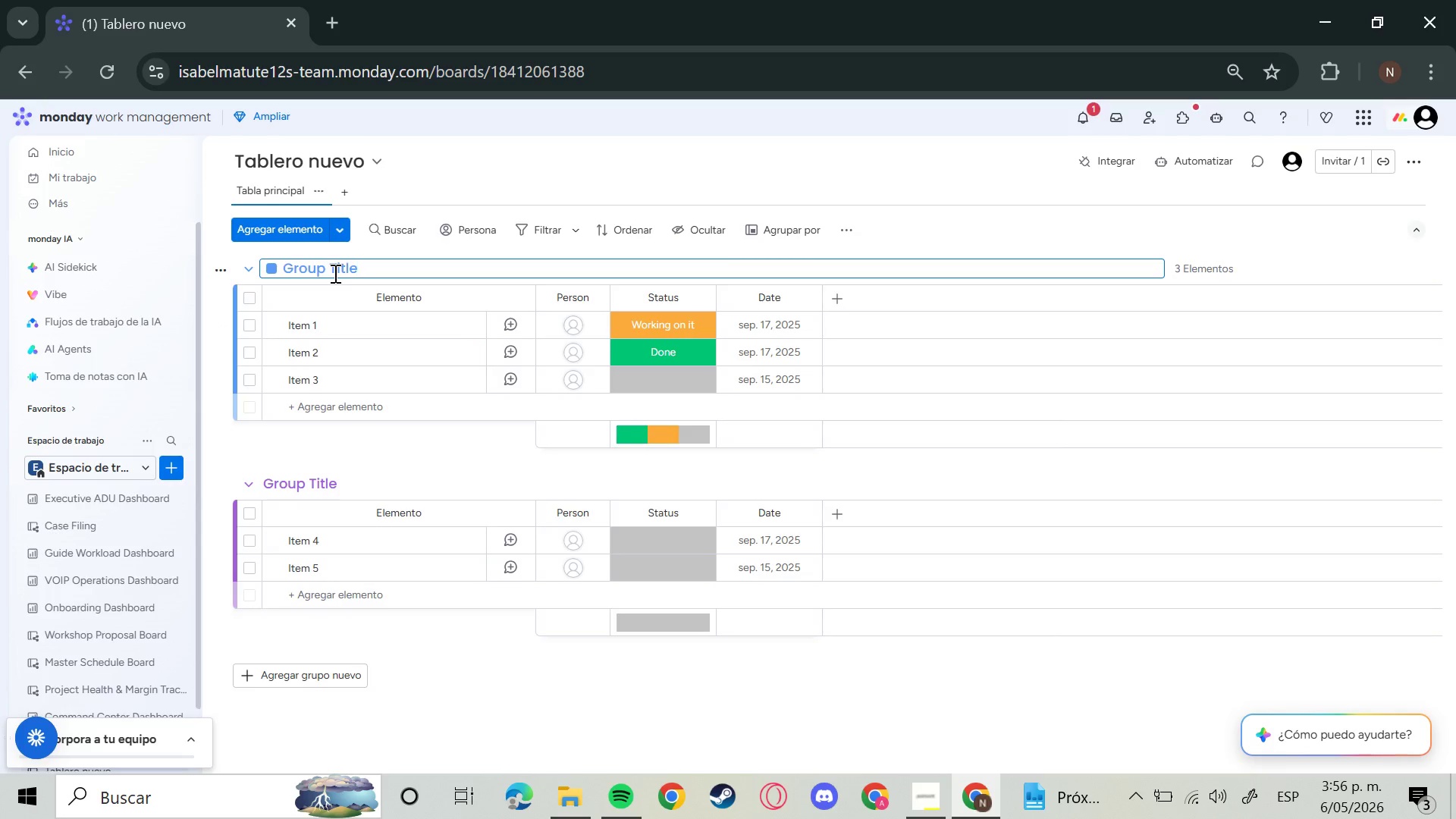 
key(Backspace)
 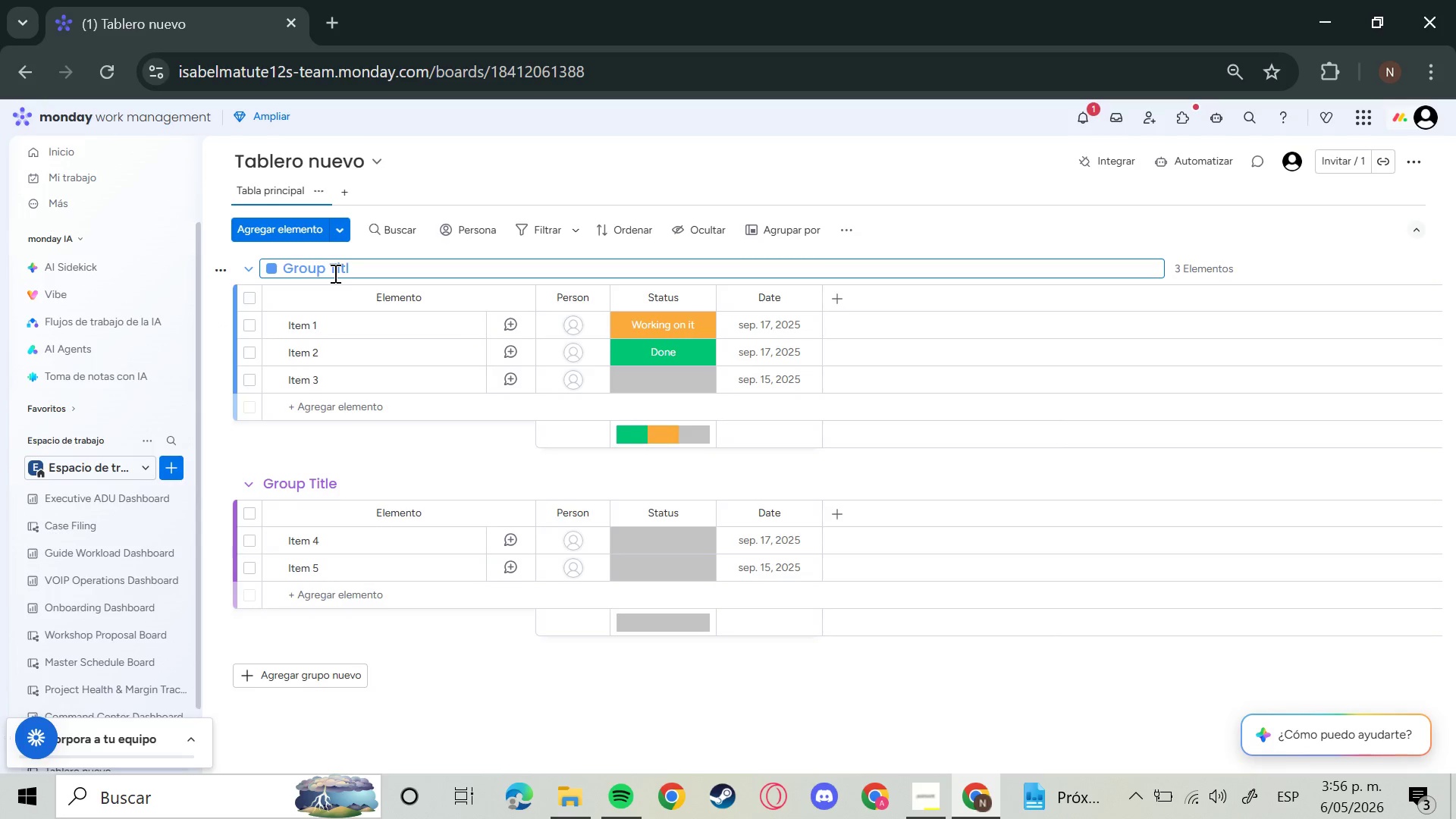 
key(Backspace)
 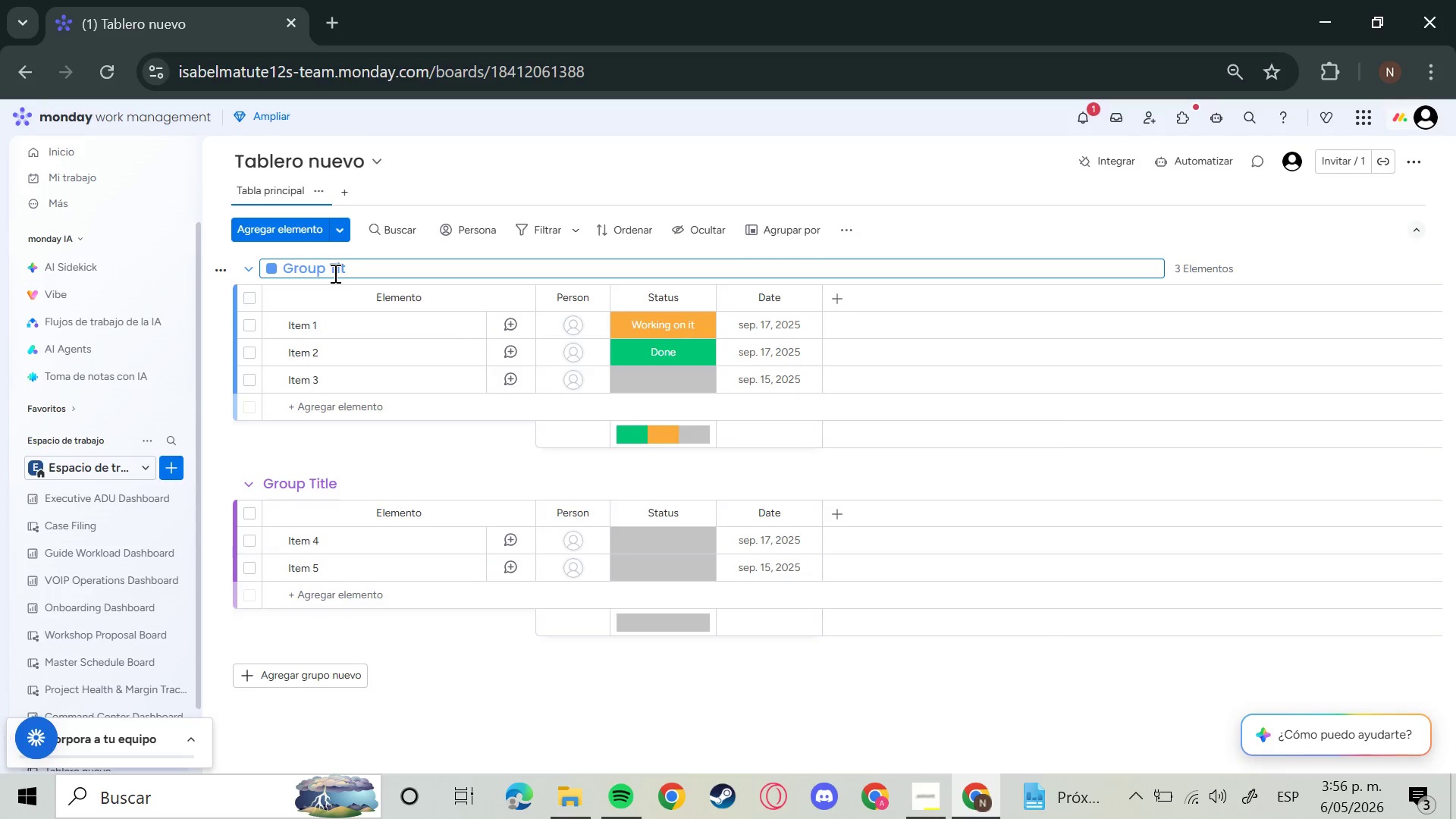 
key(Backspace)
 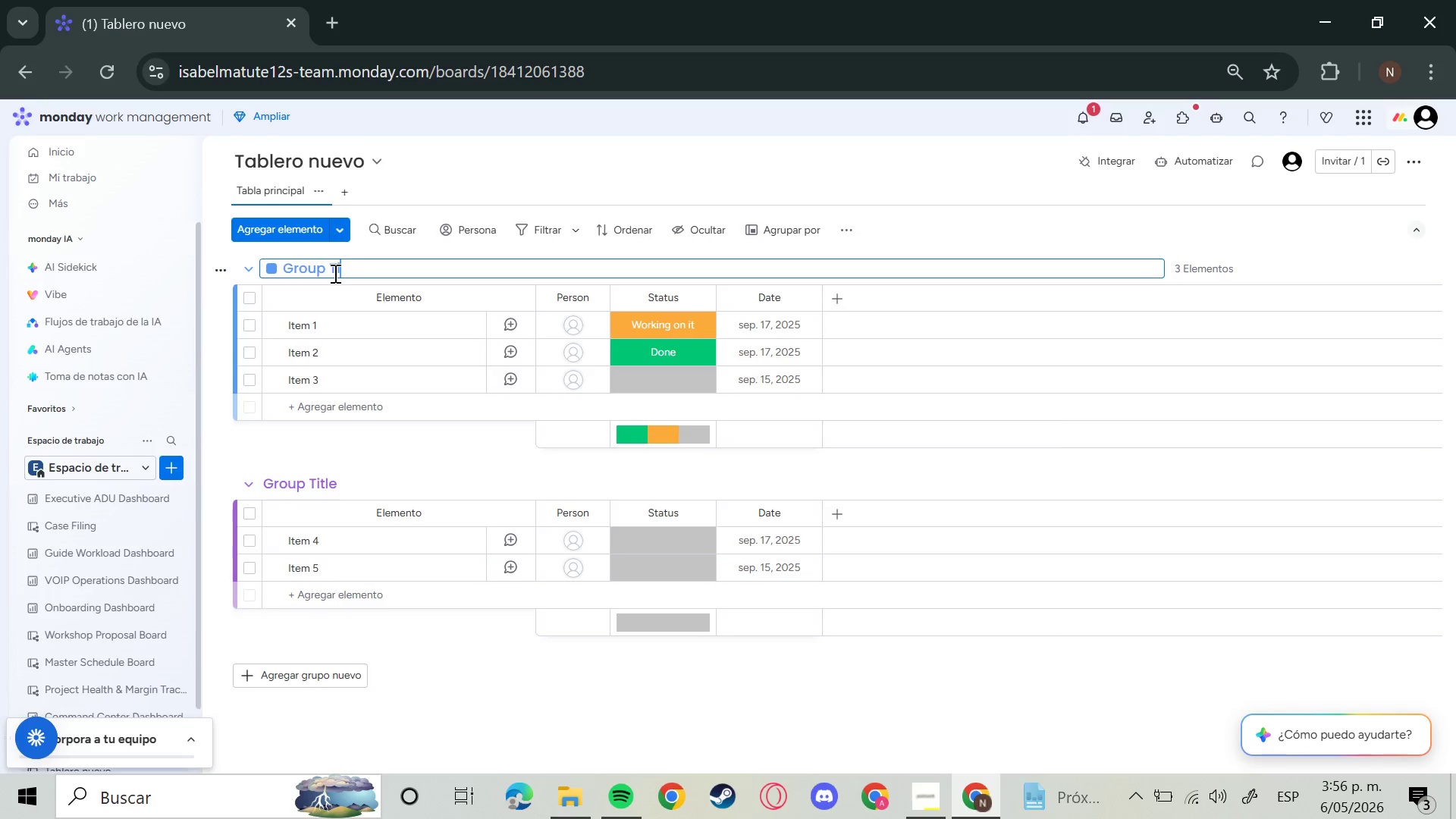 
key(Backspace)
 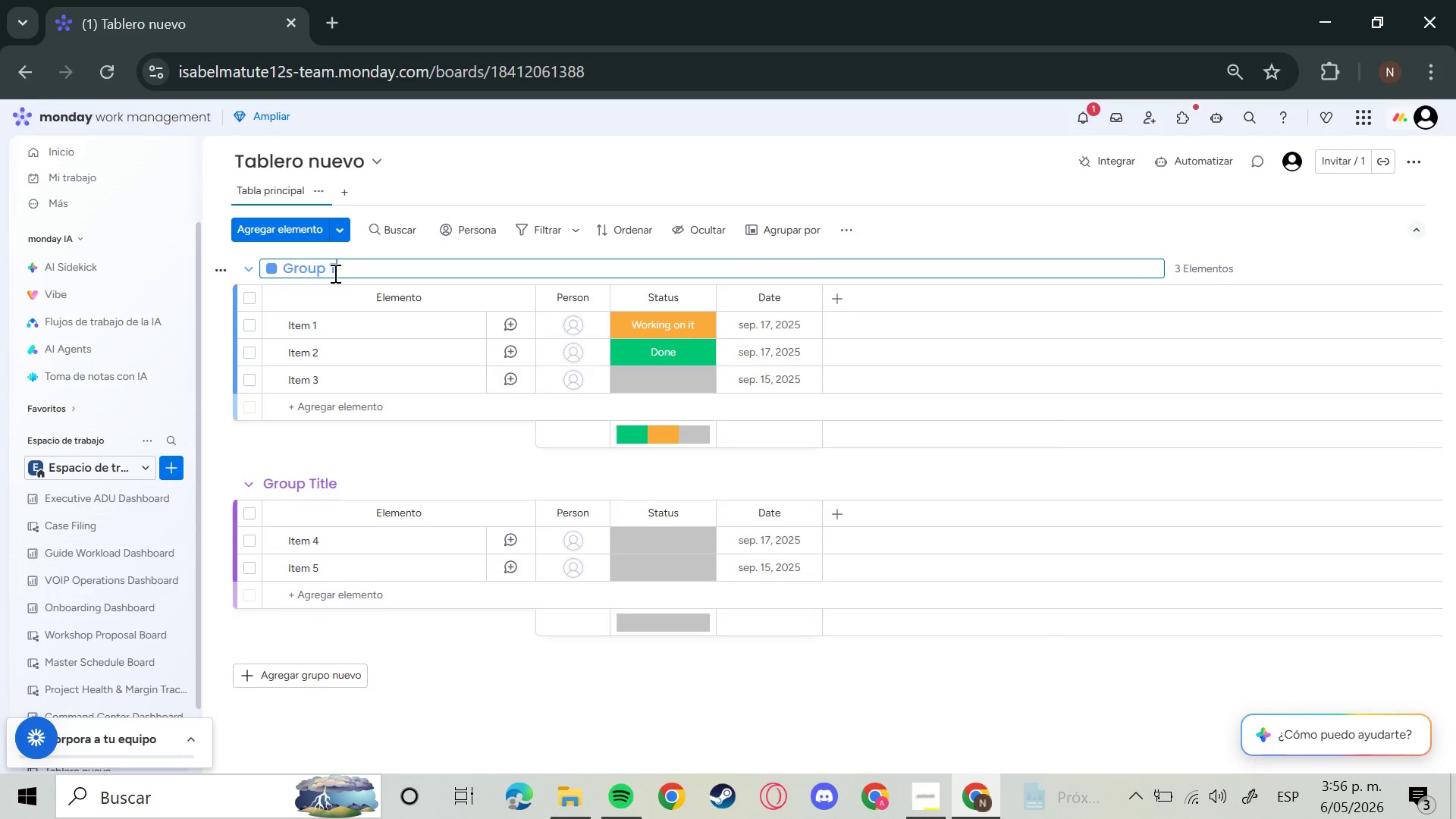 
key(Backspace)
 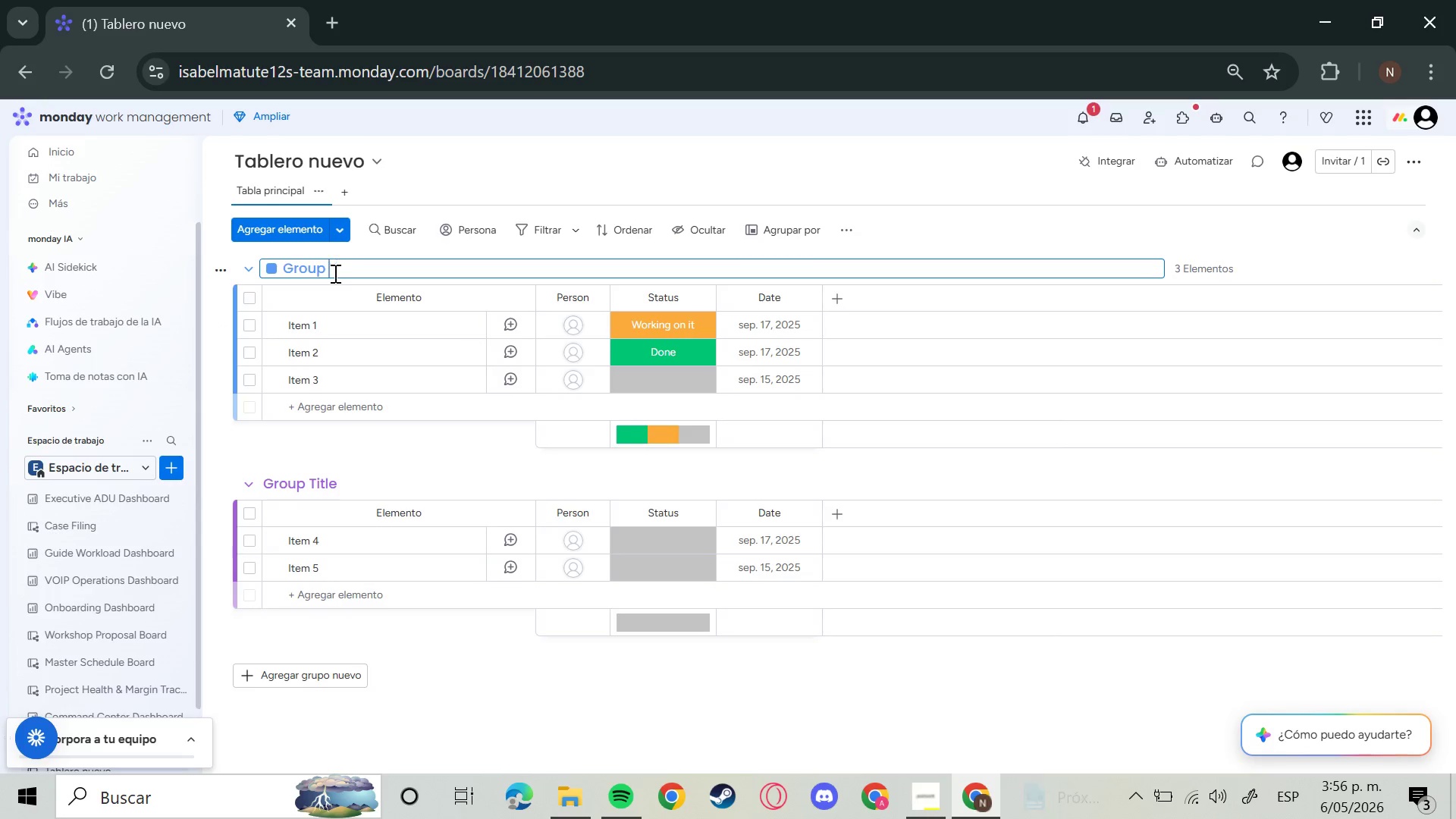 
key(Backspace)
 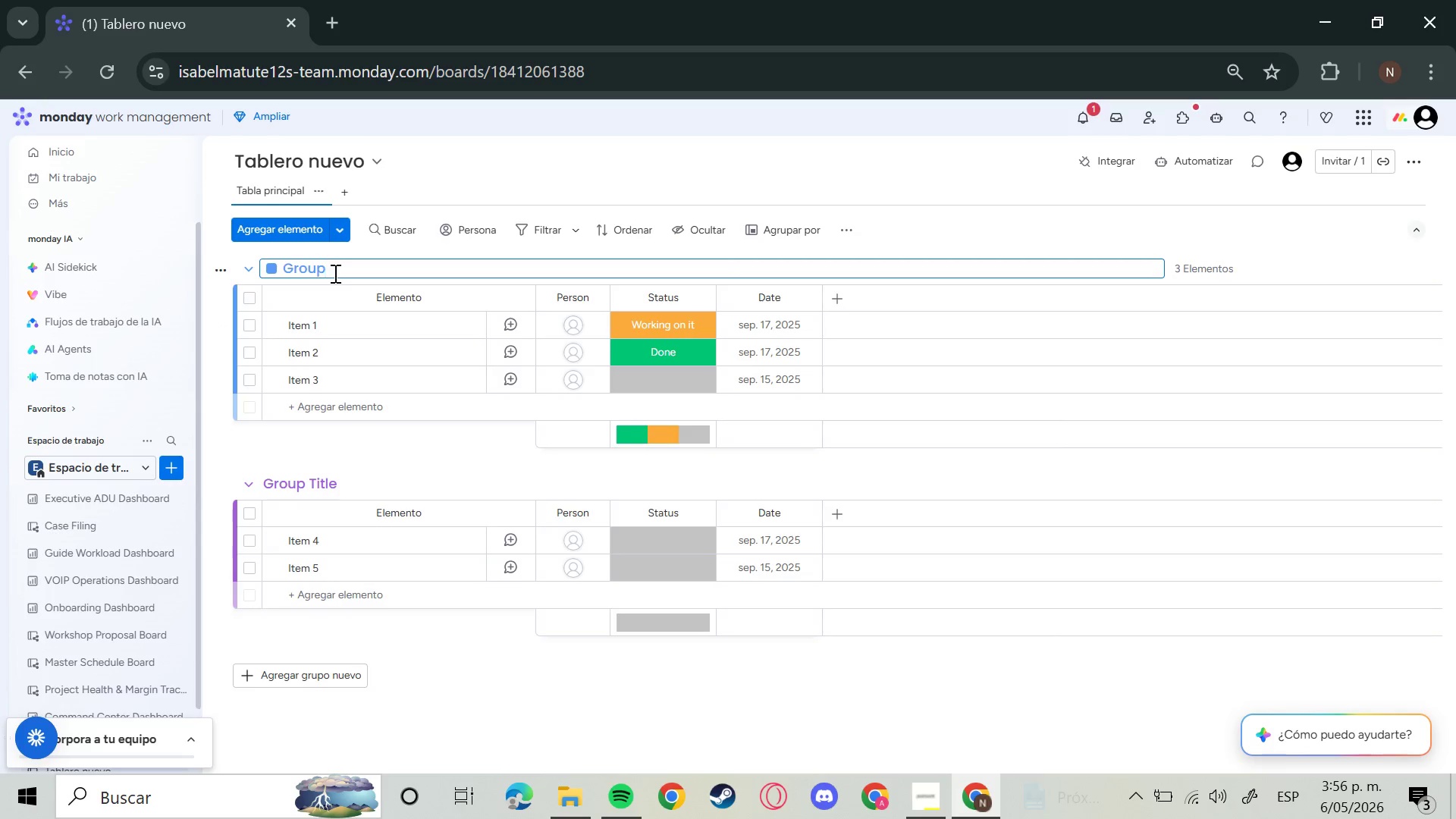 
key(Backspace)
 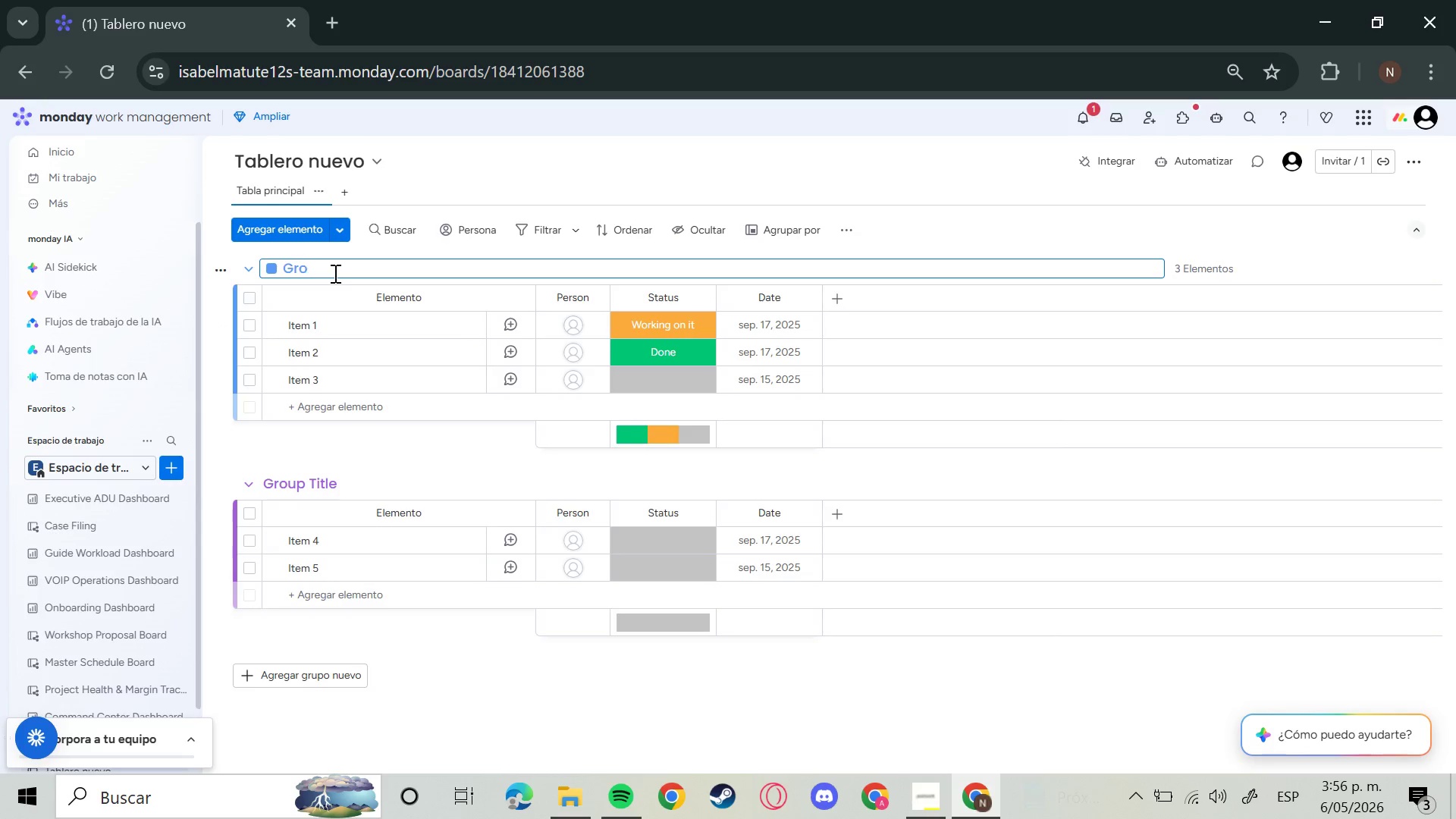 
key(Backspace)
 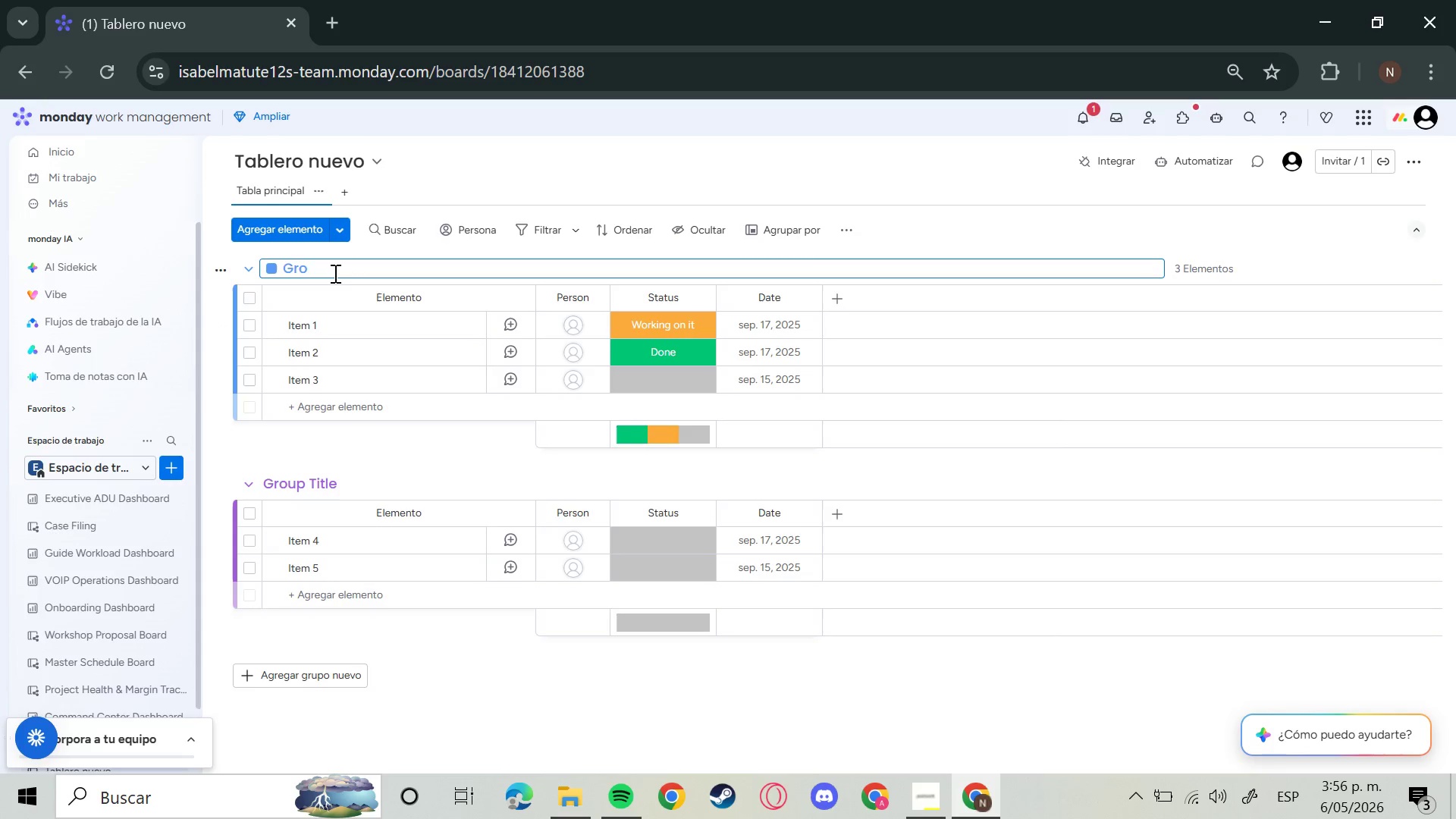 
key(Backspace)
 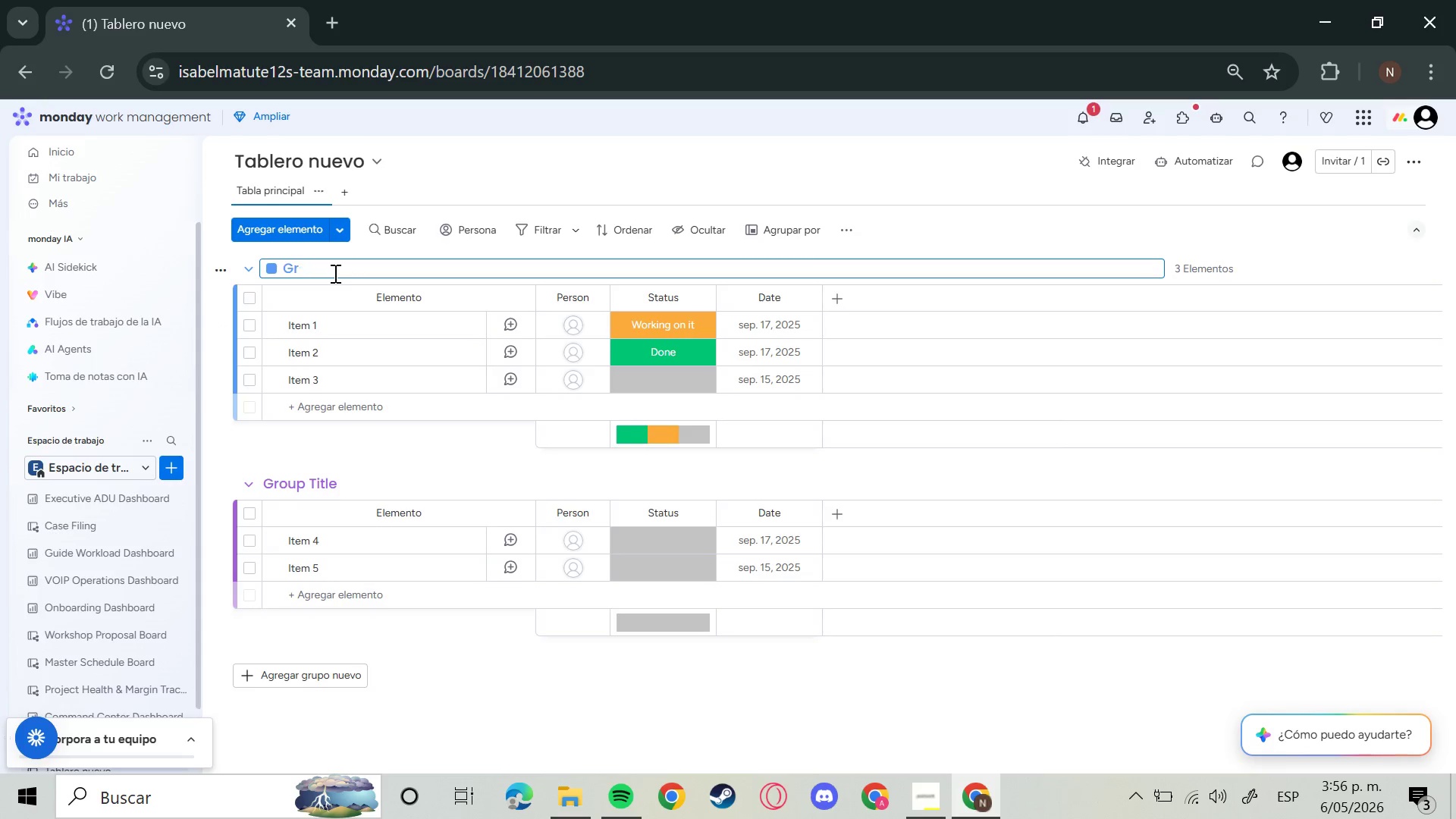 
key(Backspace)
 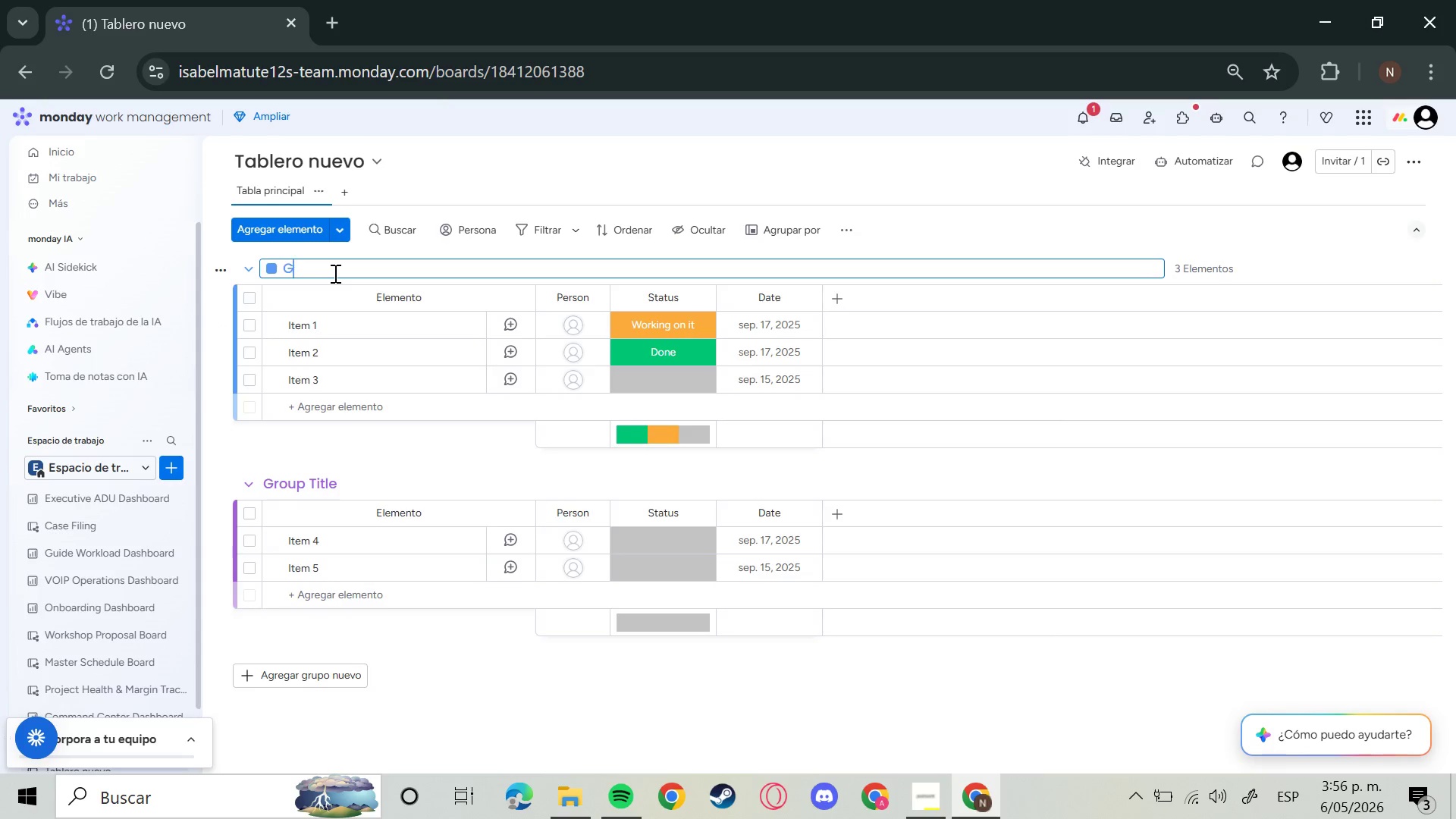 
key(Backspace)
 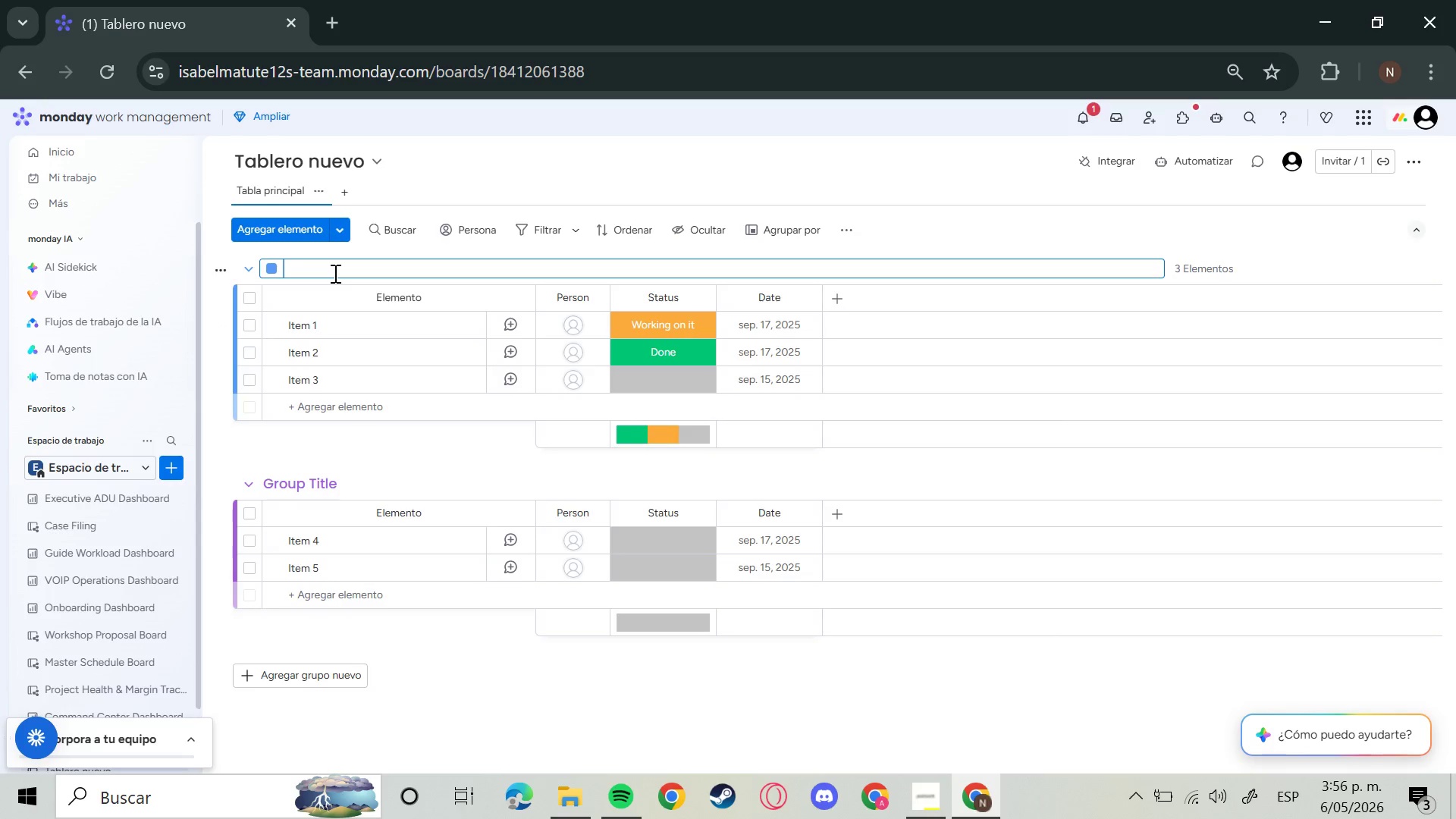 
key(Backspace)
 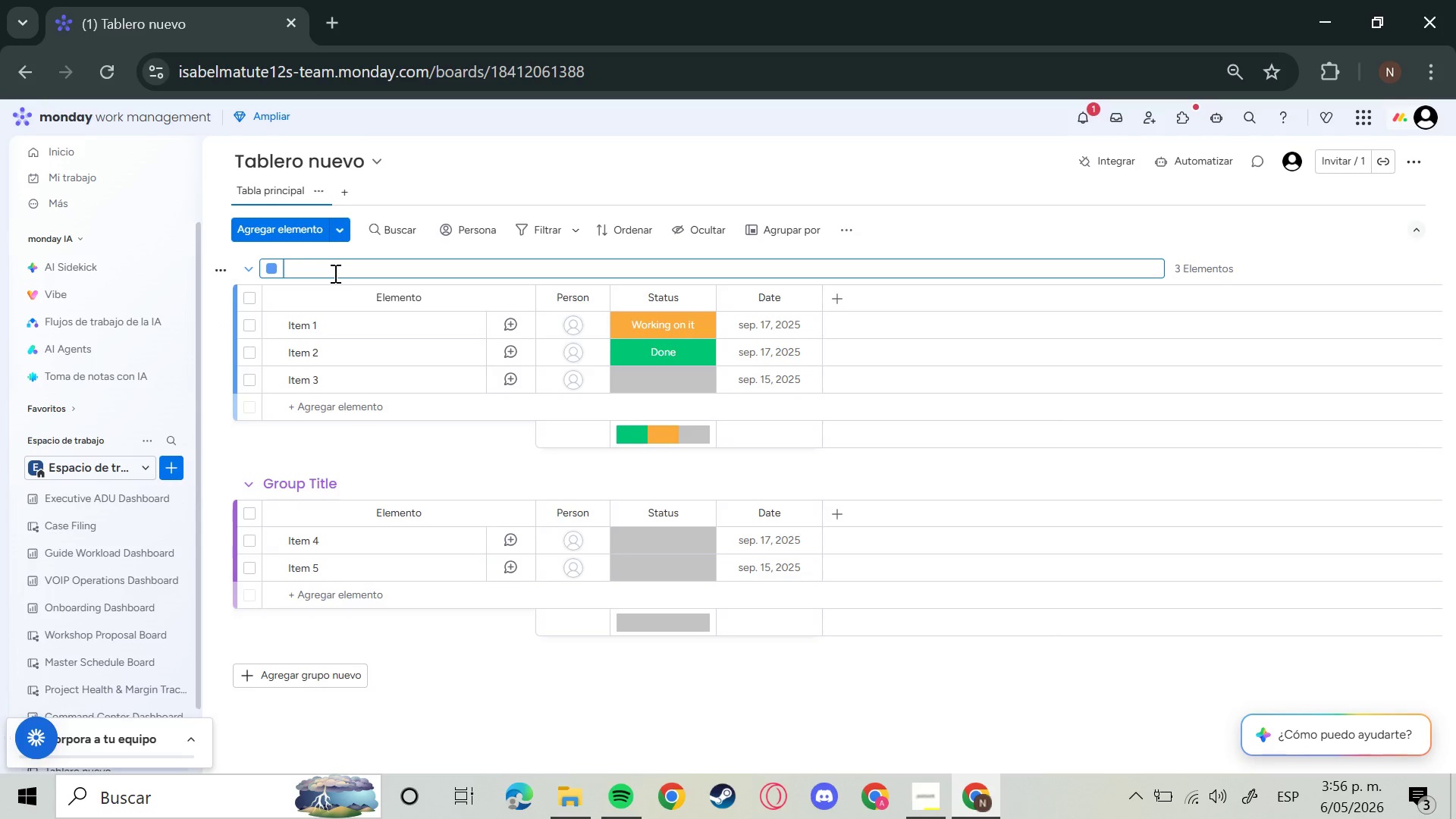 
key(Backspace)
 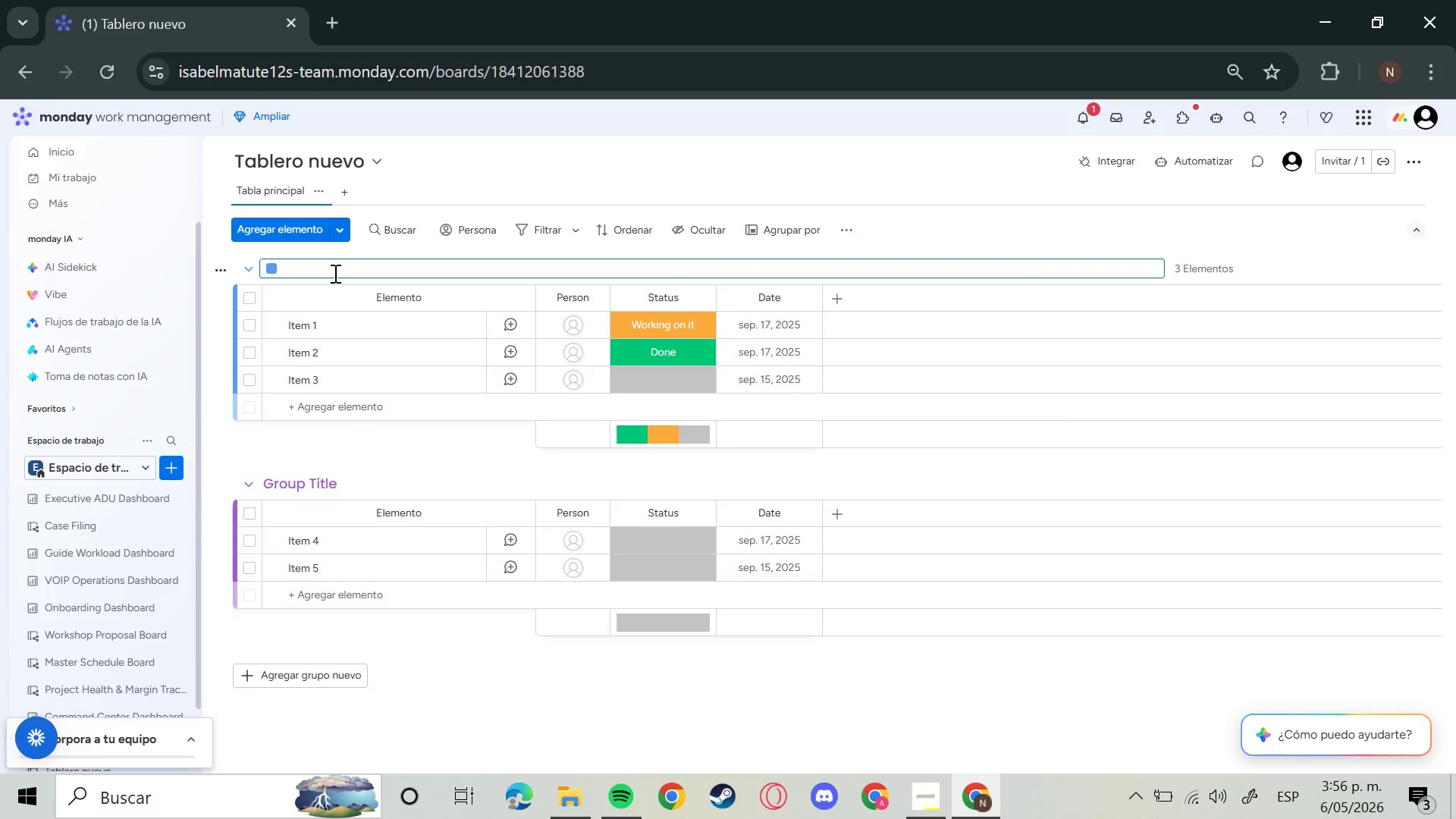 
key(Backspace)
 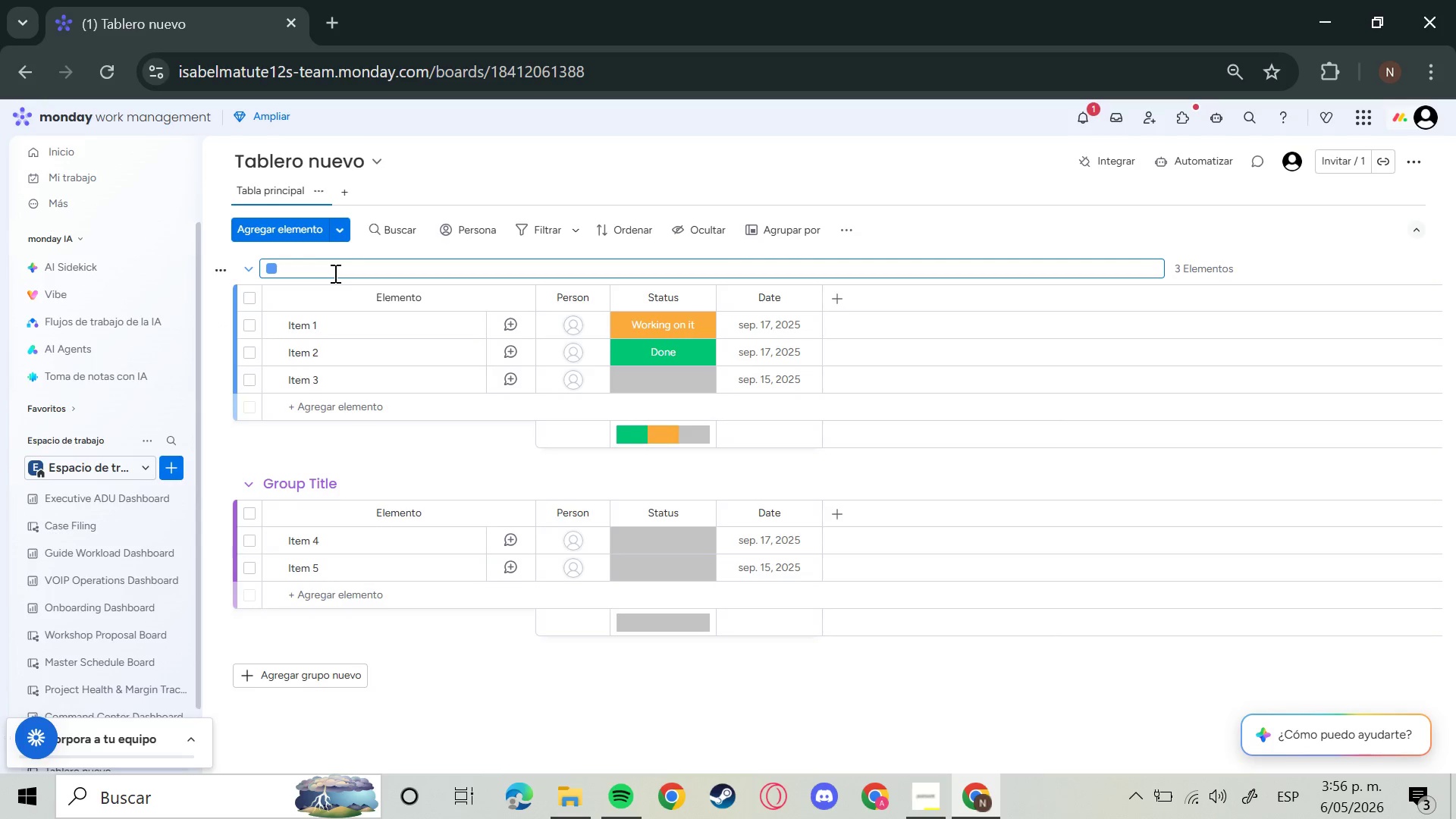 
key(Backspace)
 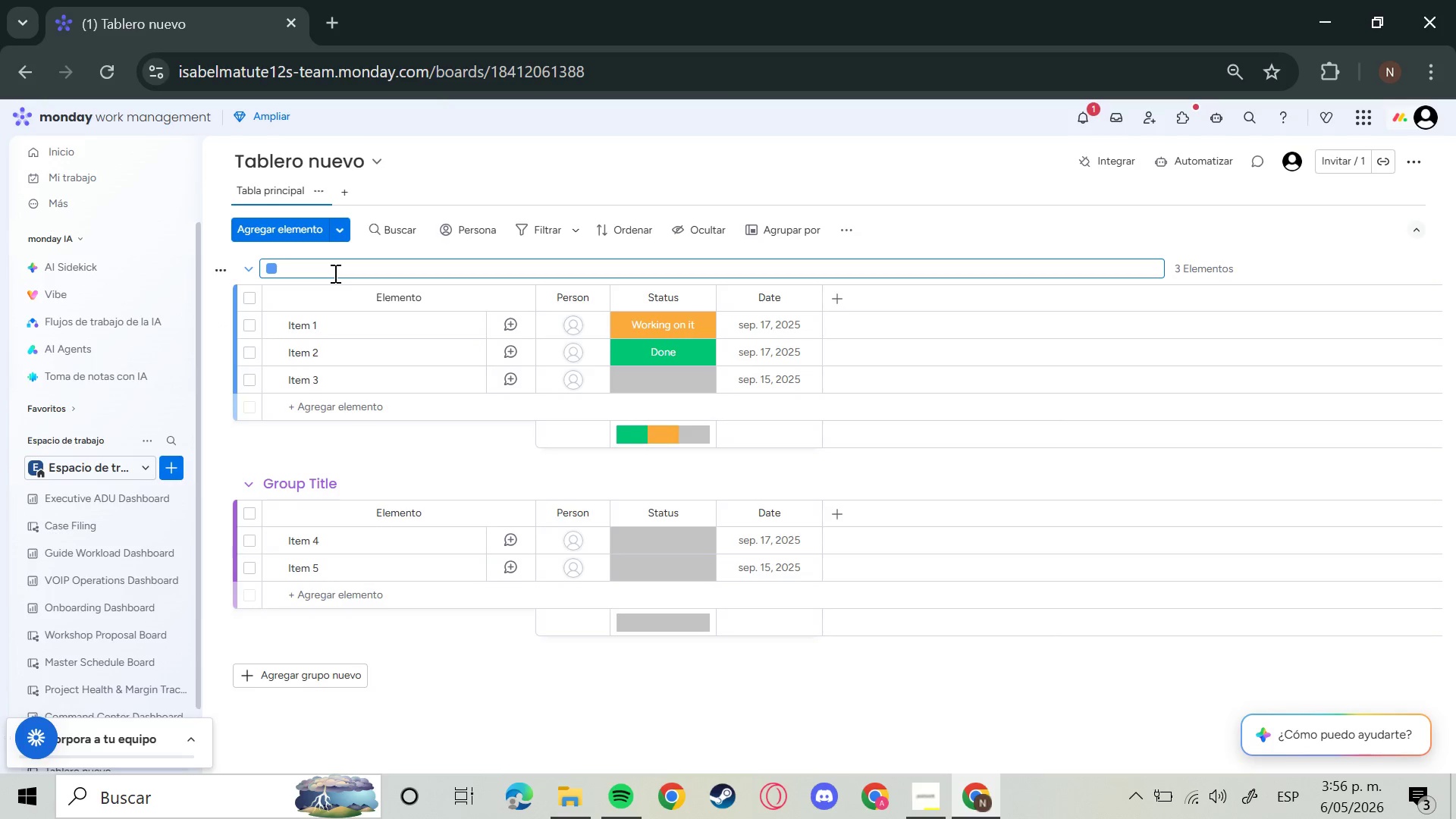 
key(Backspace)
 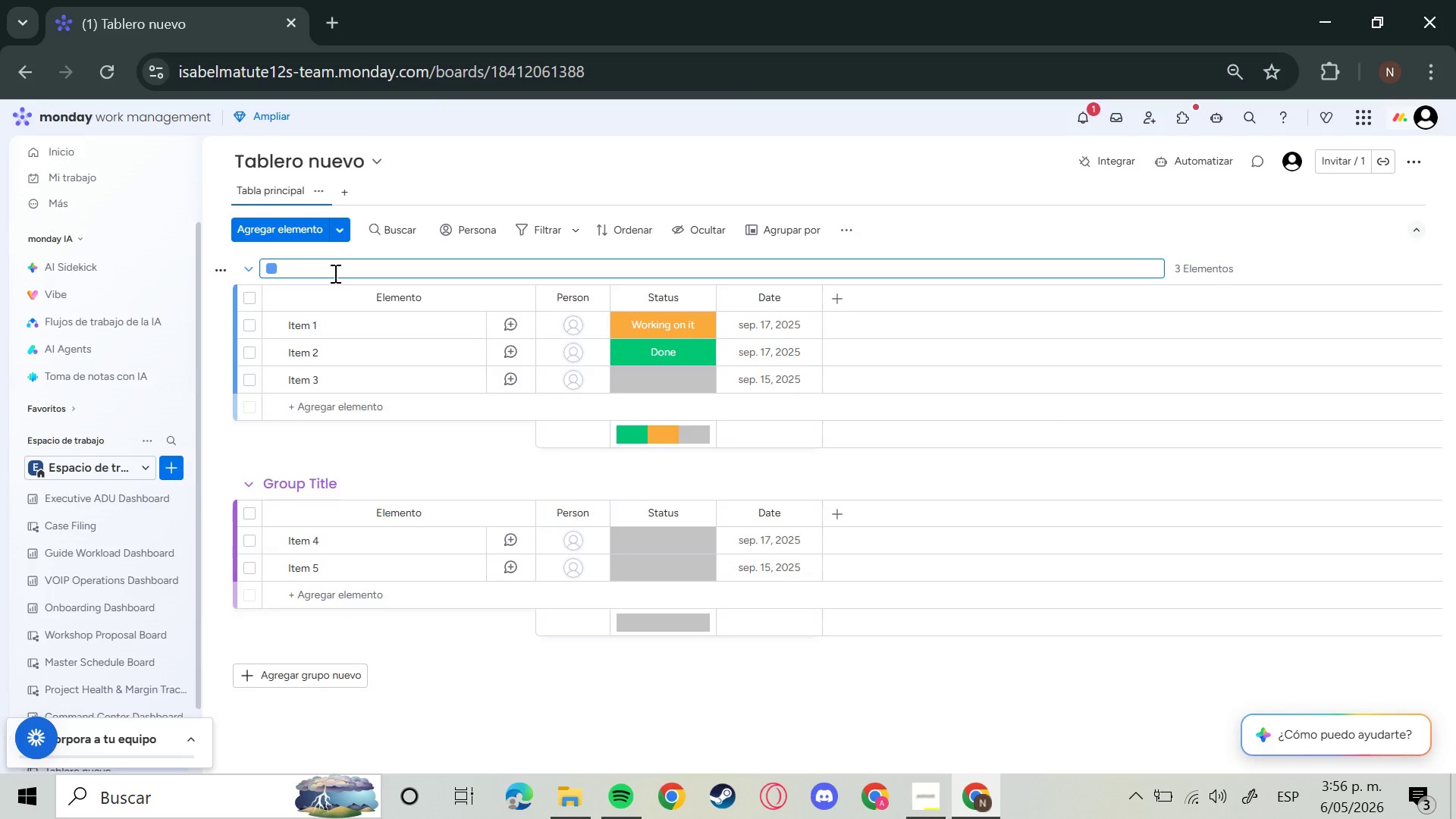 
key(Backspace)
 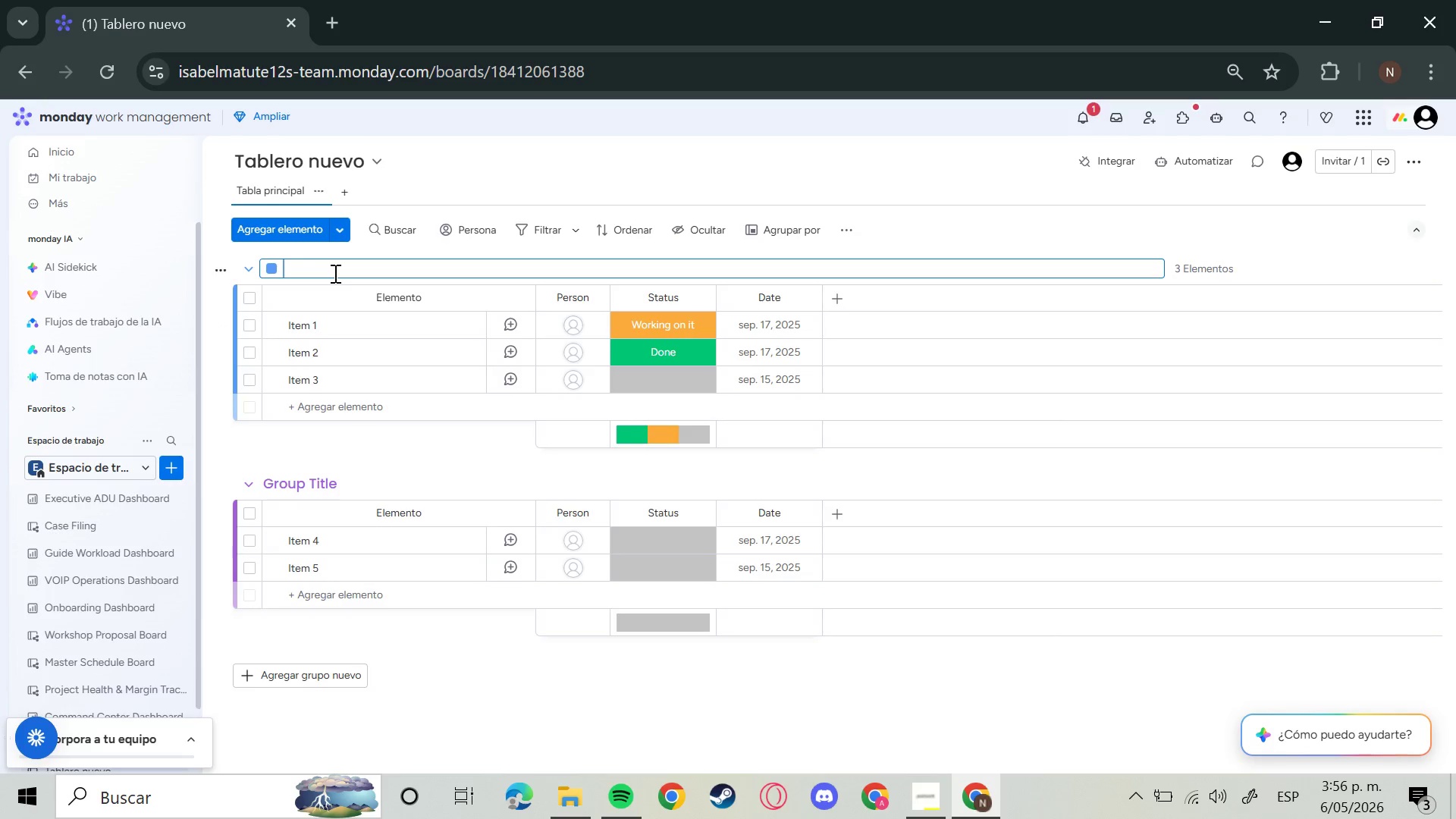 
key(CapsLock)
 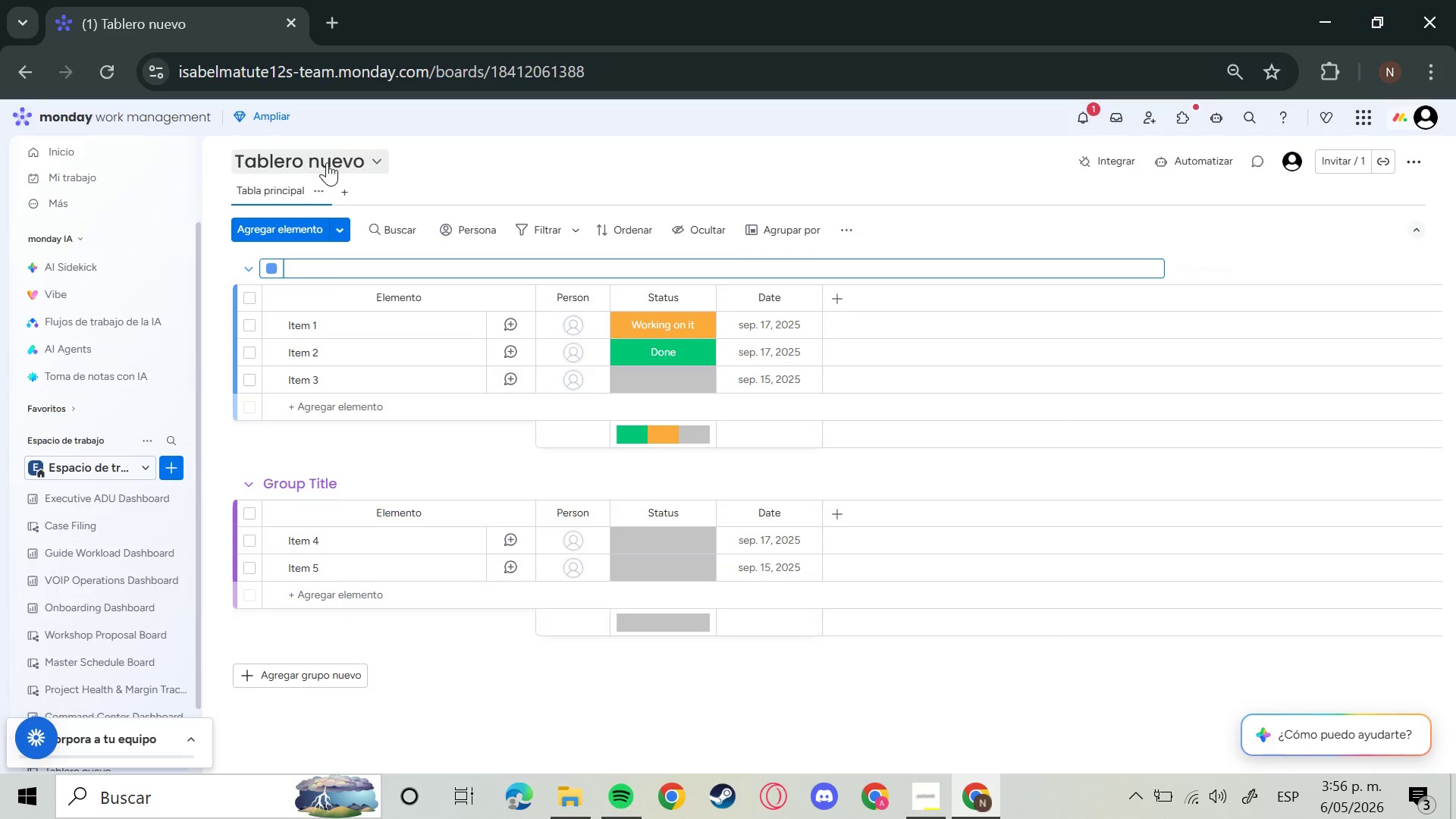 
left_click([339, 151])
 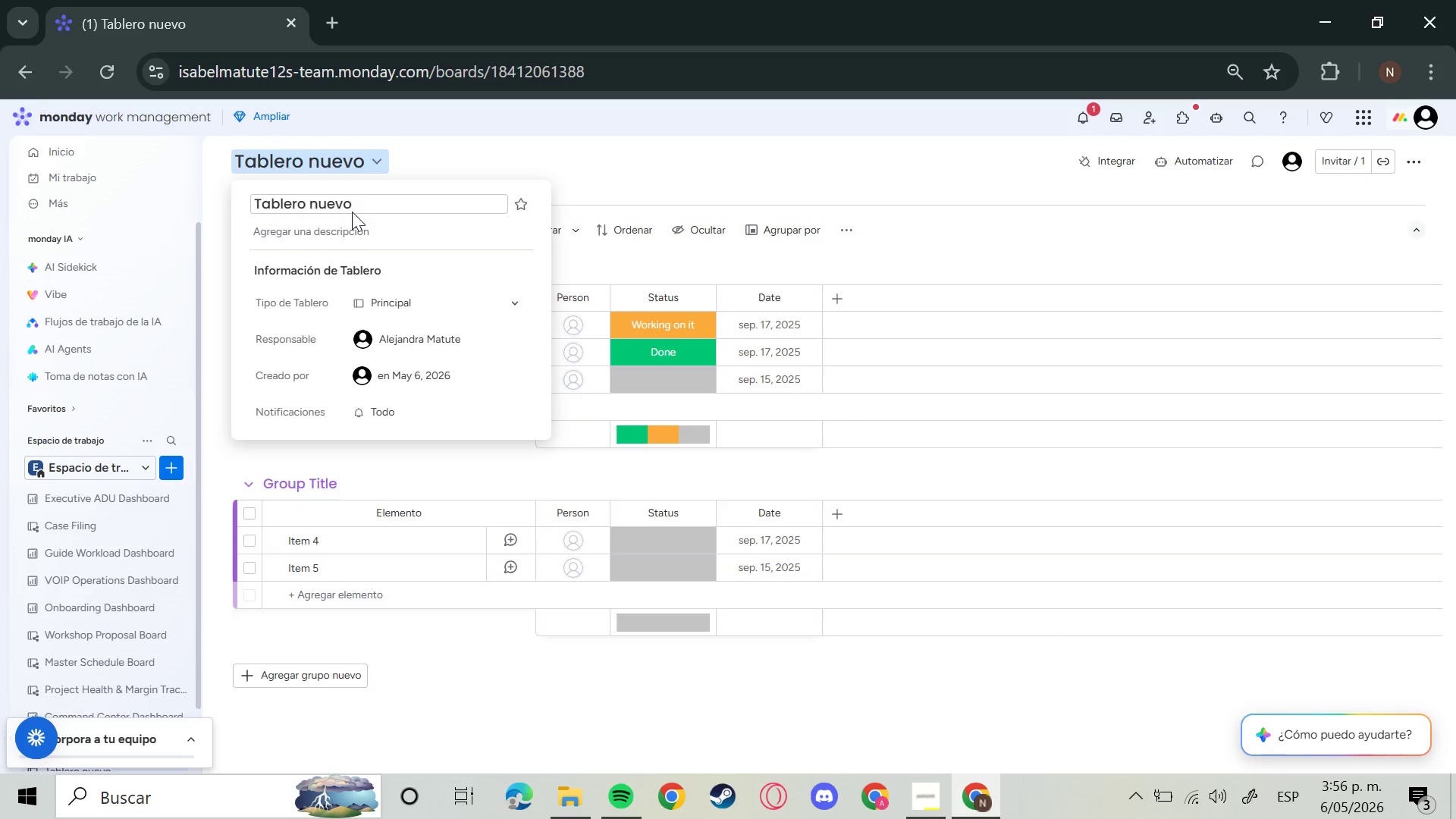 
left_click([343, 205])
 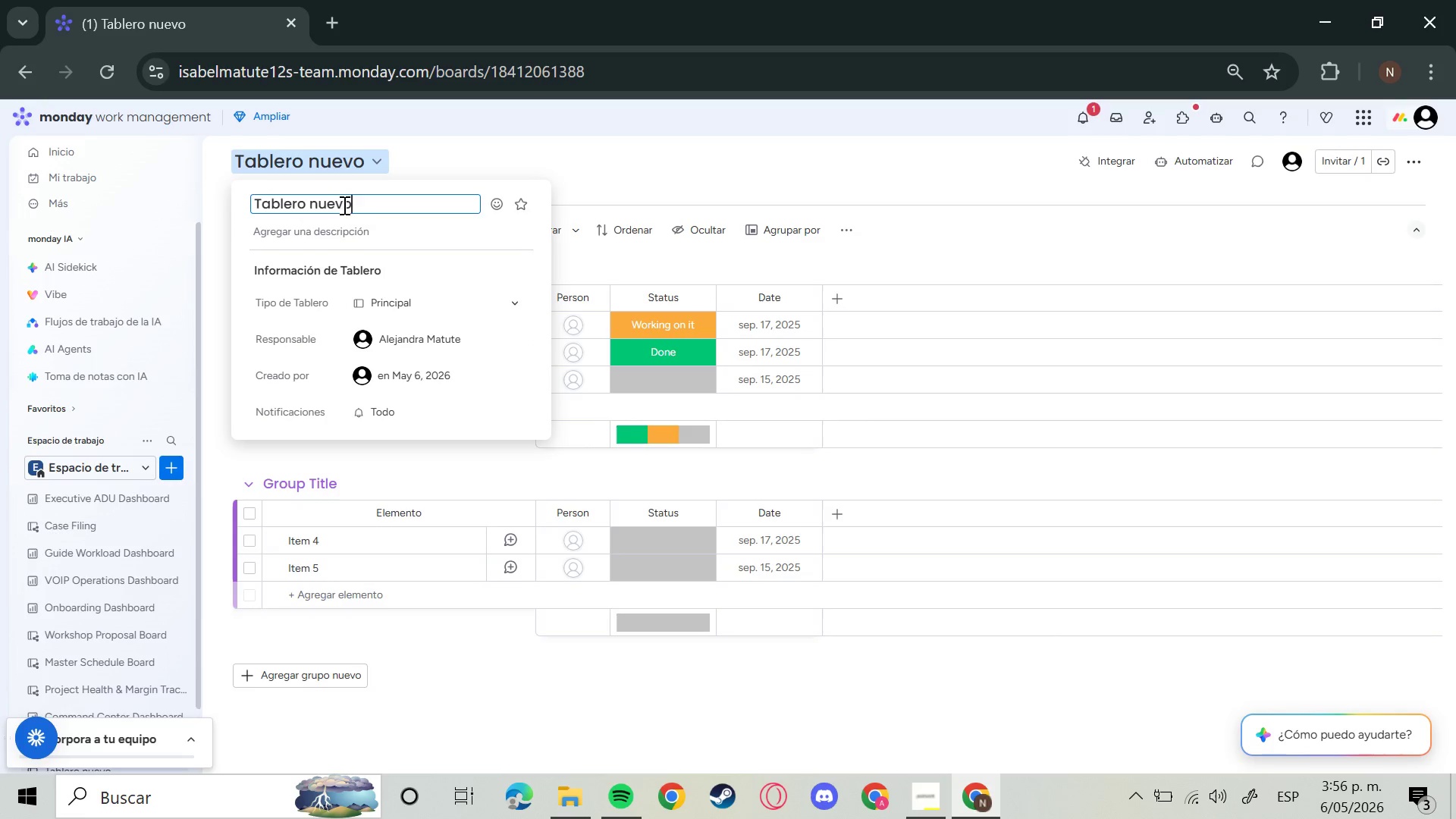 
key(Backspace)
key(Backspace)
key(Backspace)
key(Backspace)
key(Backspace)
key(Backspace)
key(Backspace)
key(Backspace)
key(Backspace)
key(Backspace)
key(Backspace)
key(Backspace)
type(iNT)
key(Backspace)
key(Backspace)
key(Backspace)
key(Backspace)
key(Backspace)
type(iN)
key(Backspace)
key(Backspace)
type(IN)
key(Backspace)
type(ntake Quial)
key(Backspace)
key(Backspace)
key(Backspace)
type(ality Log)
 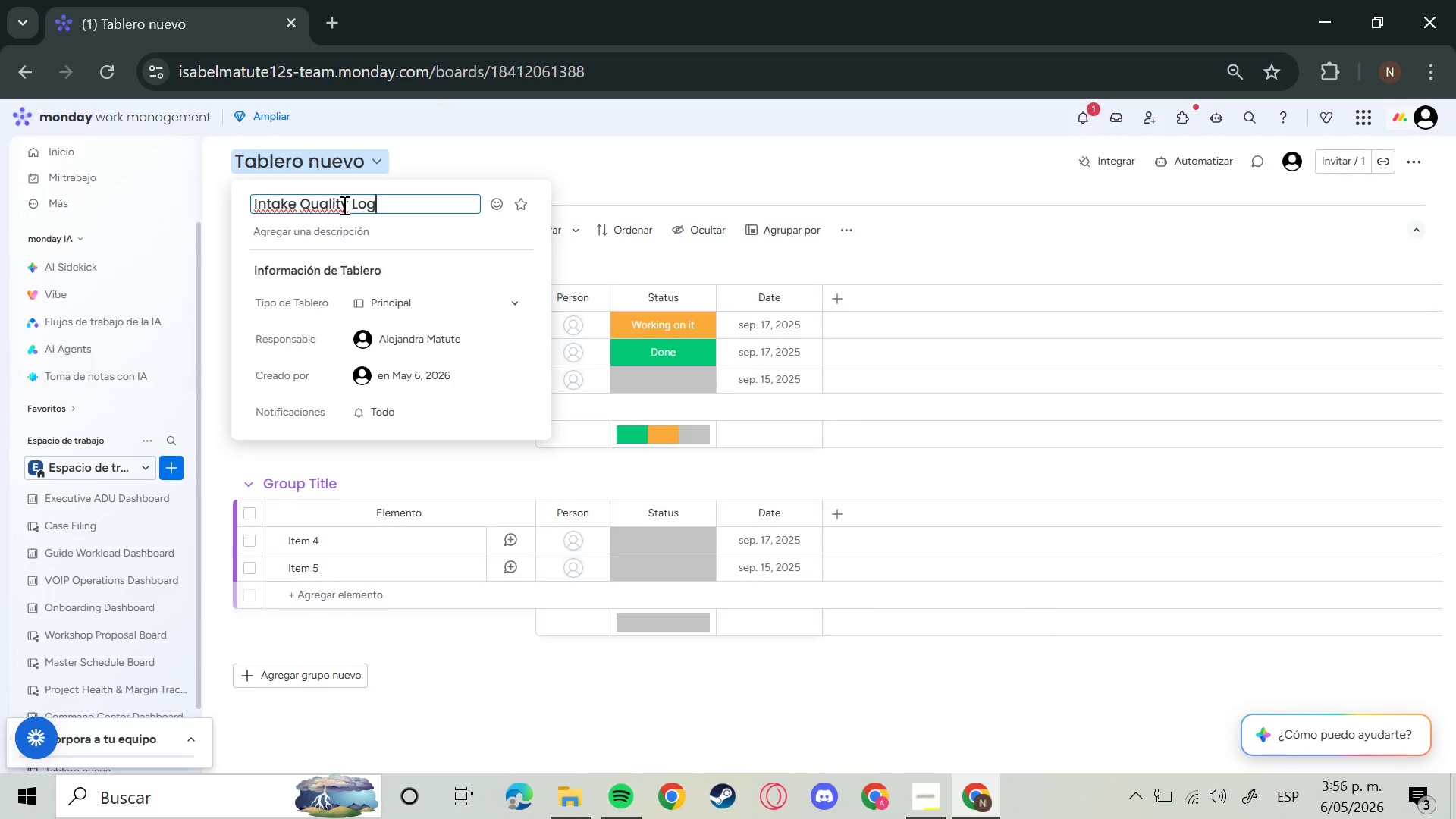 
key(Enter)
 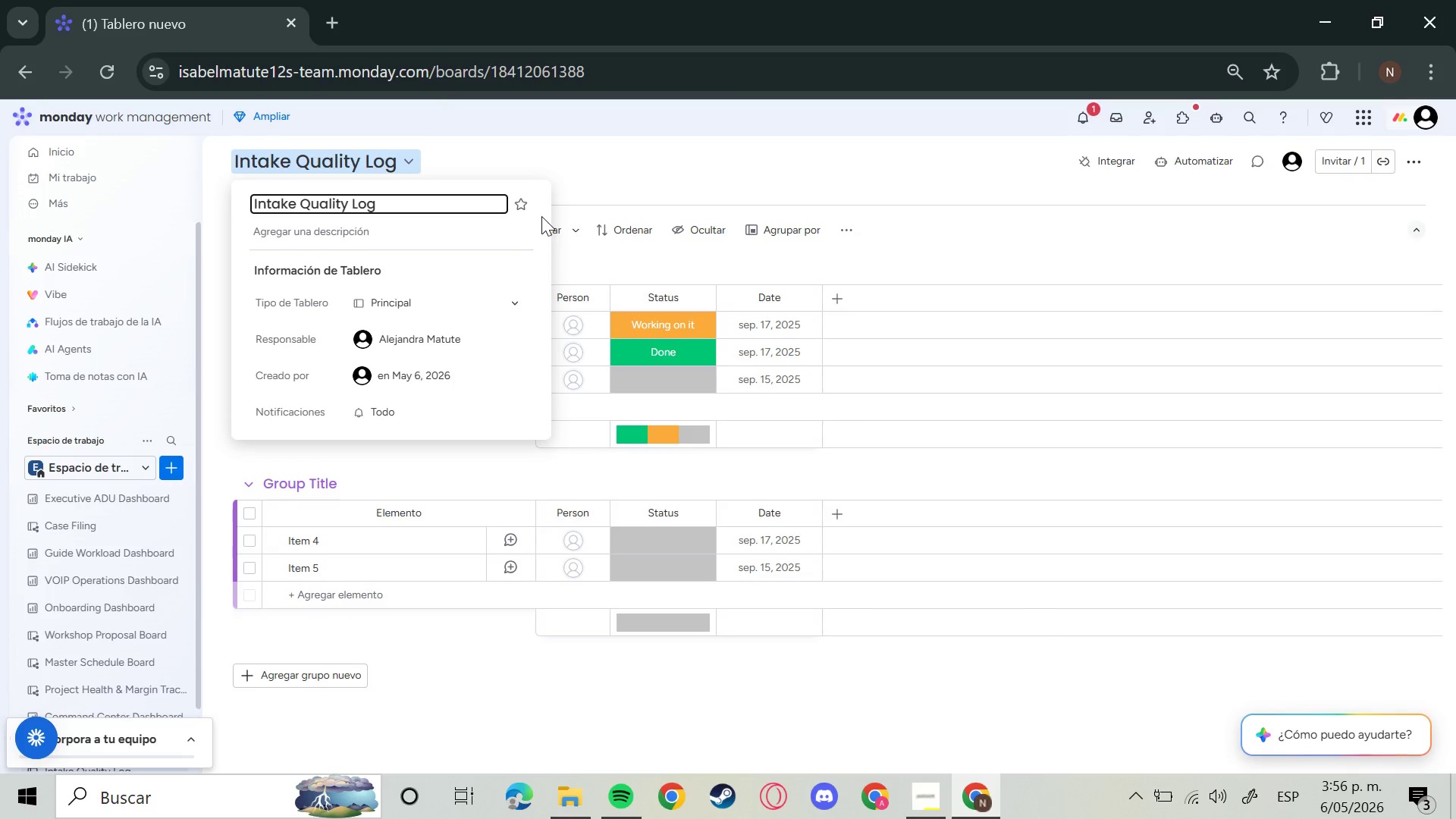 
left_click([592, 254])
 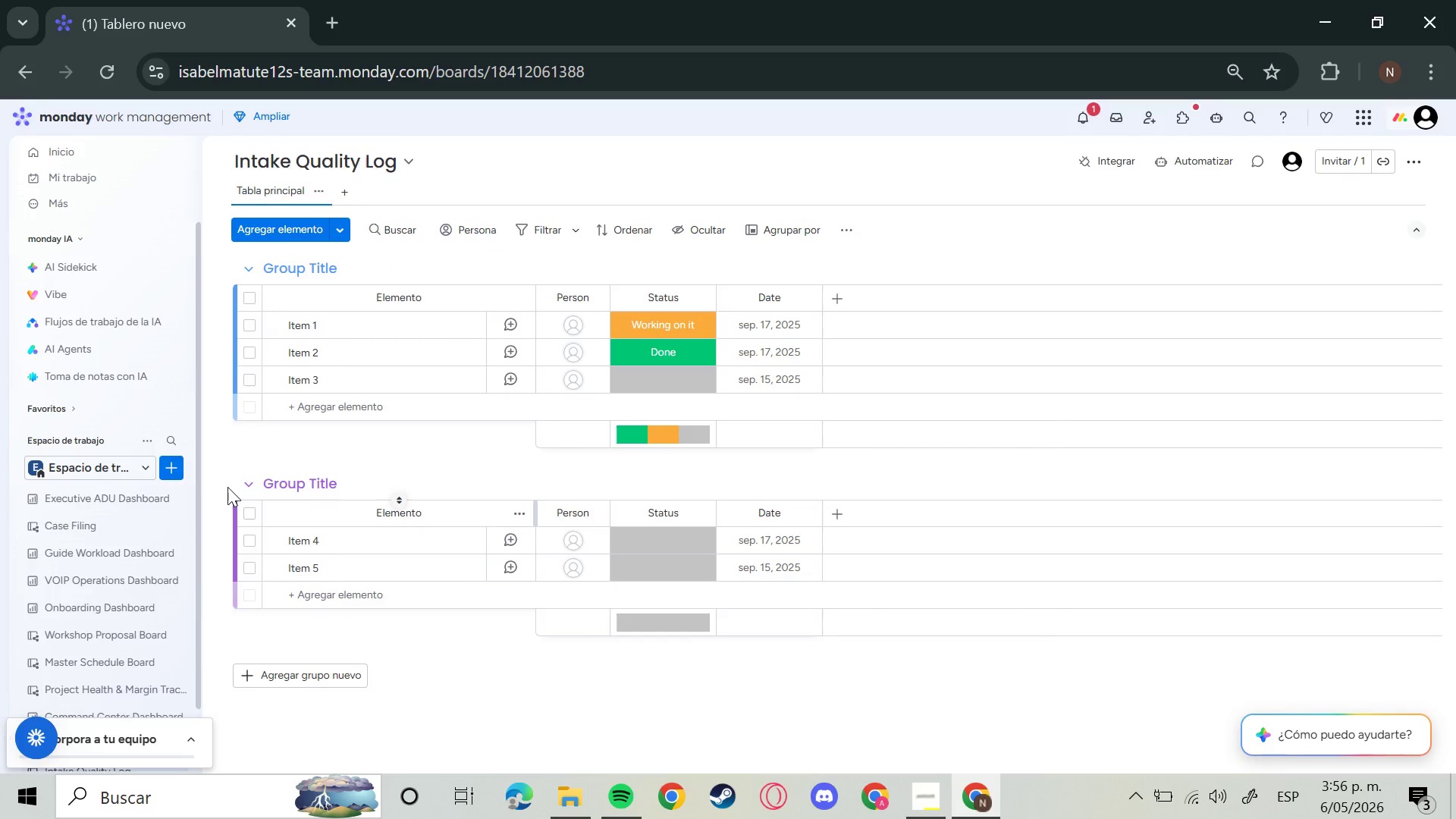 
left_click([223, 486])
 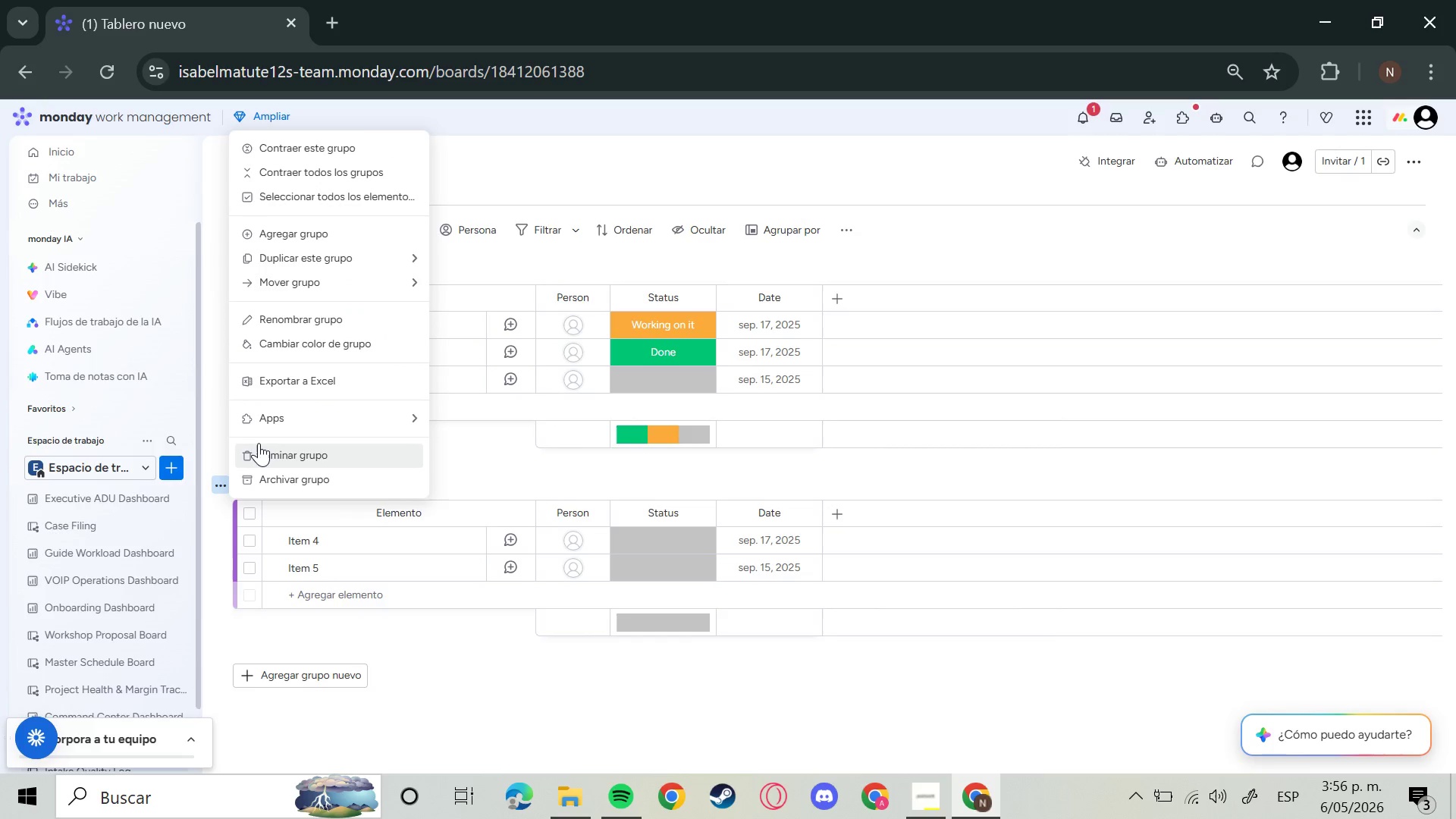 
left_click([267, 443])
 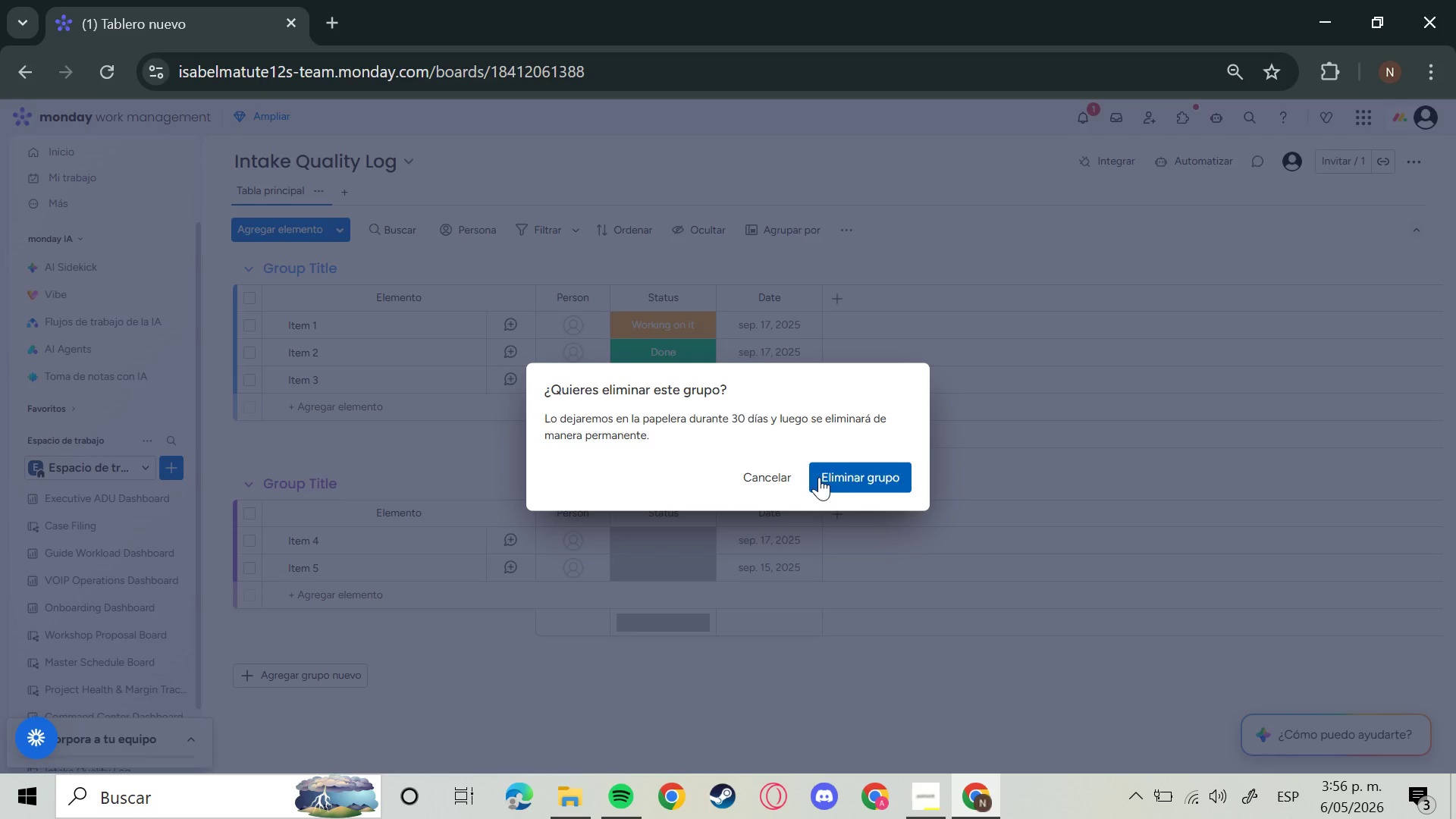 
left_click([856, 472])
 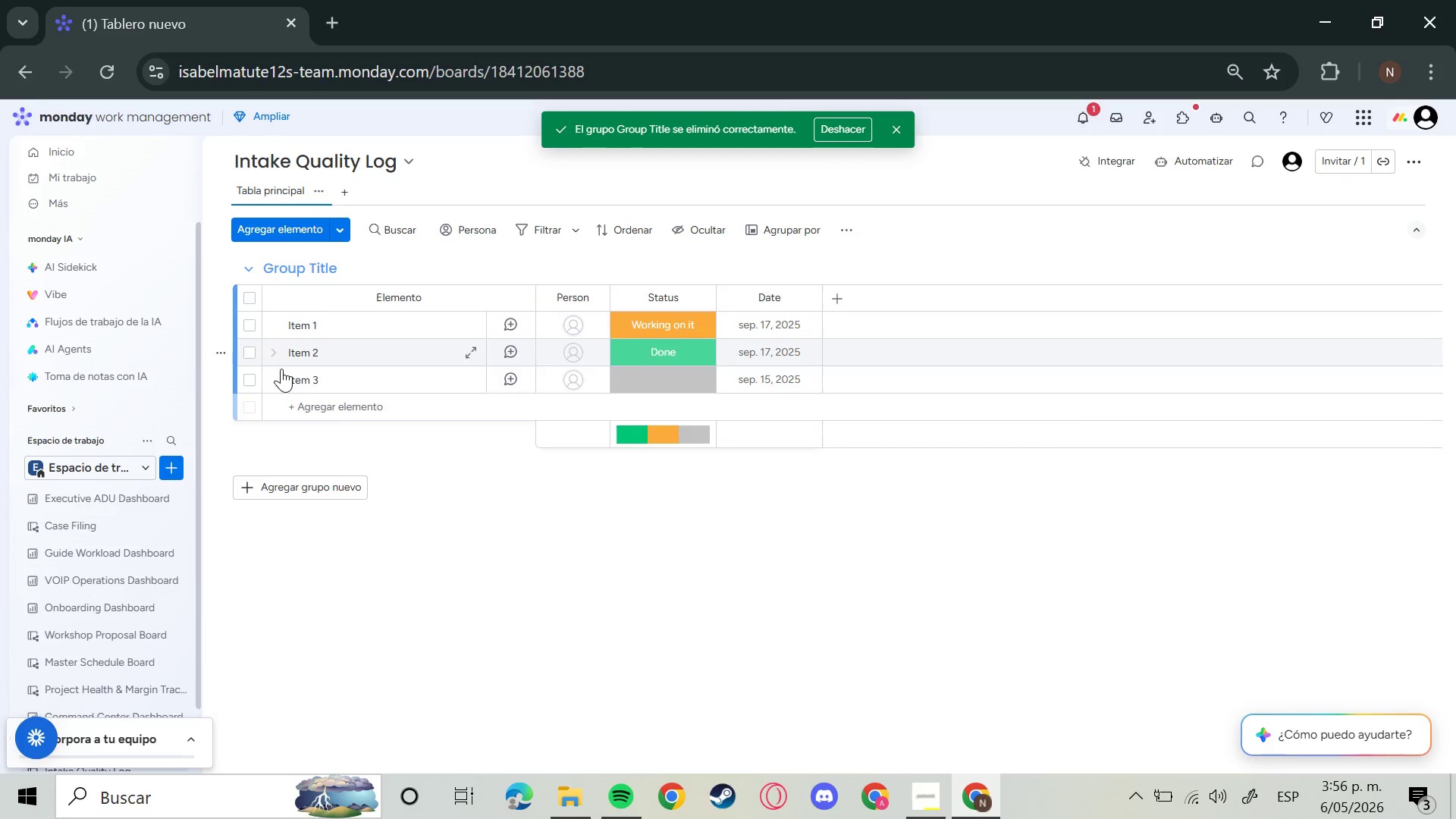 
left_click([224, 372])
 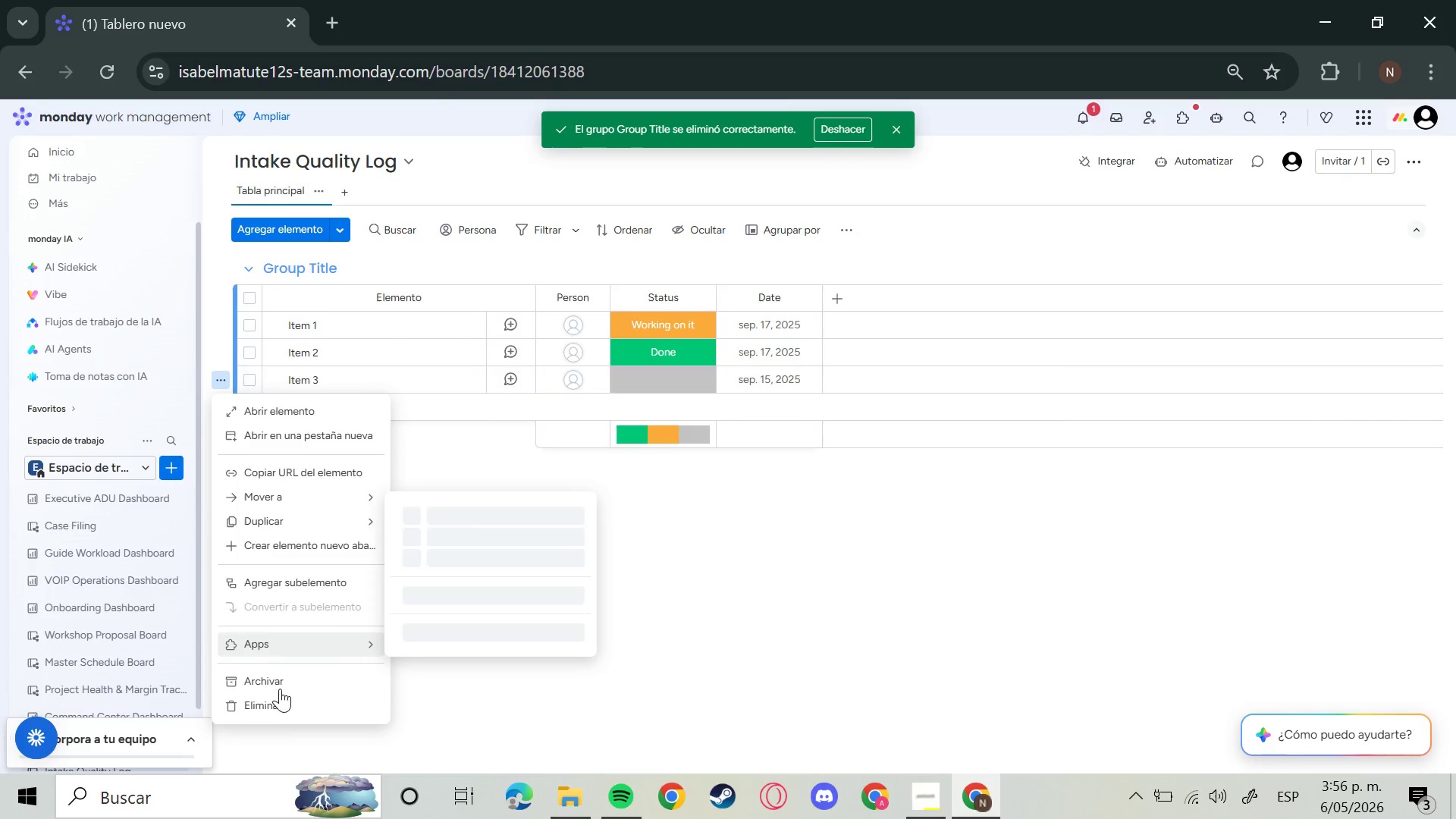 
left_click([262, 706])
 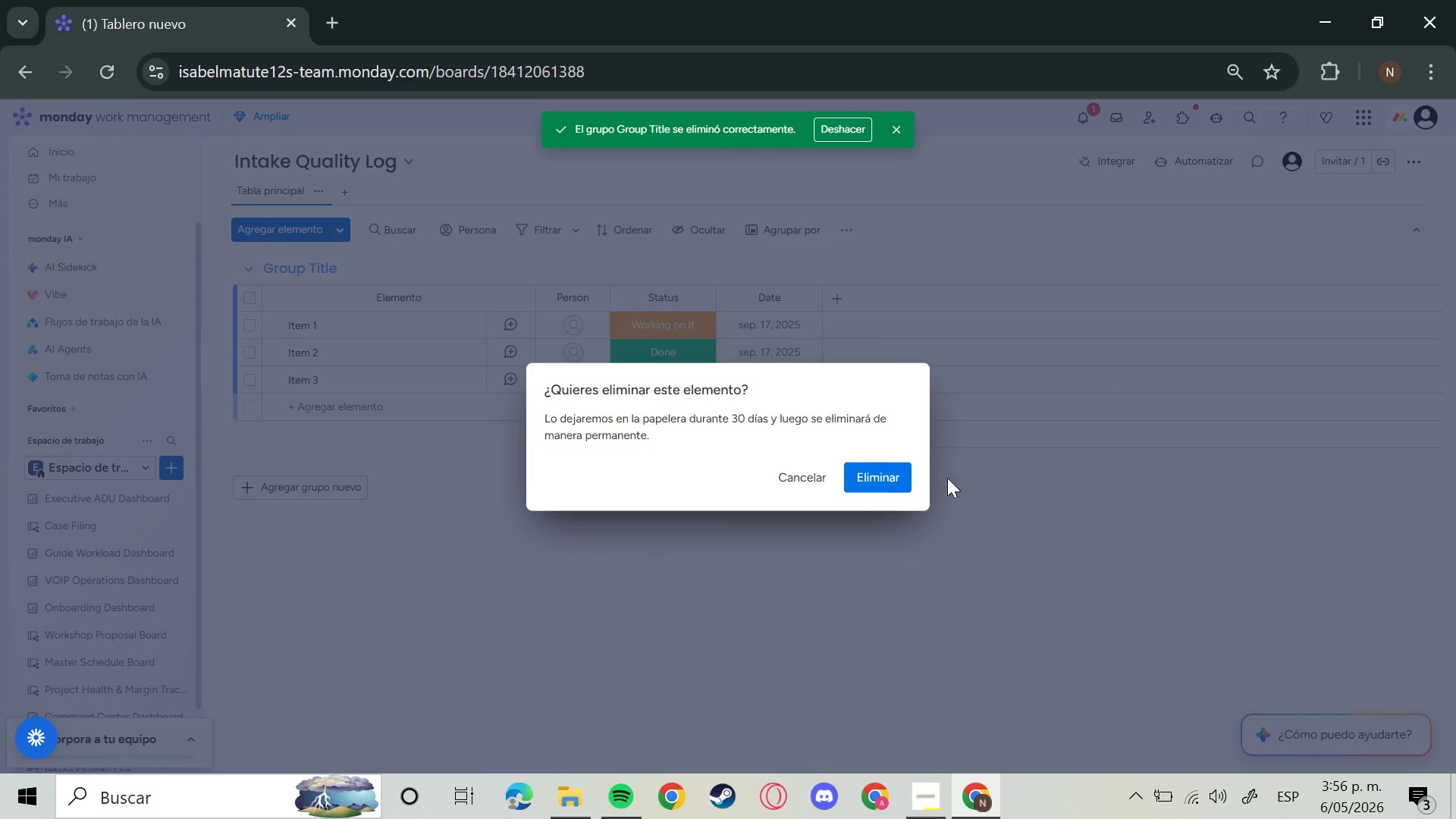 
left_click([887, 482])
 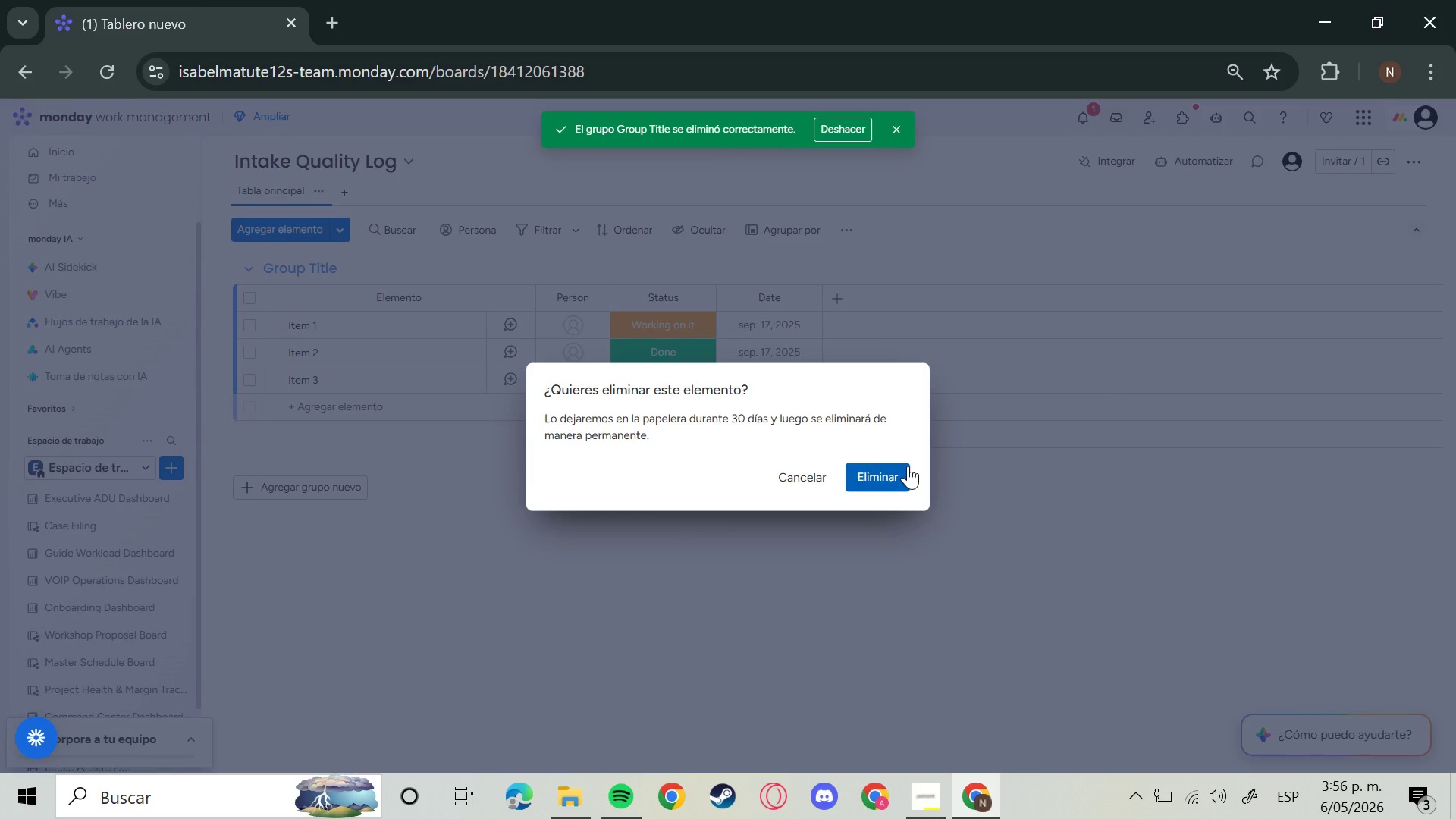 
left_click([890, 472])
 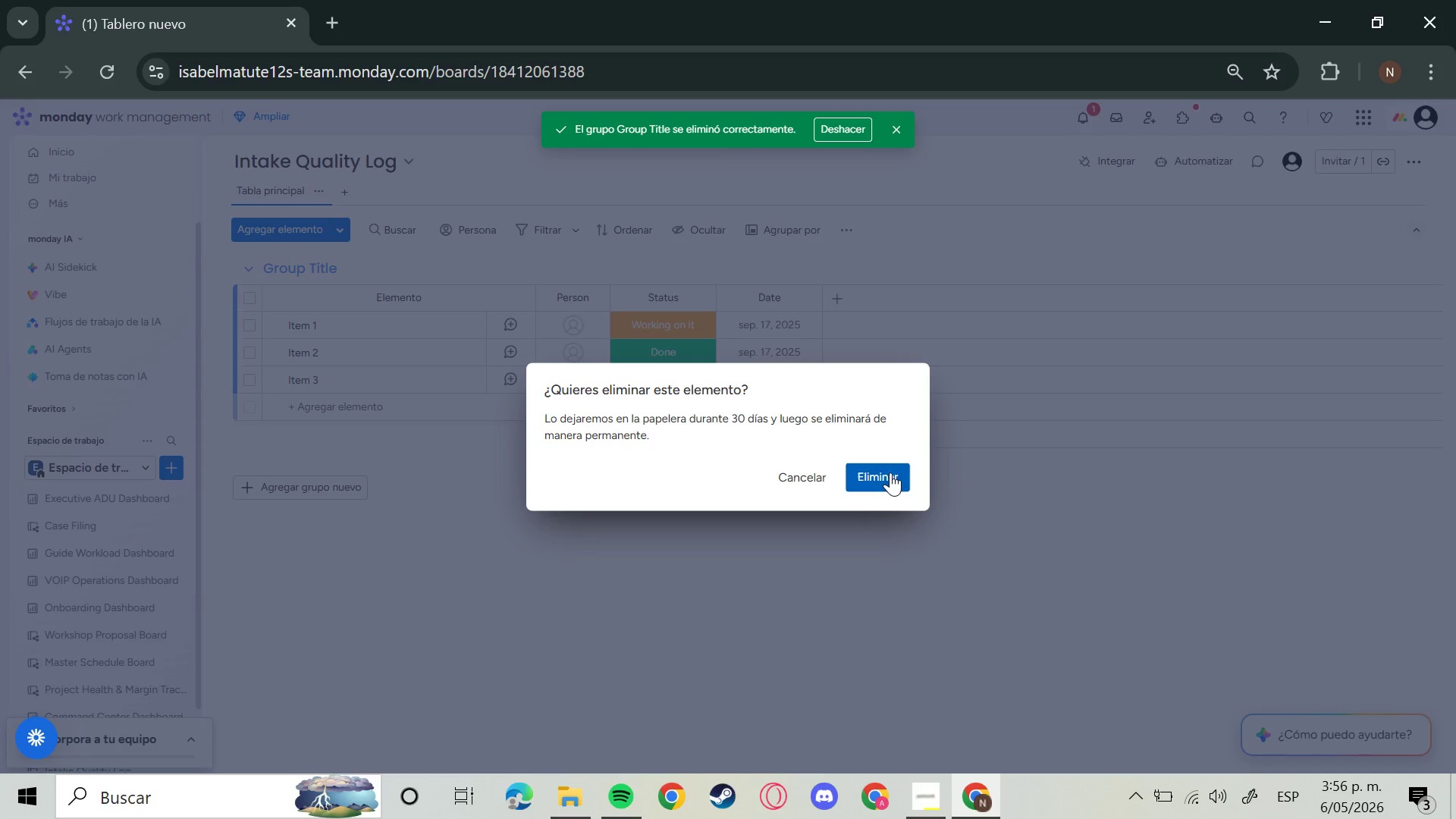 
left_click([890, 472])
 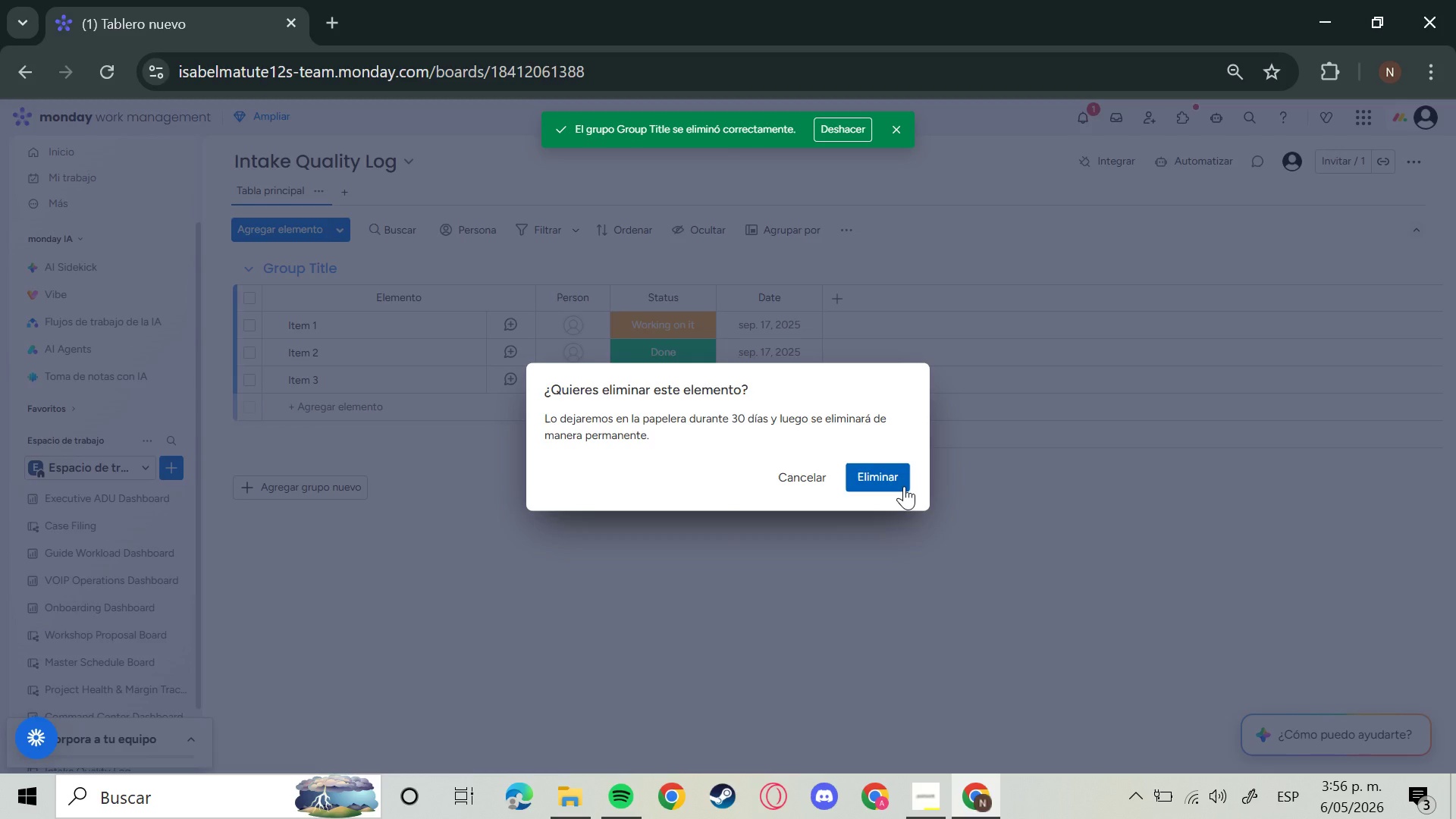 
double_click([904, 486])
 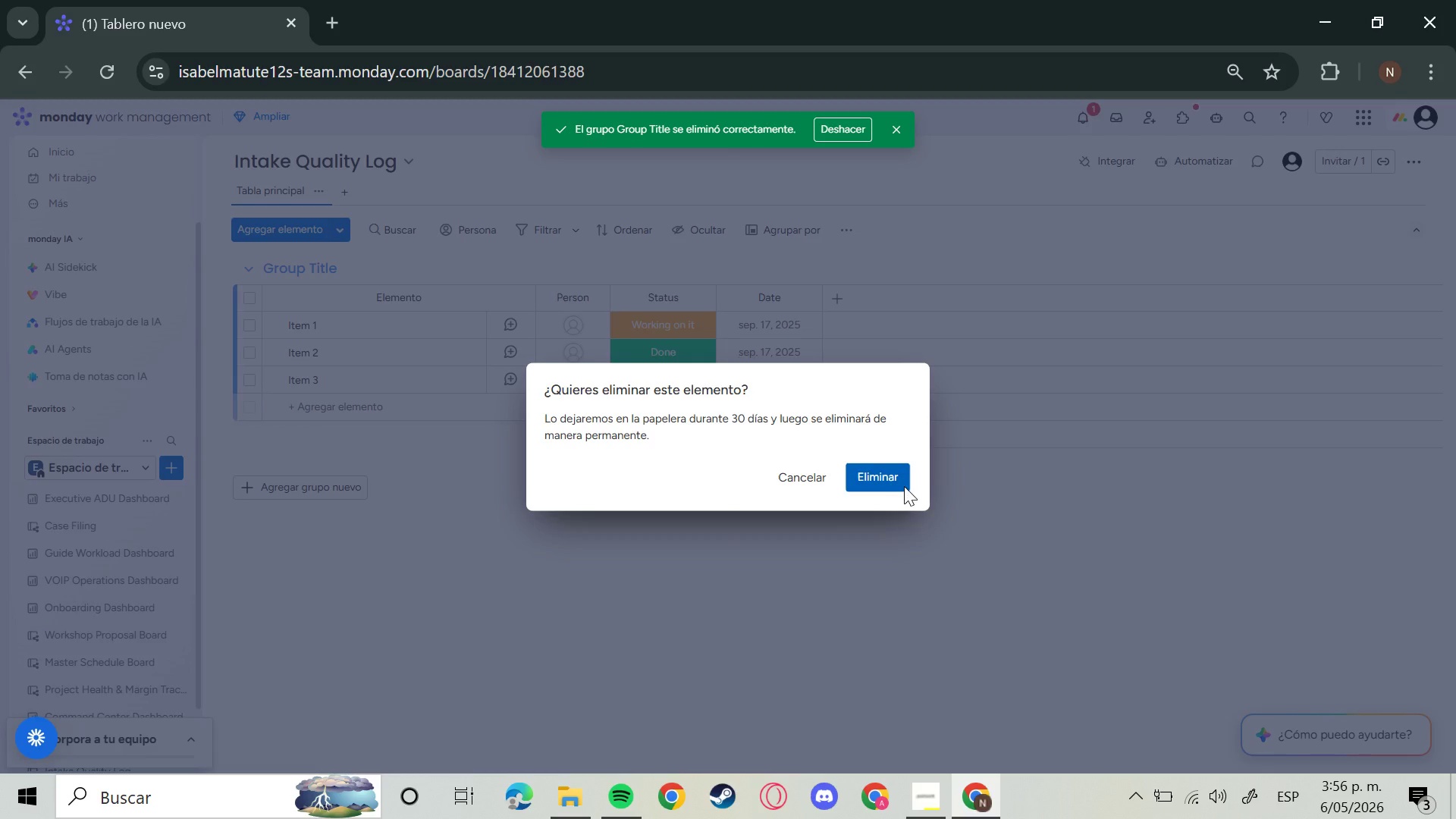 
triple_click([904, 486])
 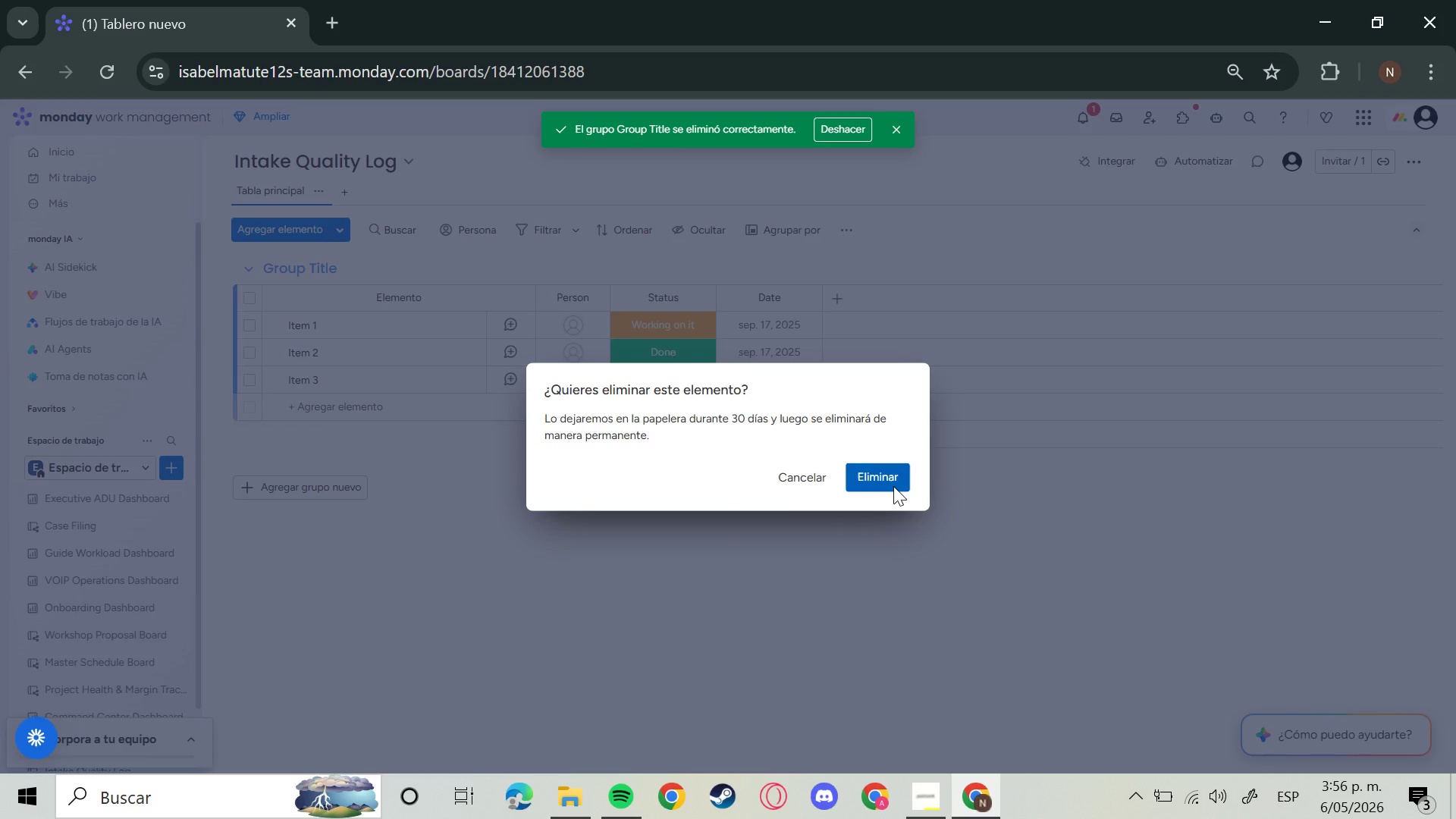 
left_click_drag(start_coordinate=[892, 486], to_coordinate=[869, 467])
 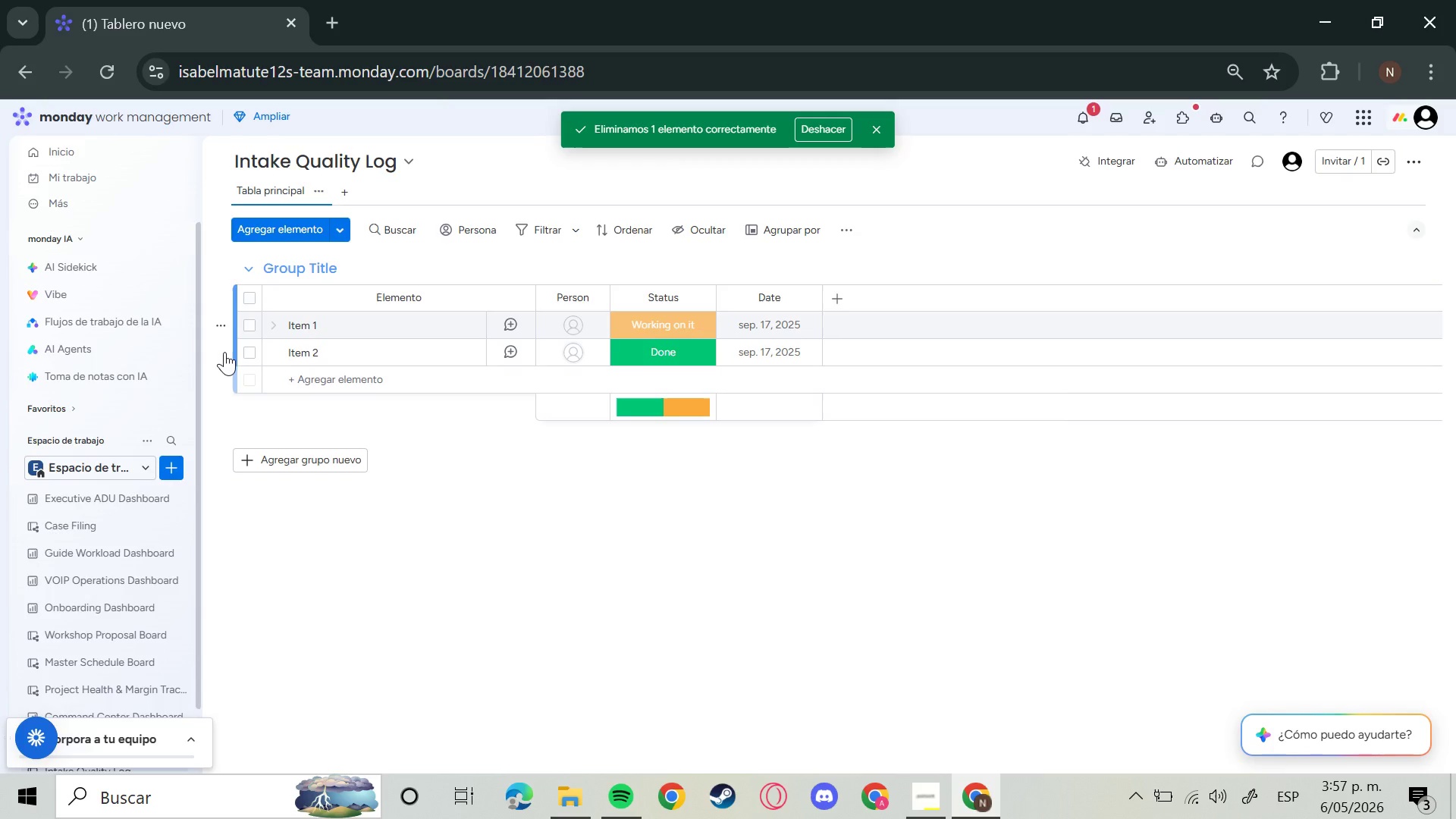 
left_click([223, 345])
 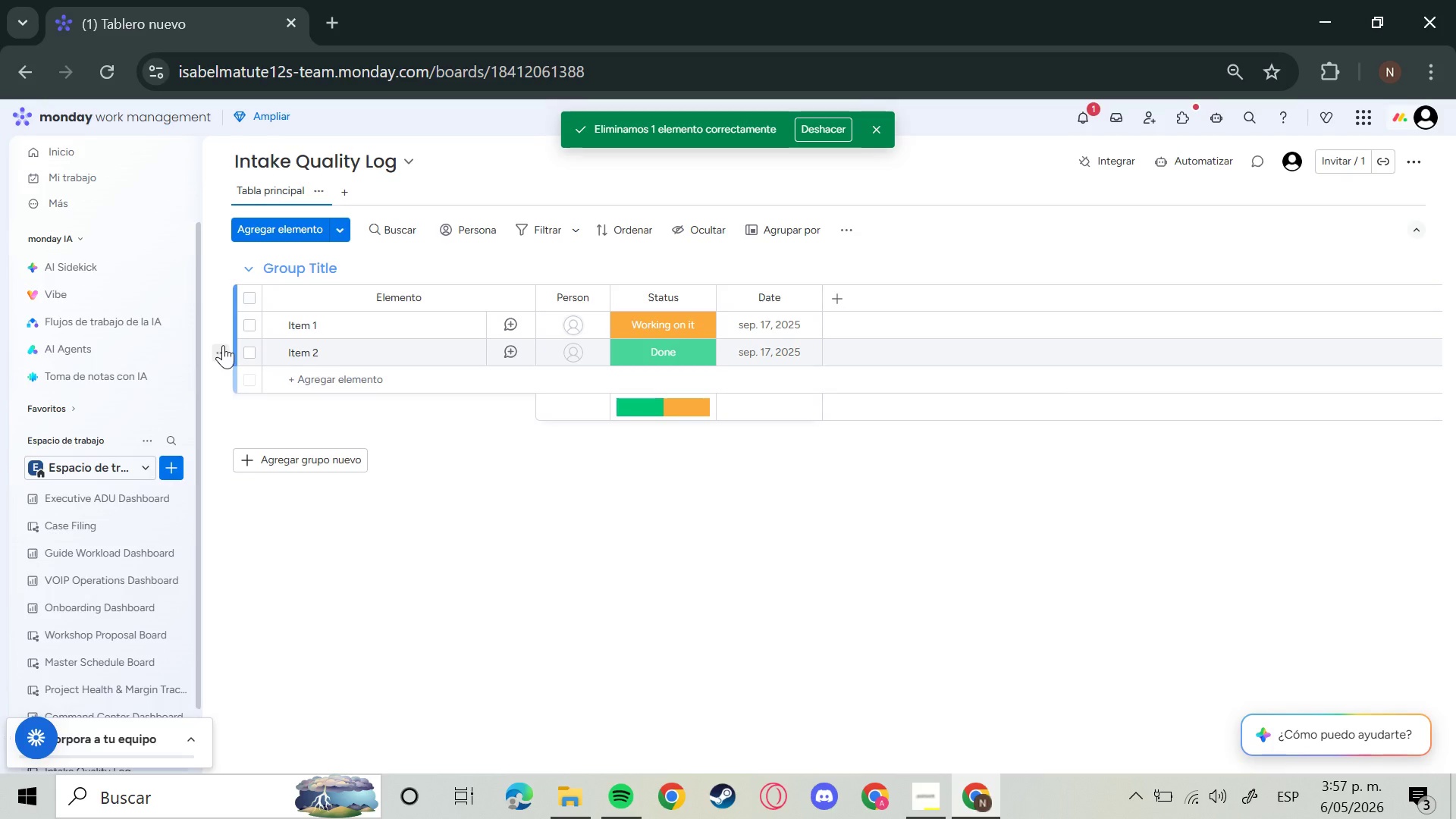 
mouse_move([228, 359])
 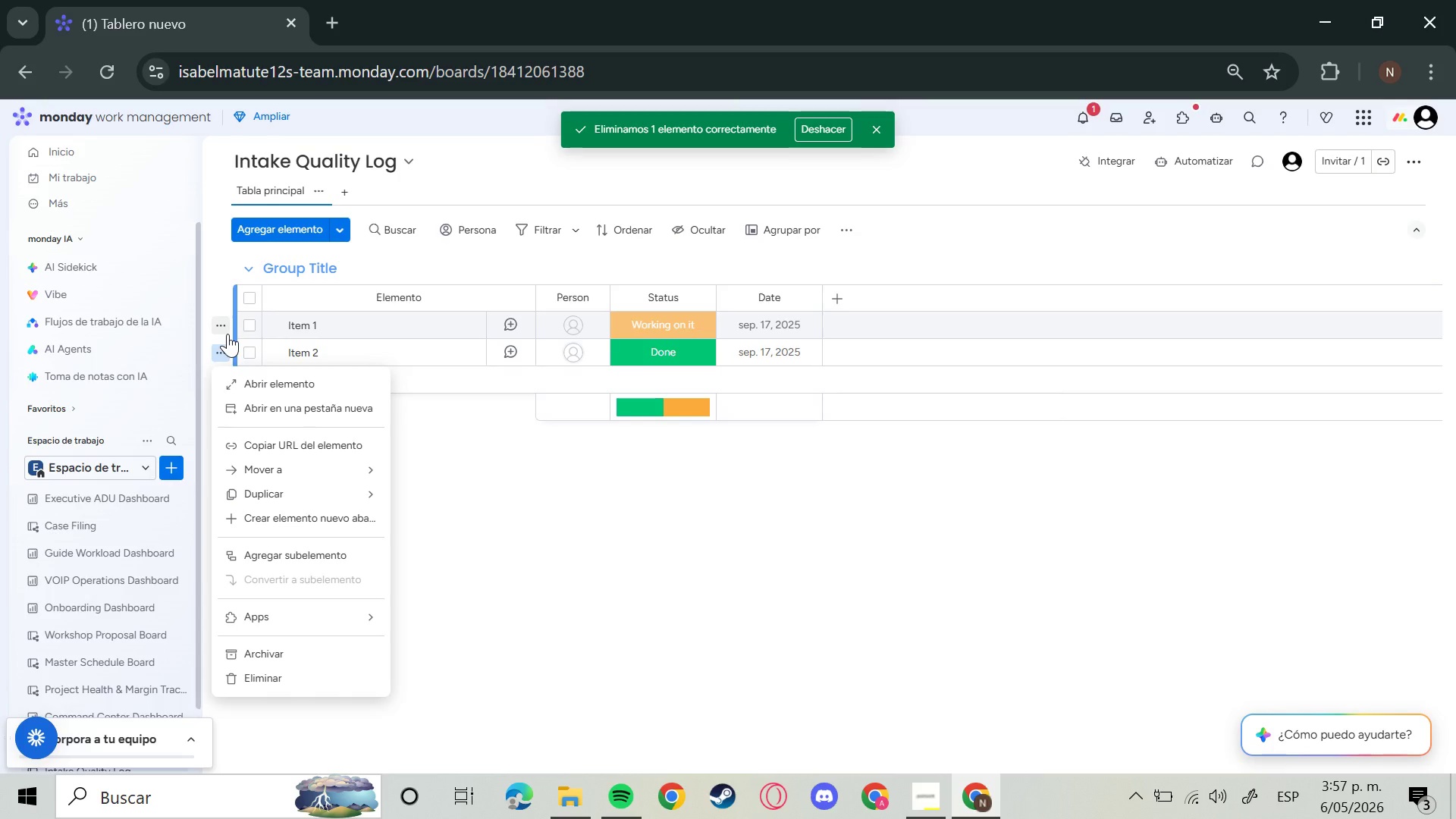 
double_click([255, 667])
 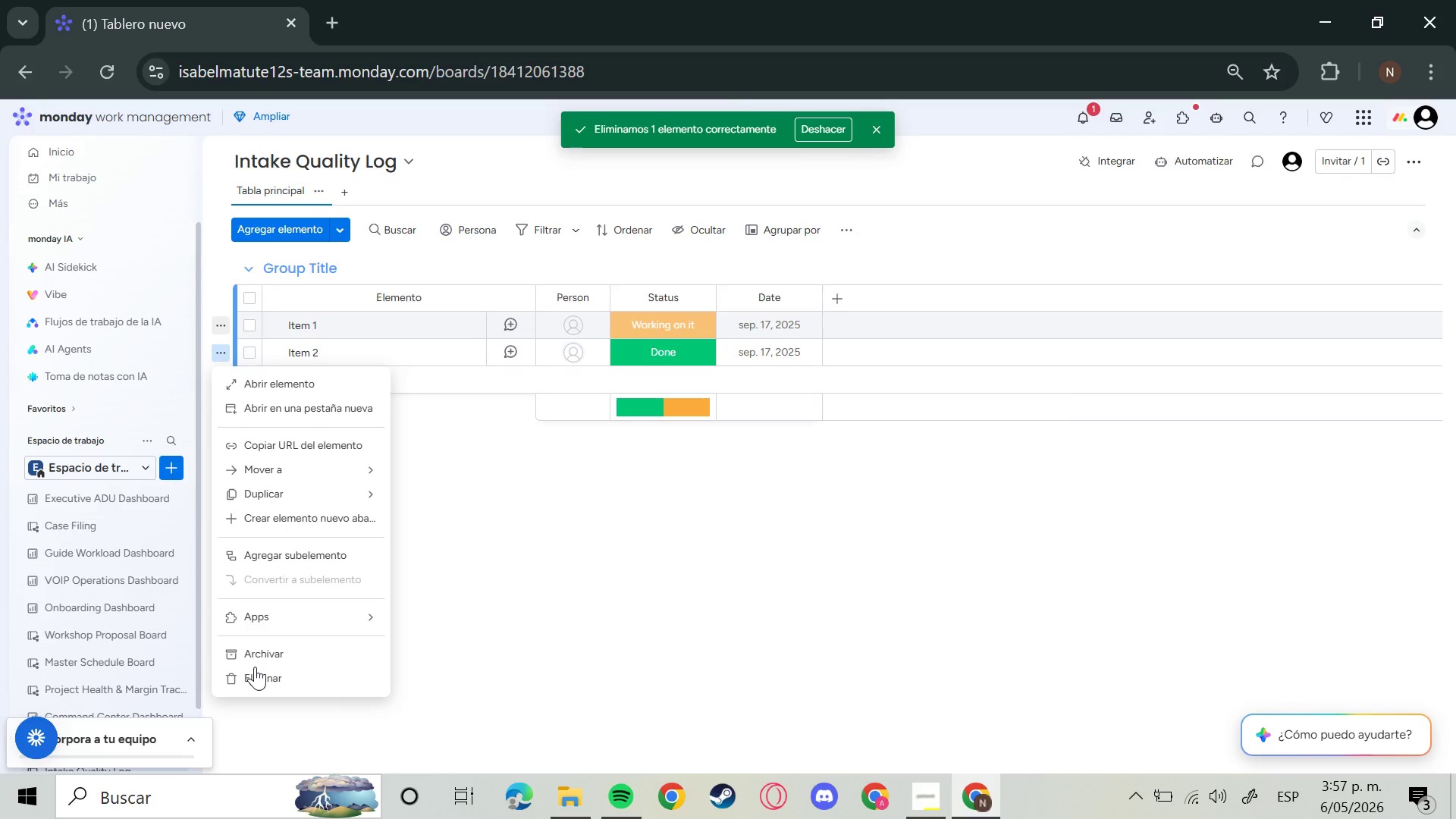 
left_click([255, 667])
 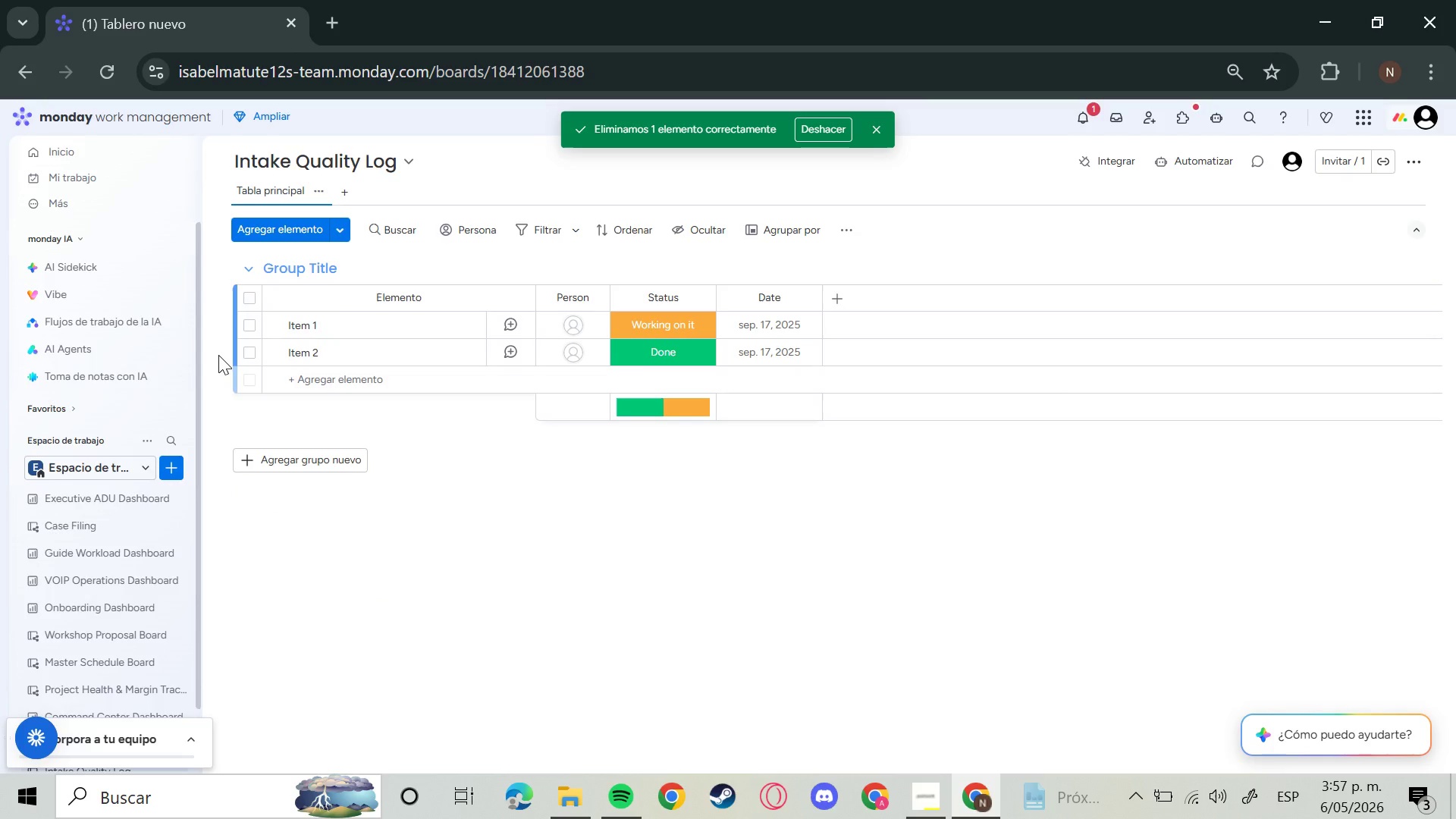 
wait(8.08)
 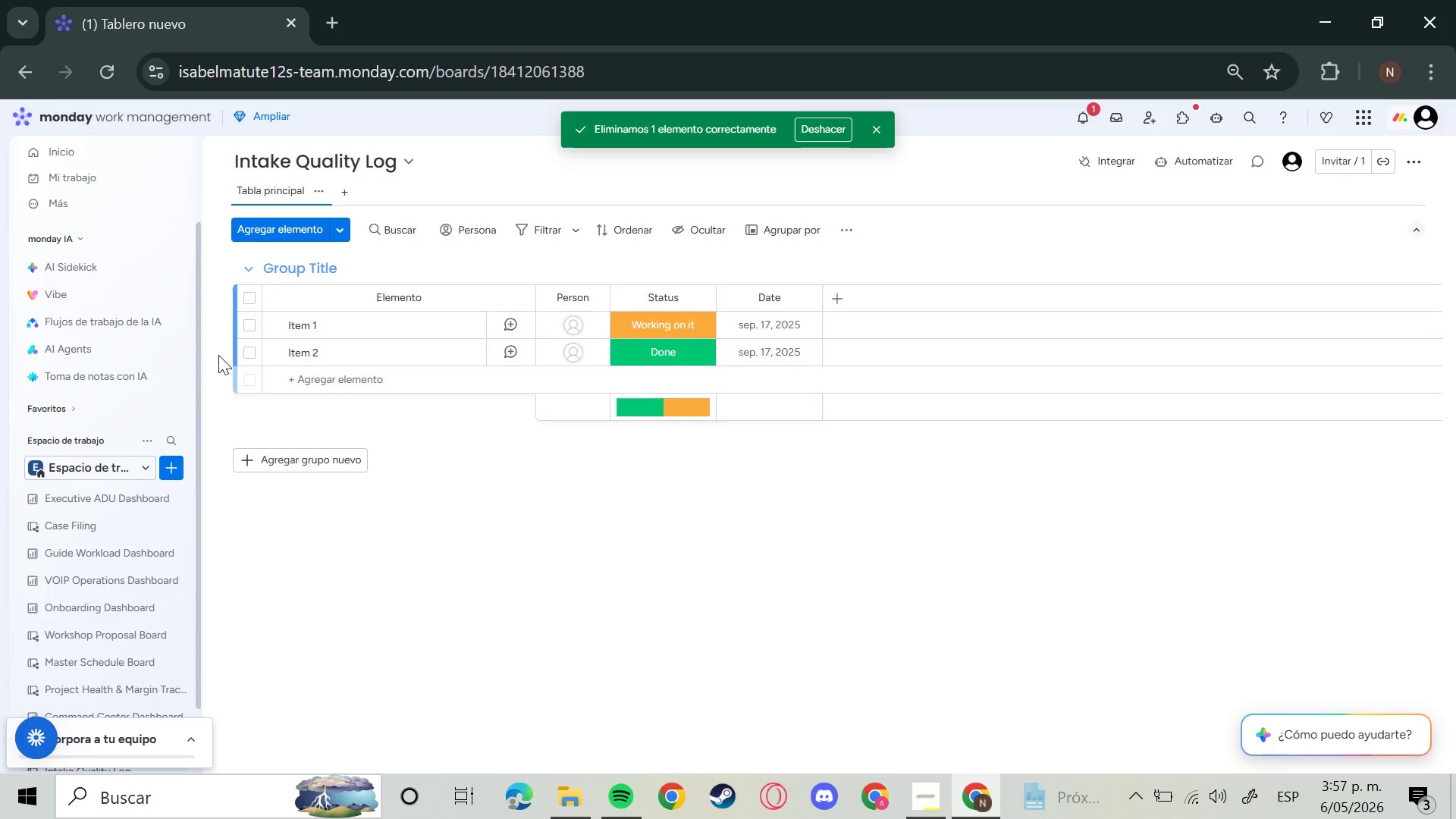 
left_click([229, 342])
 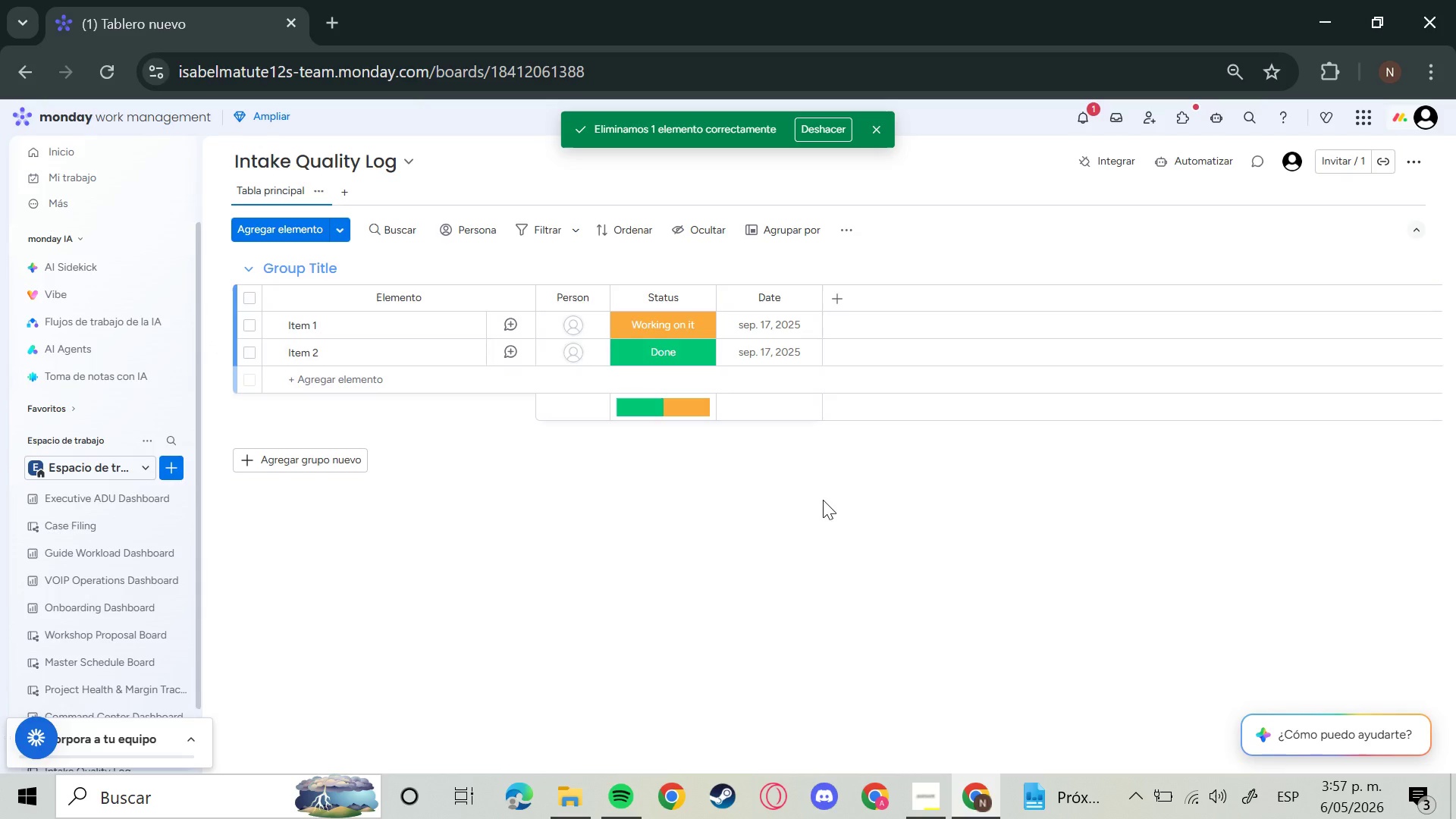 
left_click([876, 133])
 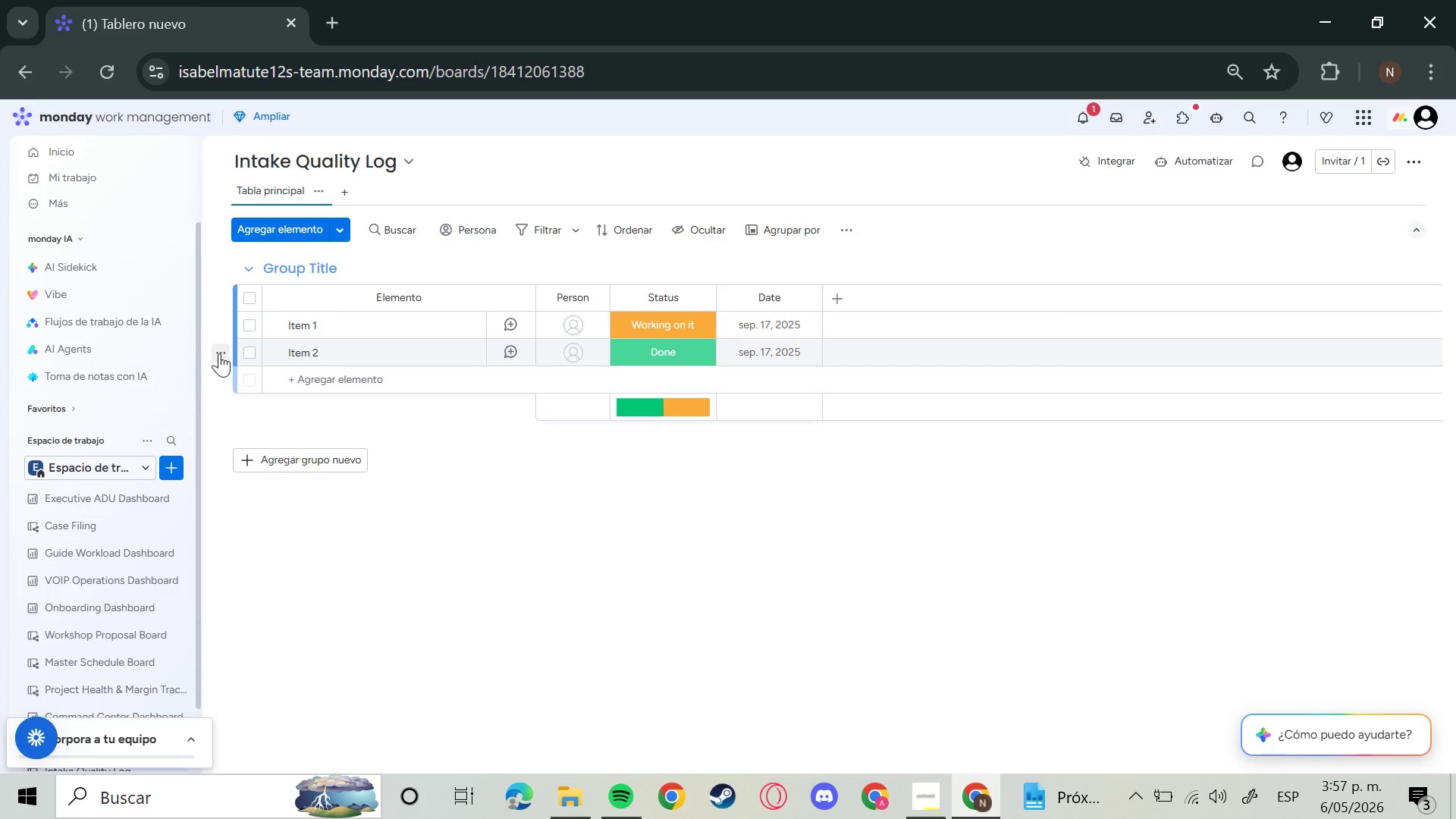 
left_click([224, 356])
 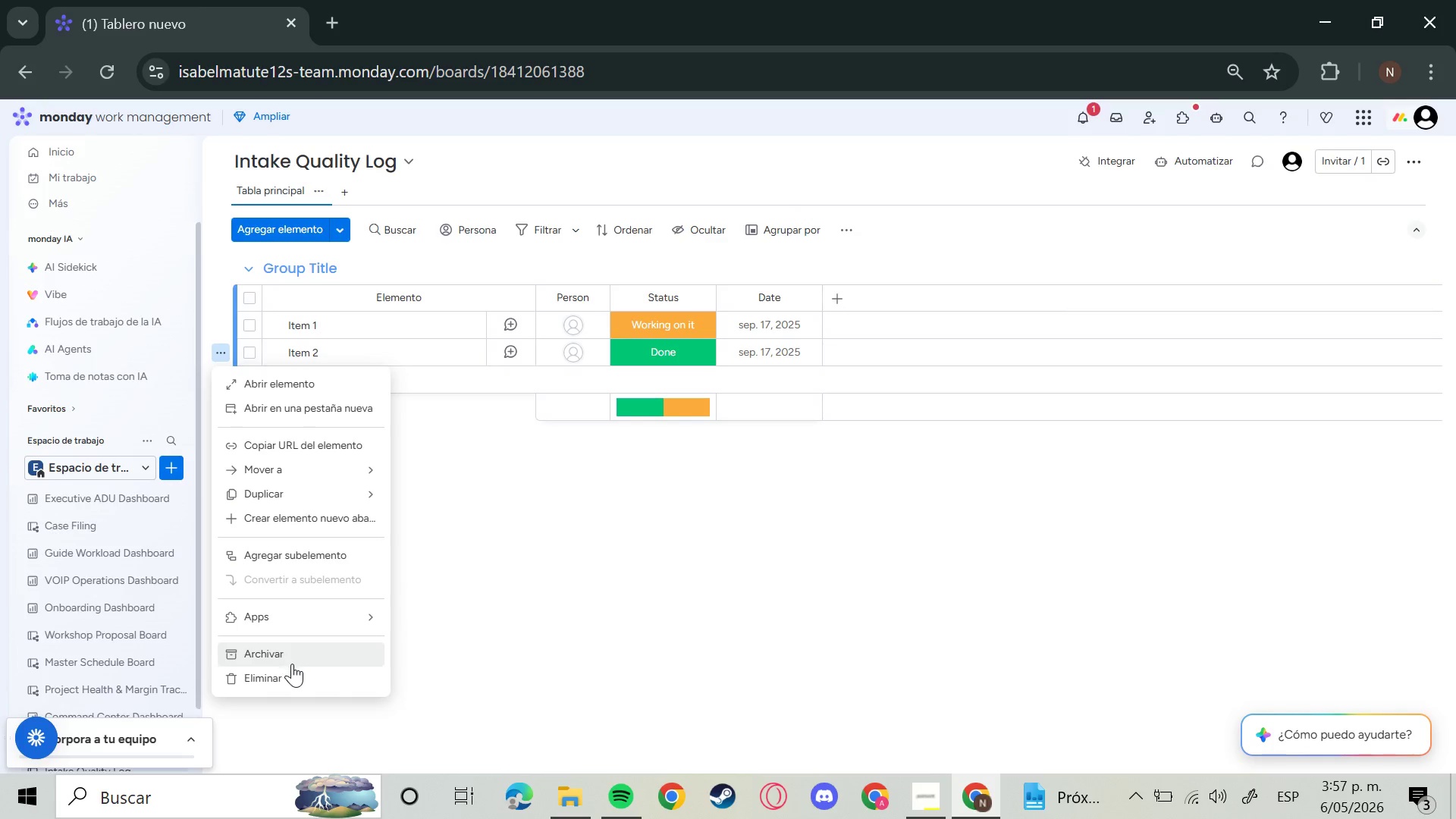 
left_click([283, 670])
 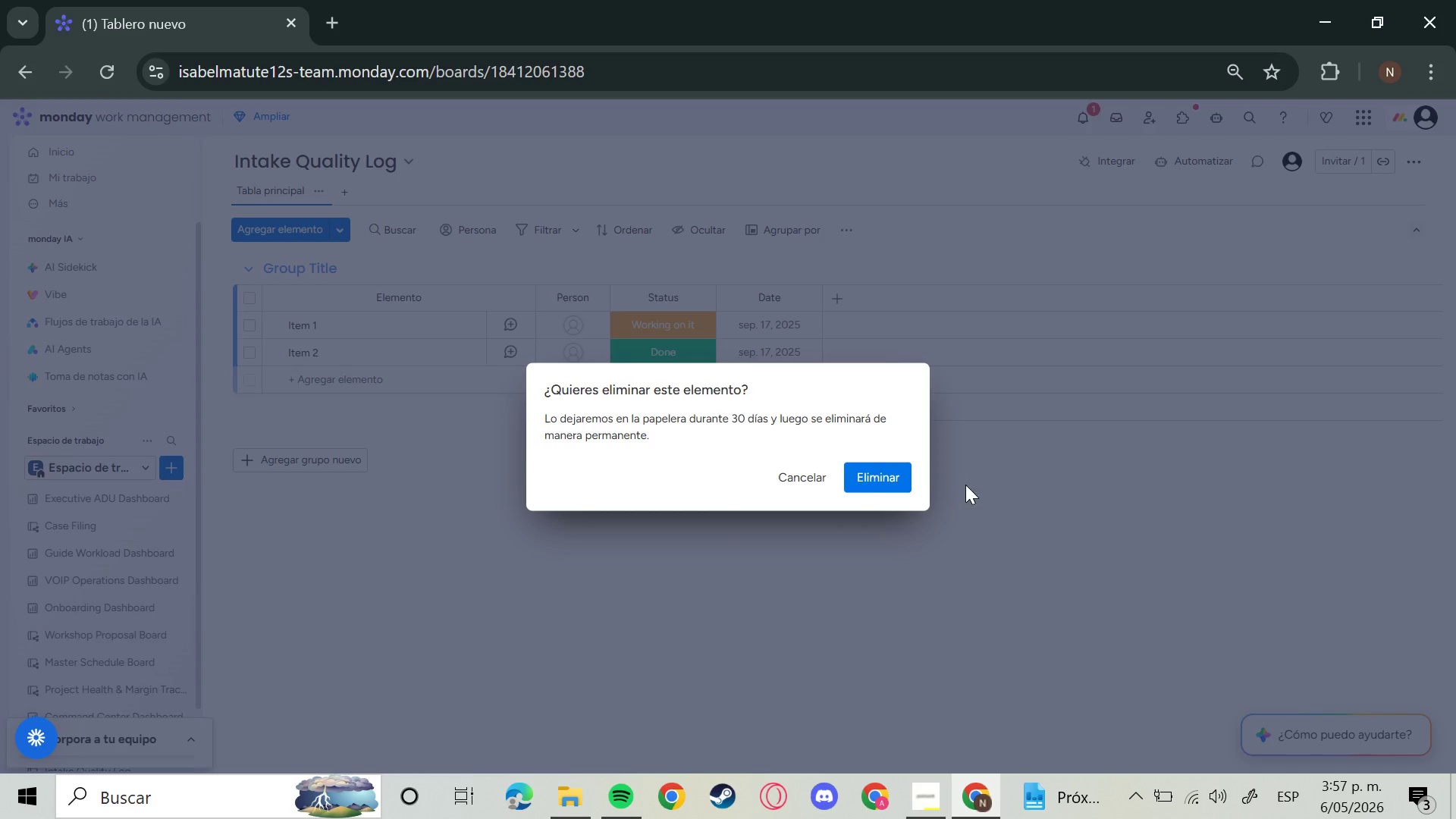 
left_click([881, 478])
 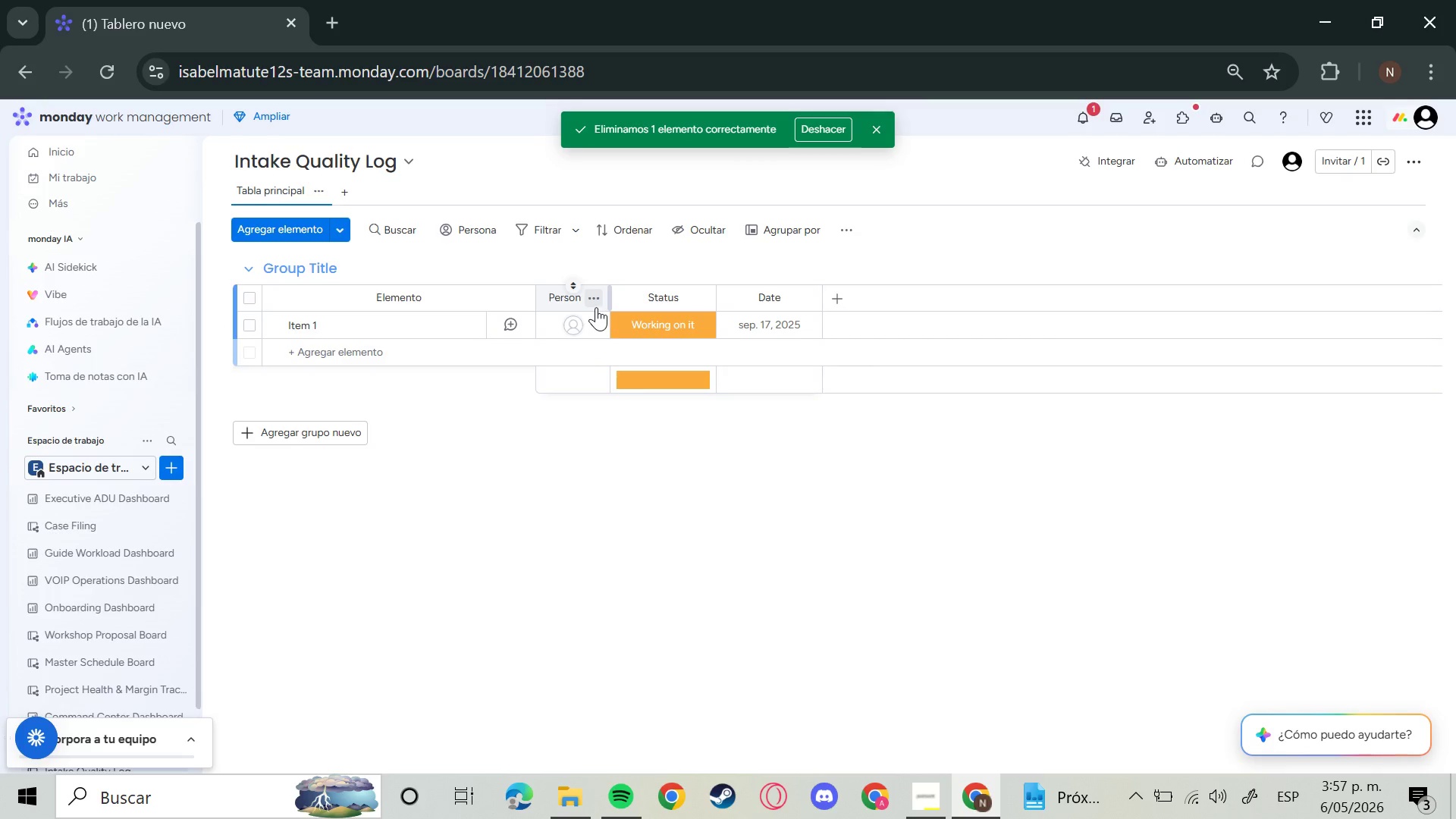 
left_click([586, 303])
 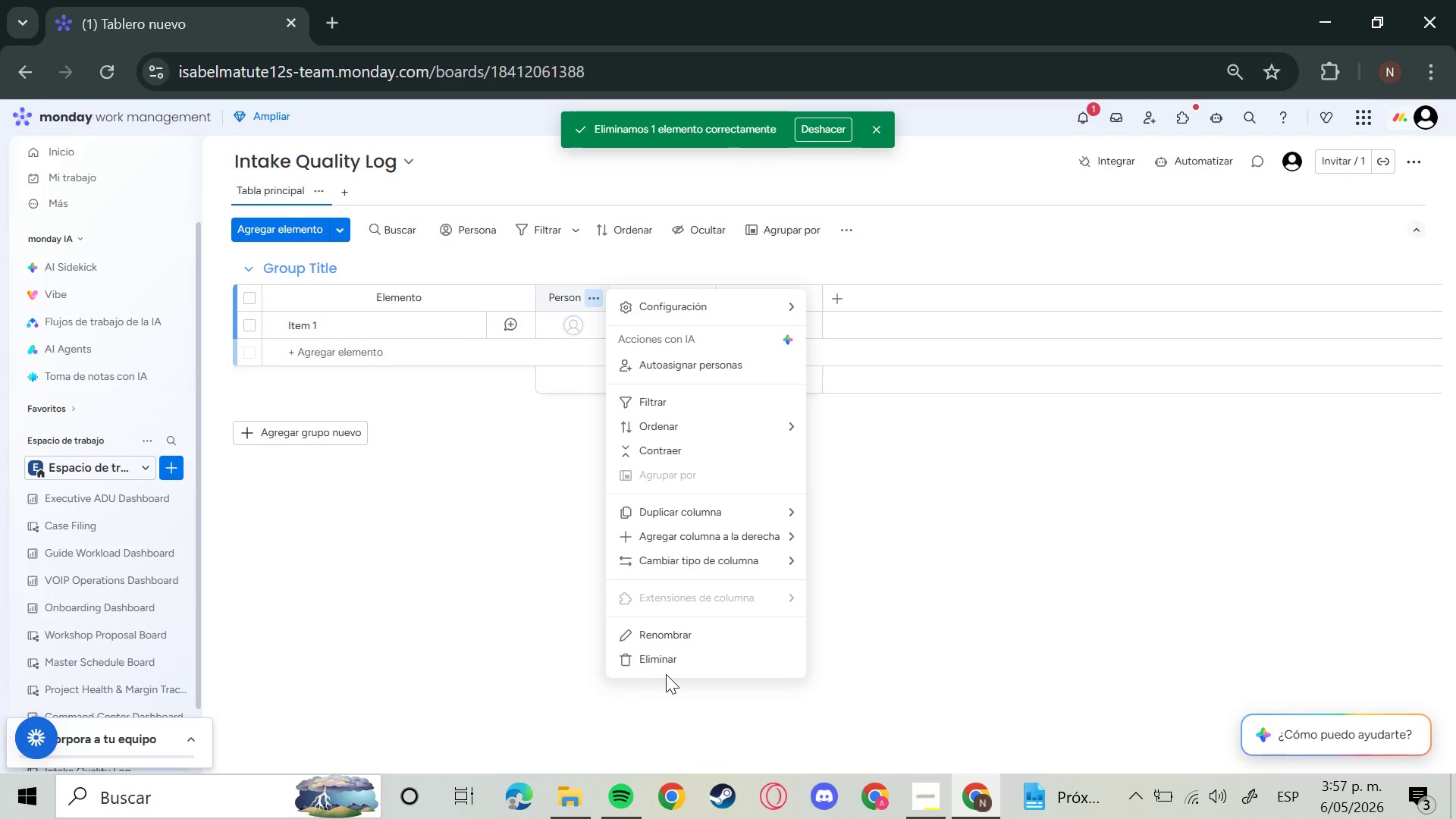 
left_click([654, 651])
 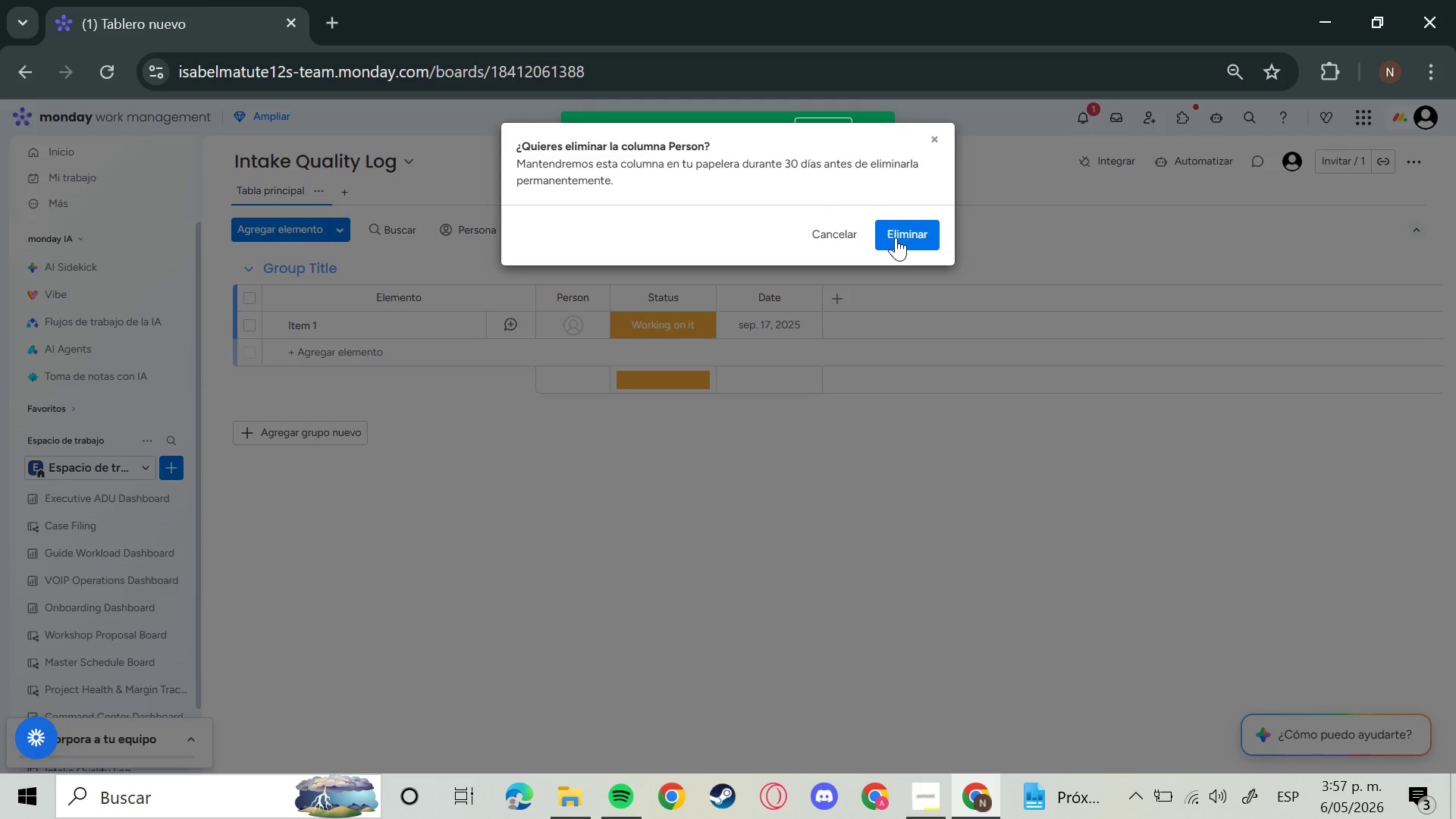 
left_click([896, 241])
 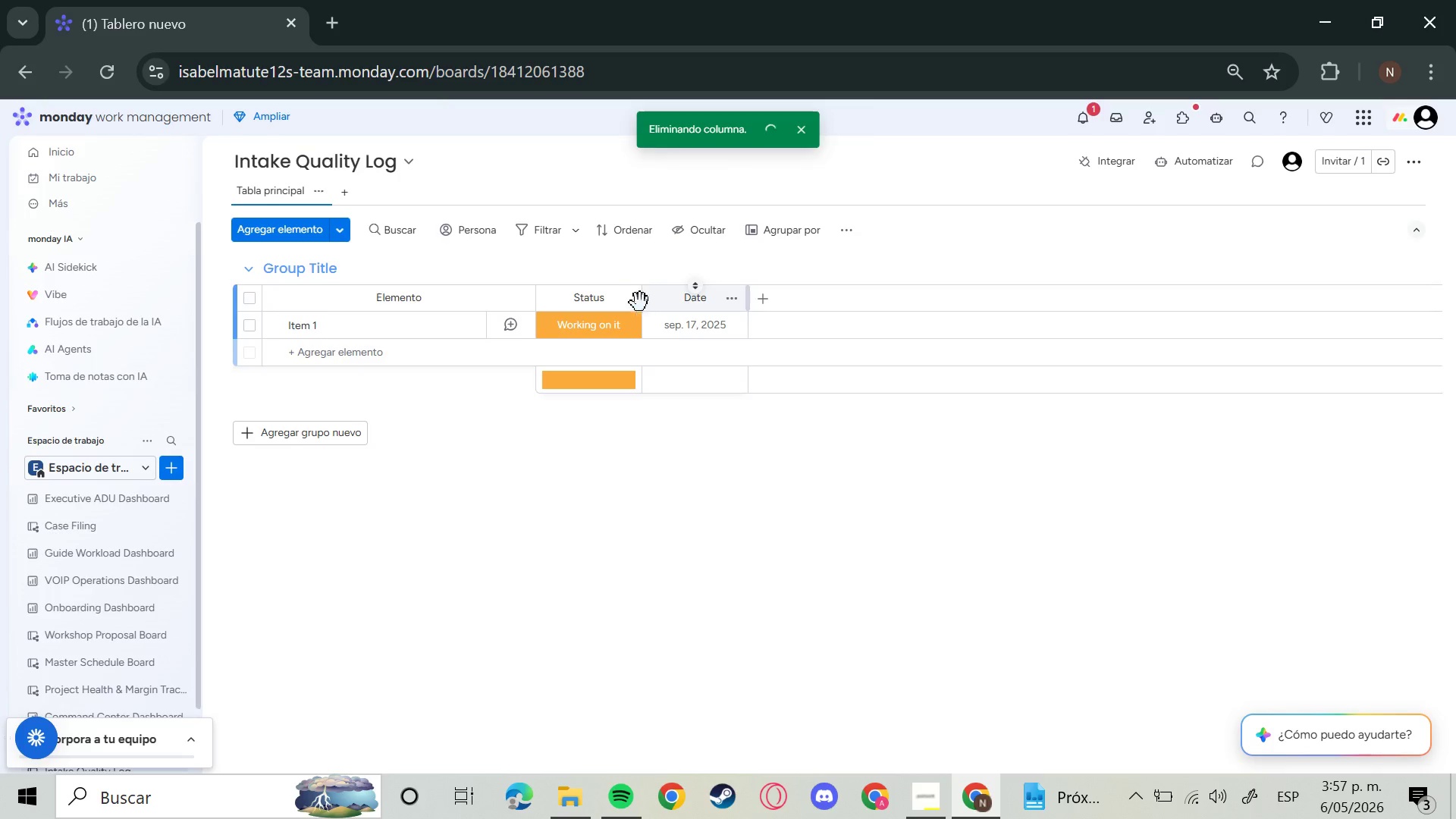 
left_click([626, 305])
 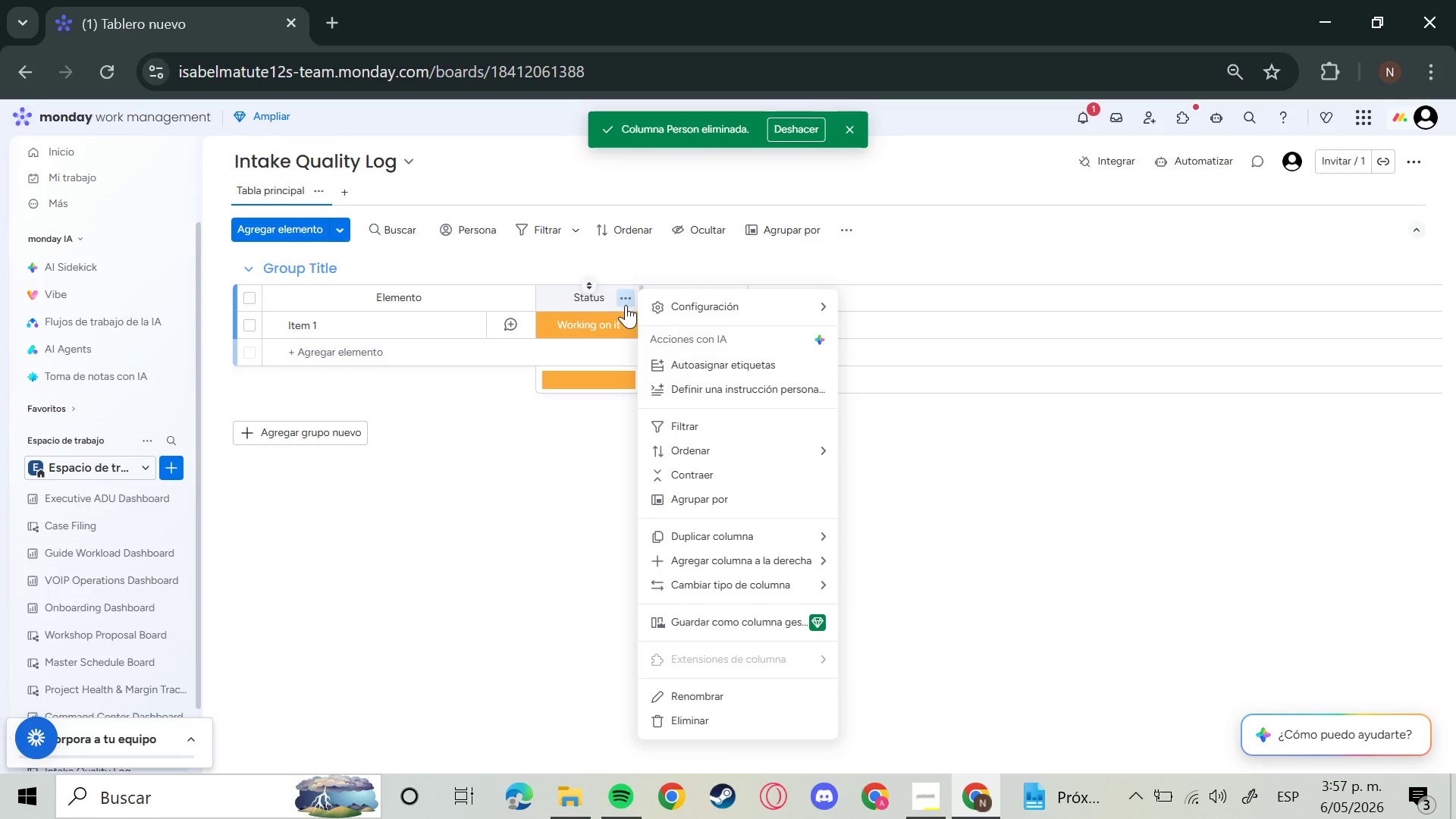 
mouse_move([721, 639])
 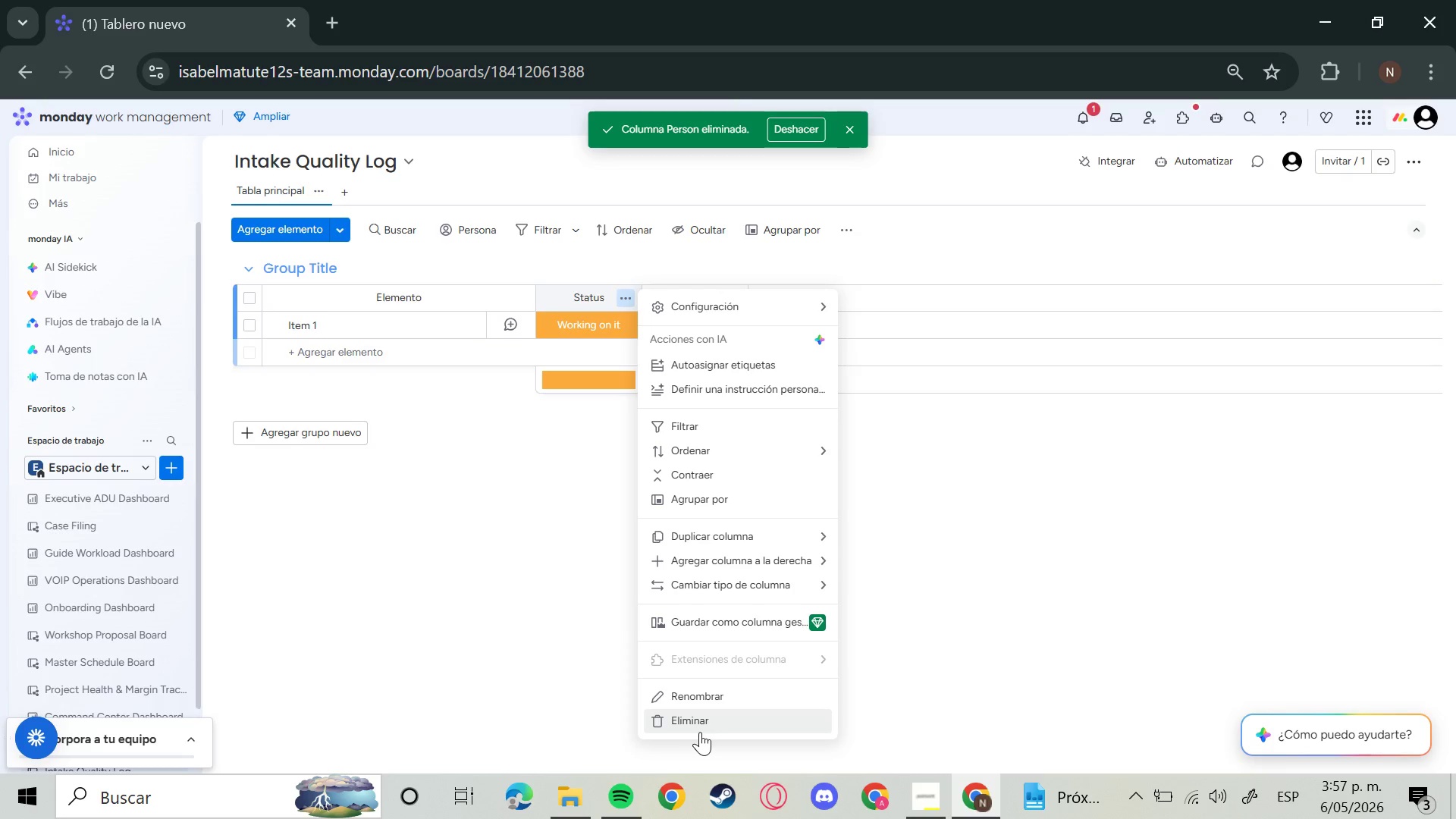 
left_click([698, 732])
 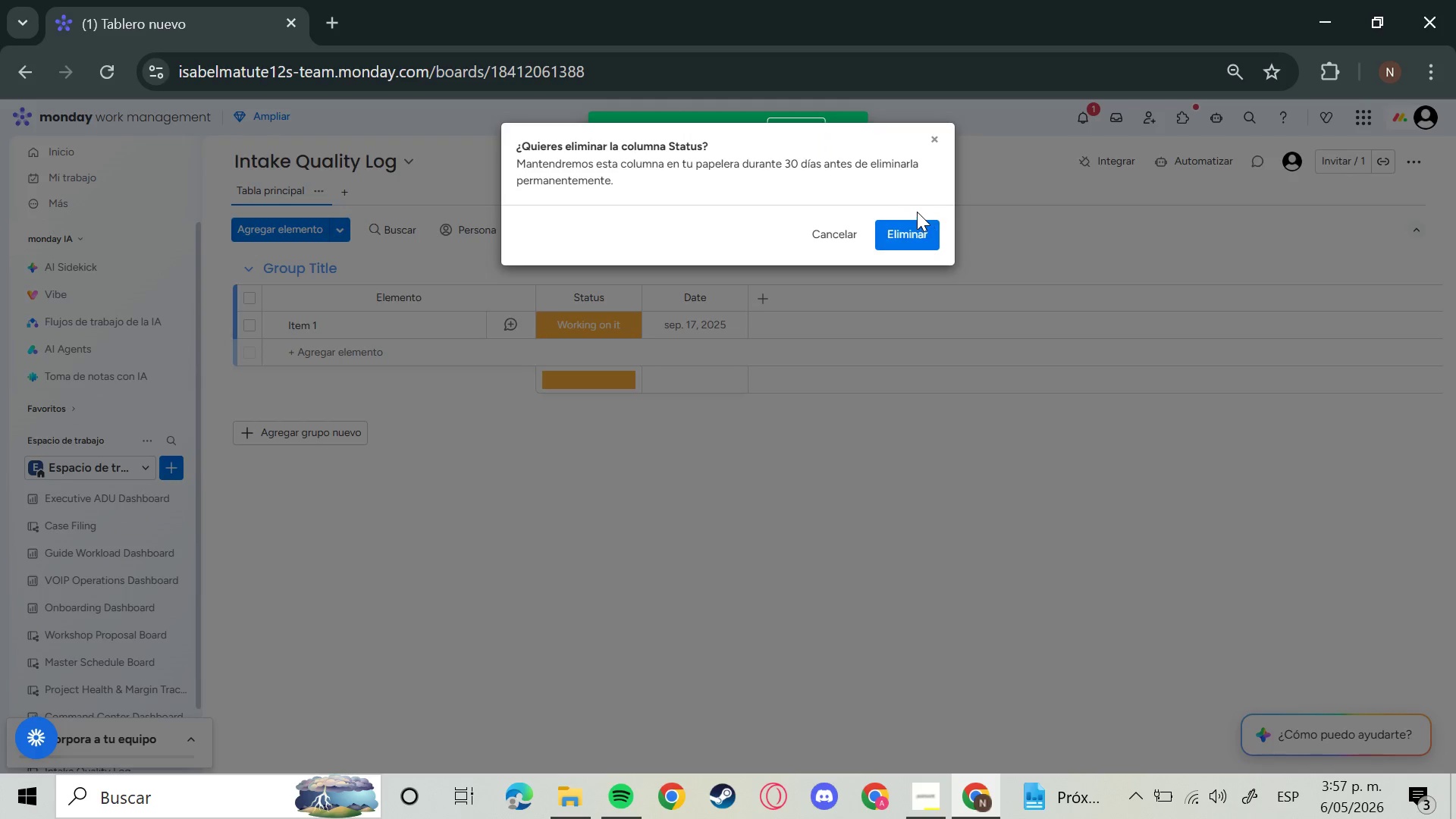 
left_click([906, 230])
 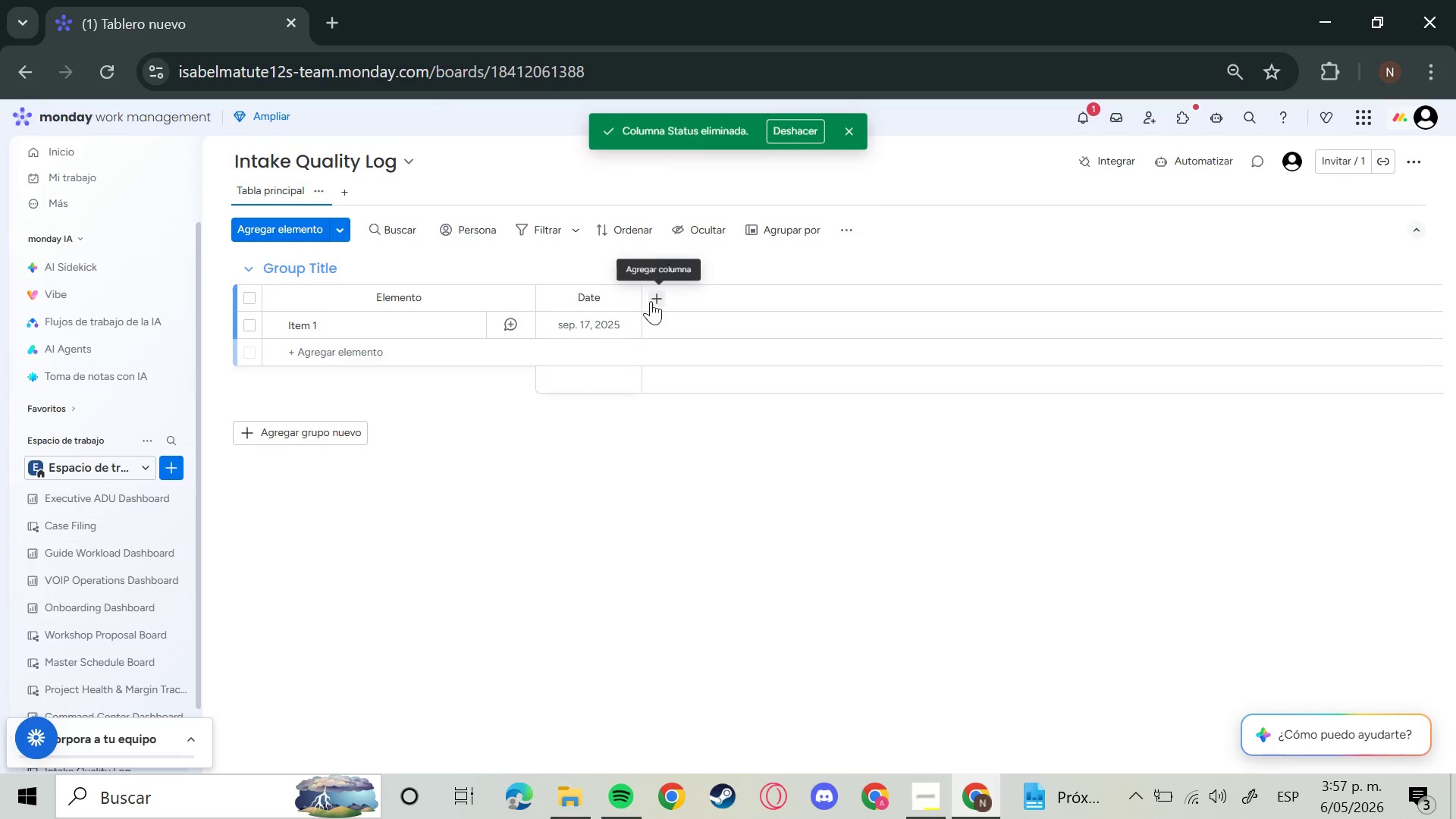 
left_click([632, 299])
 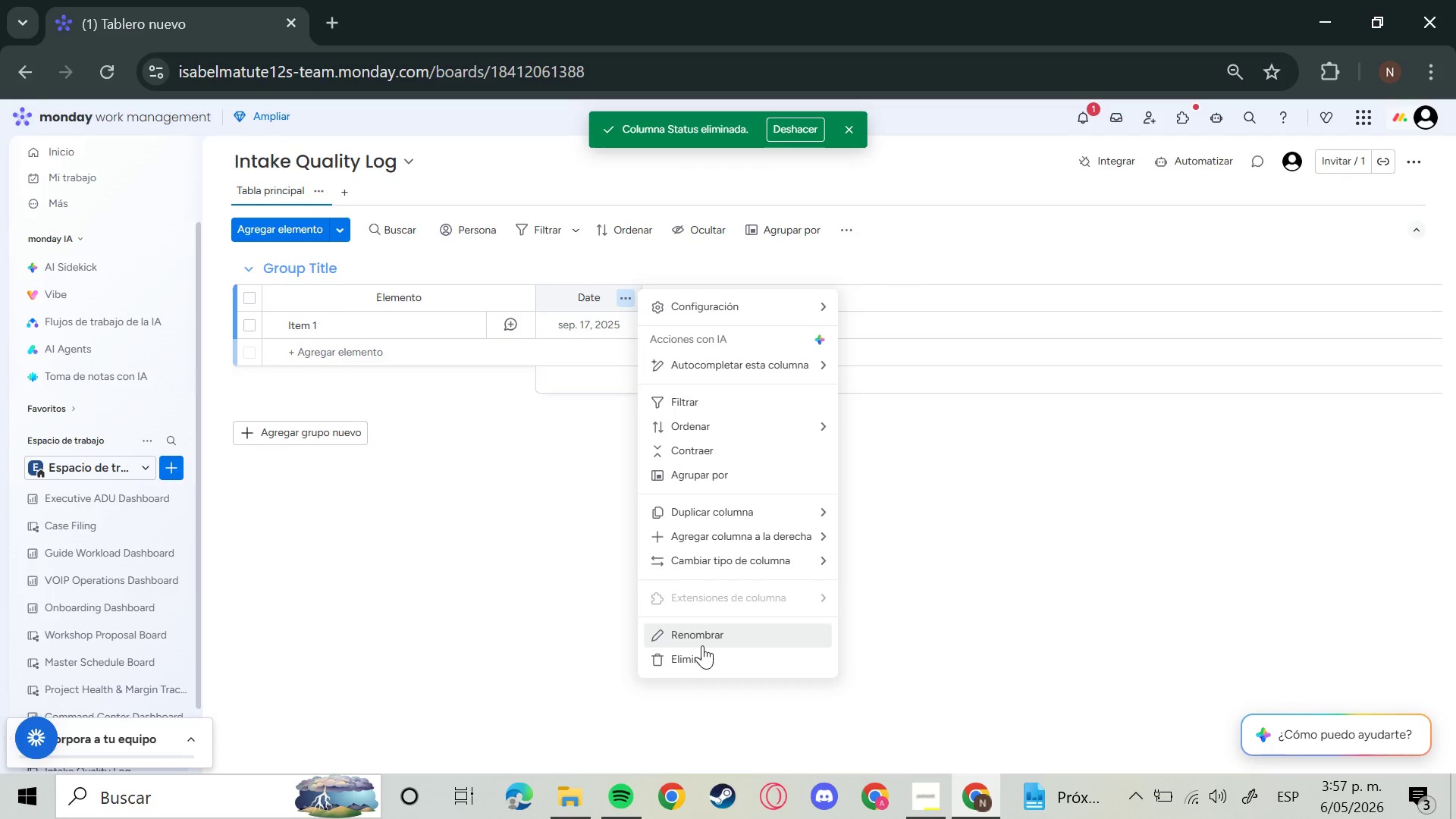 
left_click([702, 652])
 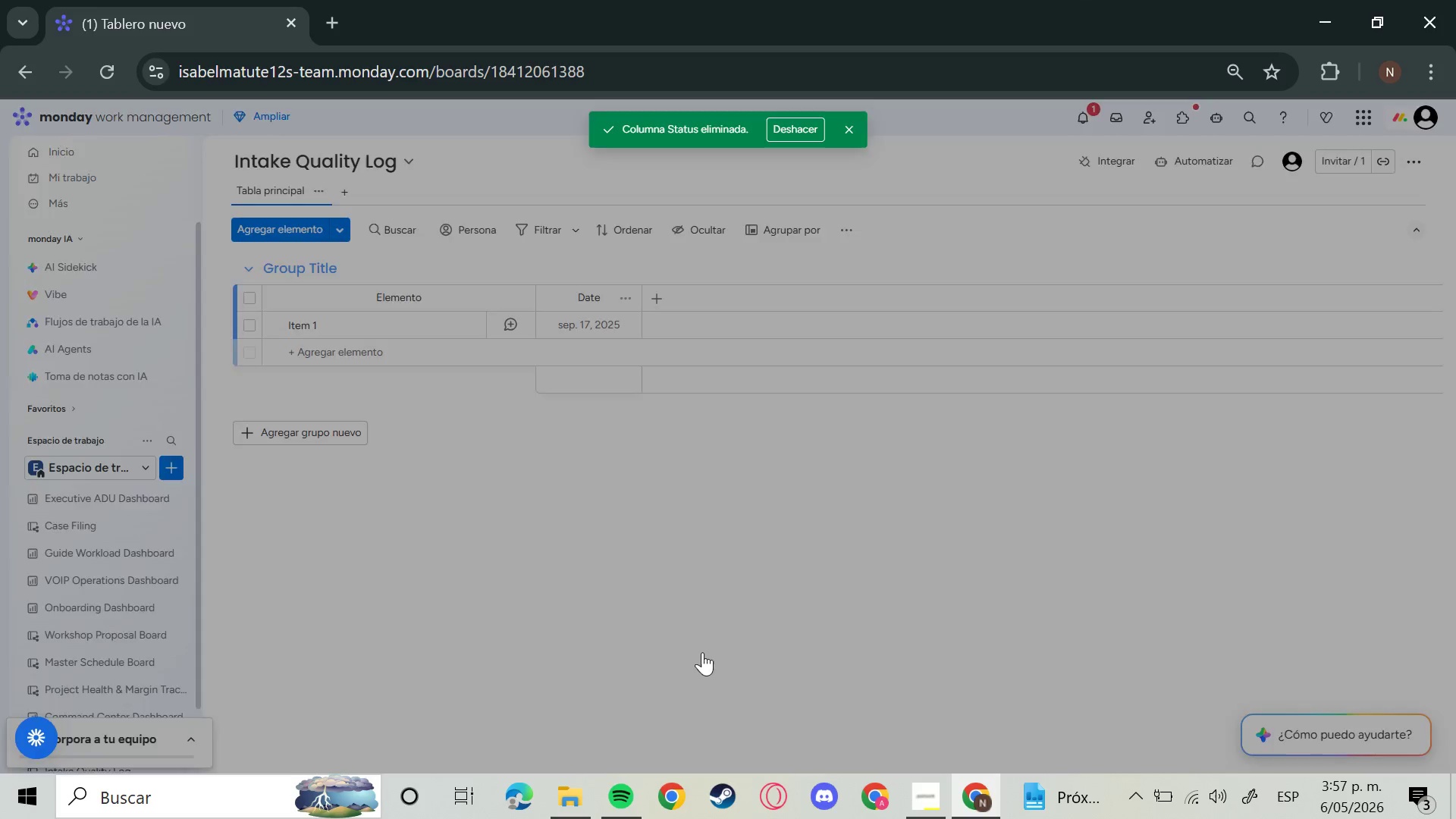 
left_click([702, 652])
 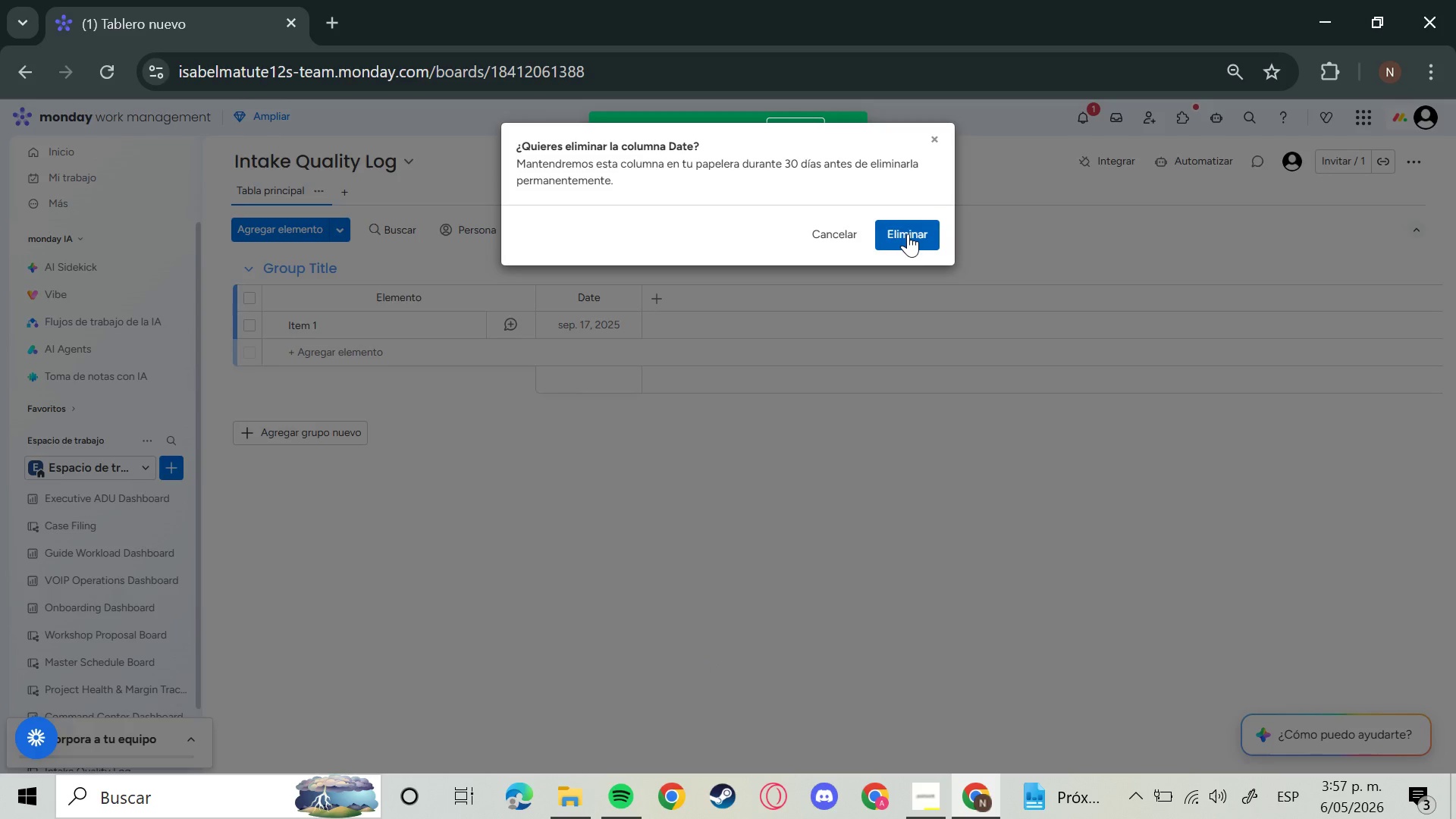 
left_click([908, 234])
 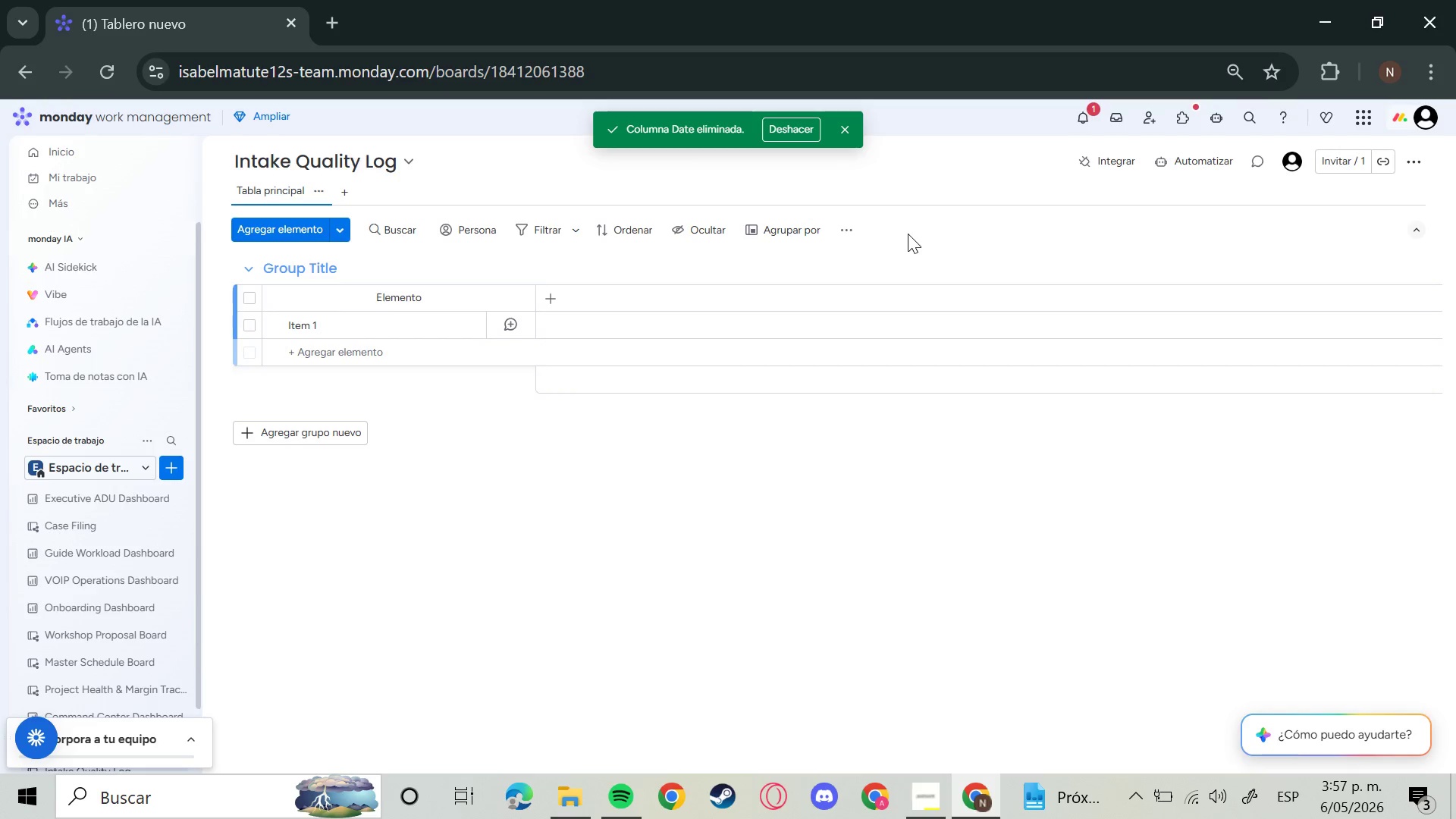 
wait(10.11)
 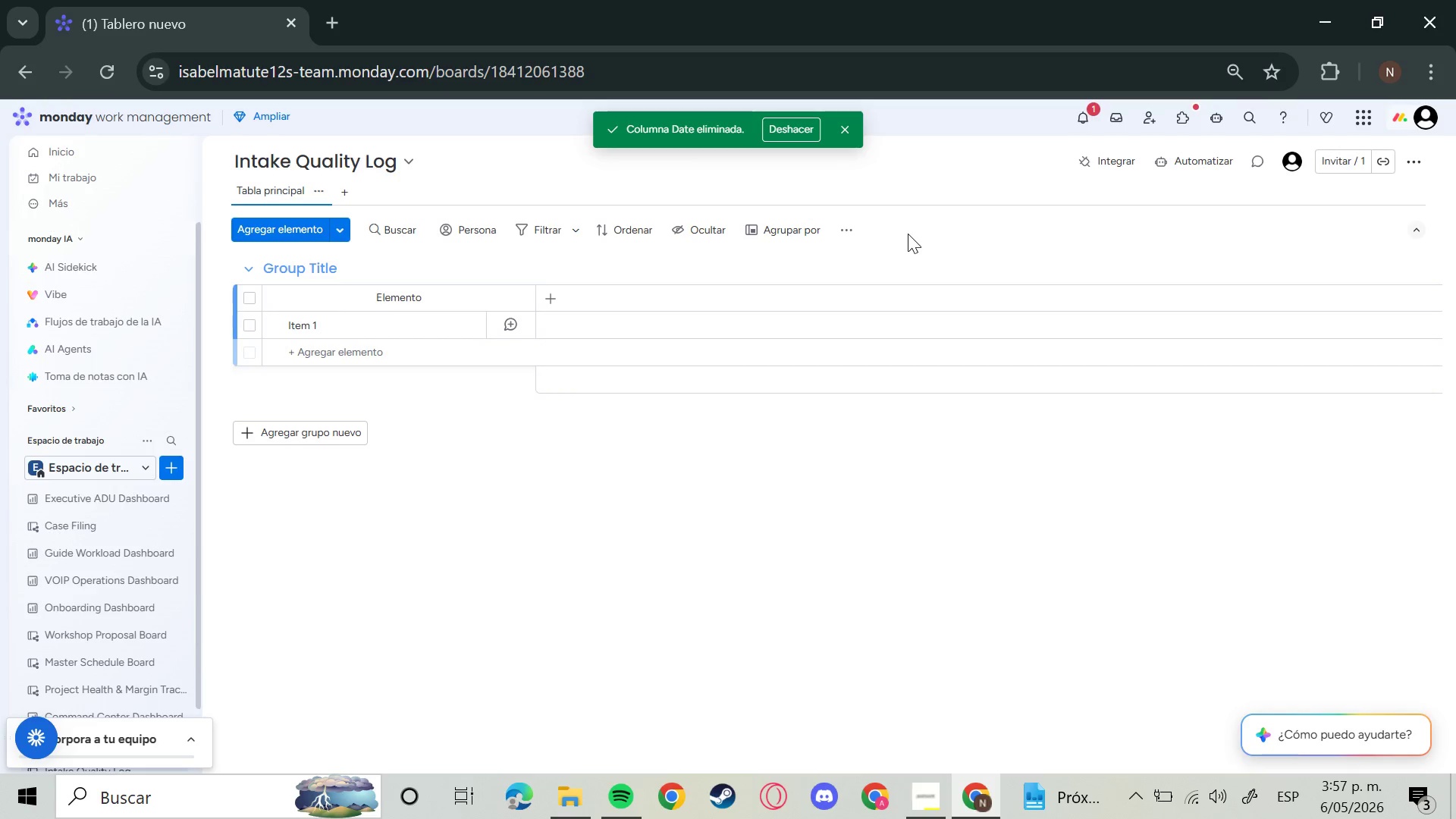 
left_click([908, 234])
 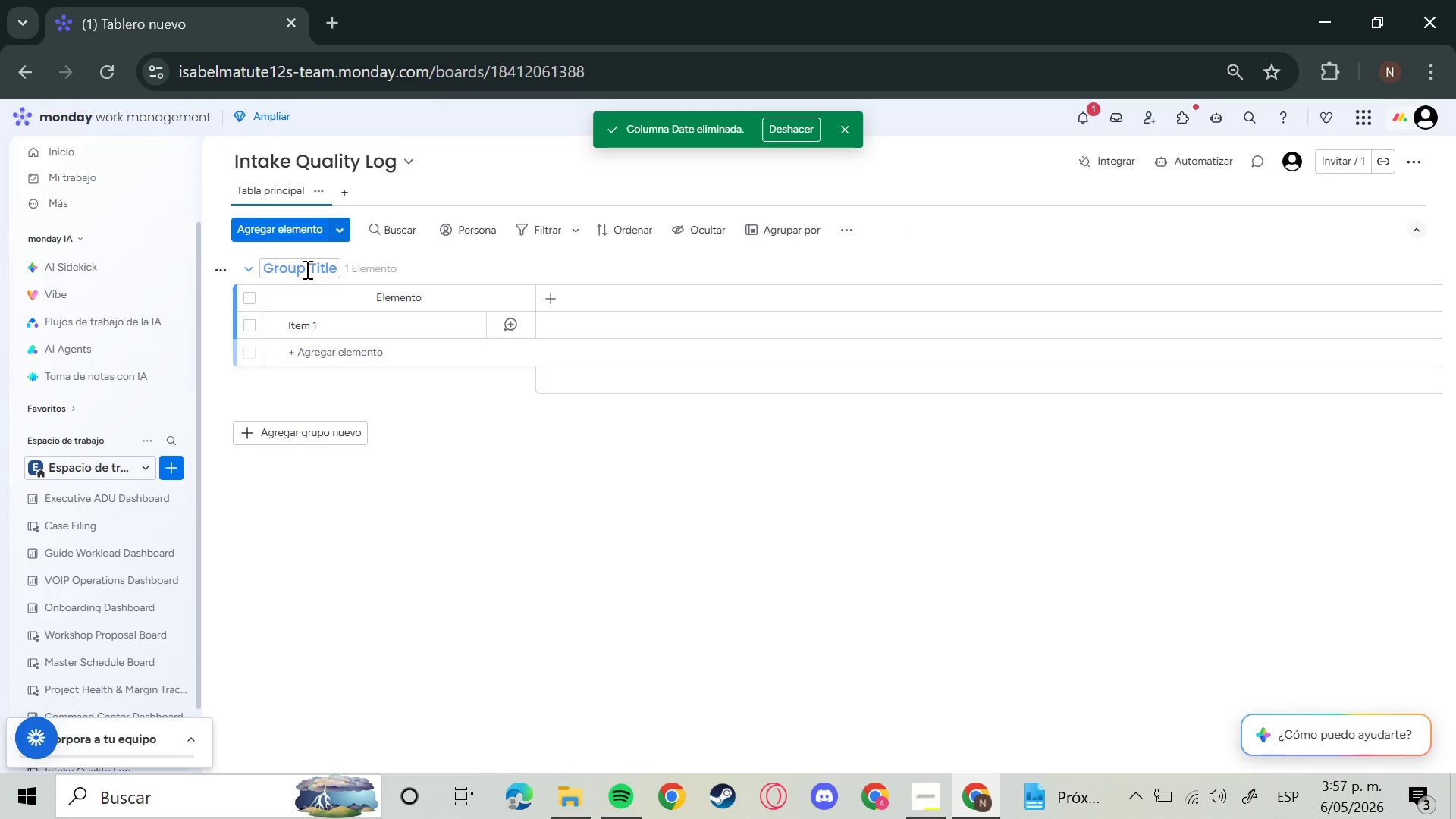 
left_click([309, 268])
 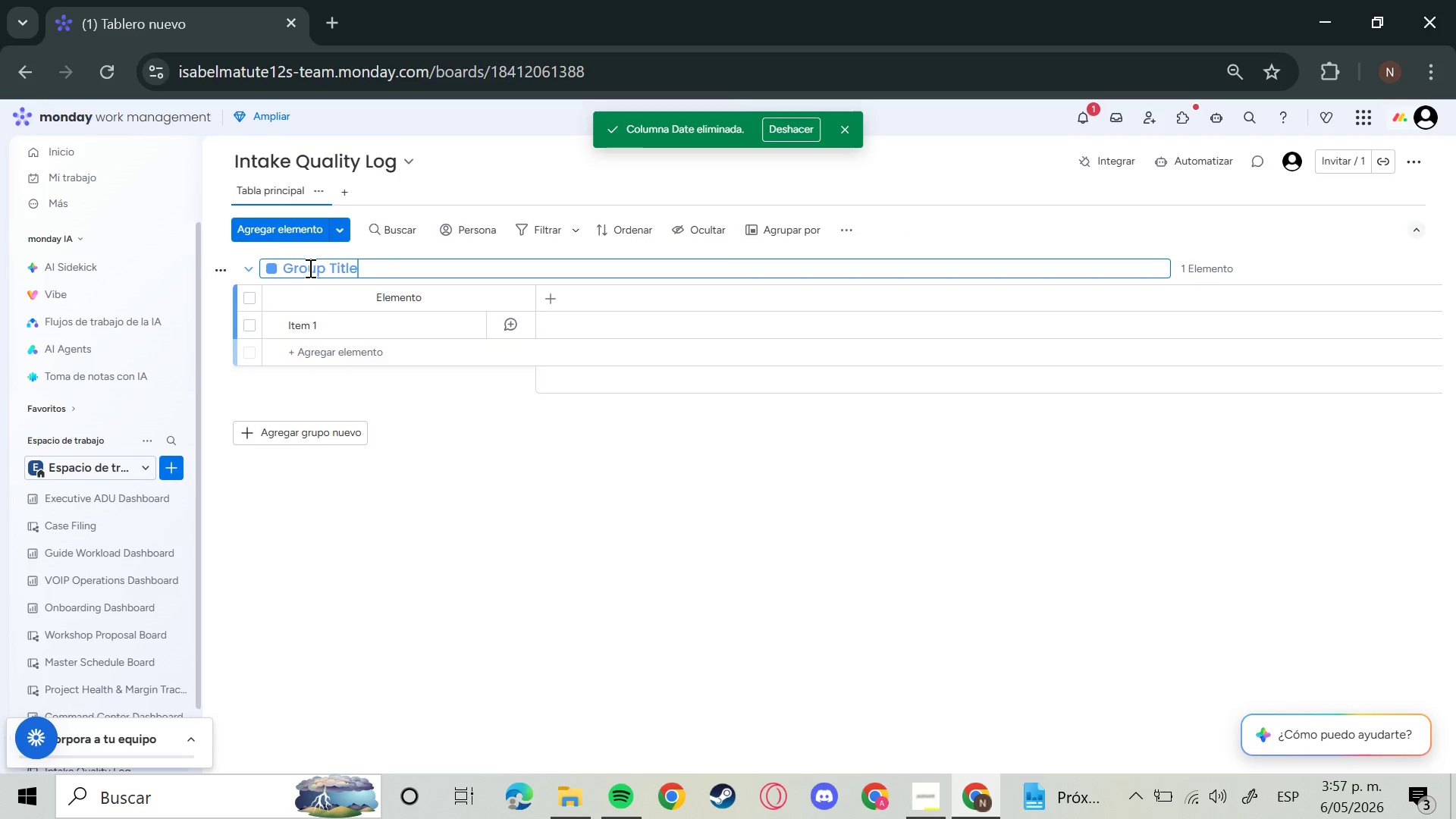 
key(Backspace)
key(Backspace)
key(Backspace)
key(Backspace)
key(Backspace)
key(Backspace)
key(Backspace)
key(Backspace)
key(Backspace)
key(Backspace)
key(Backspace)
type(Active Issues)
 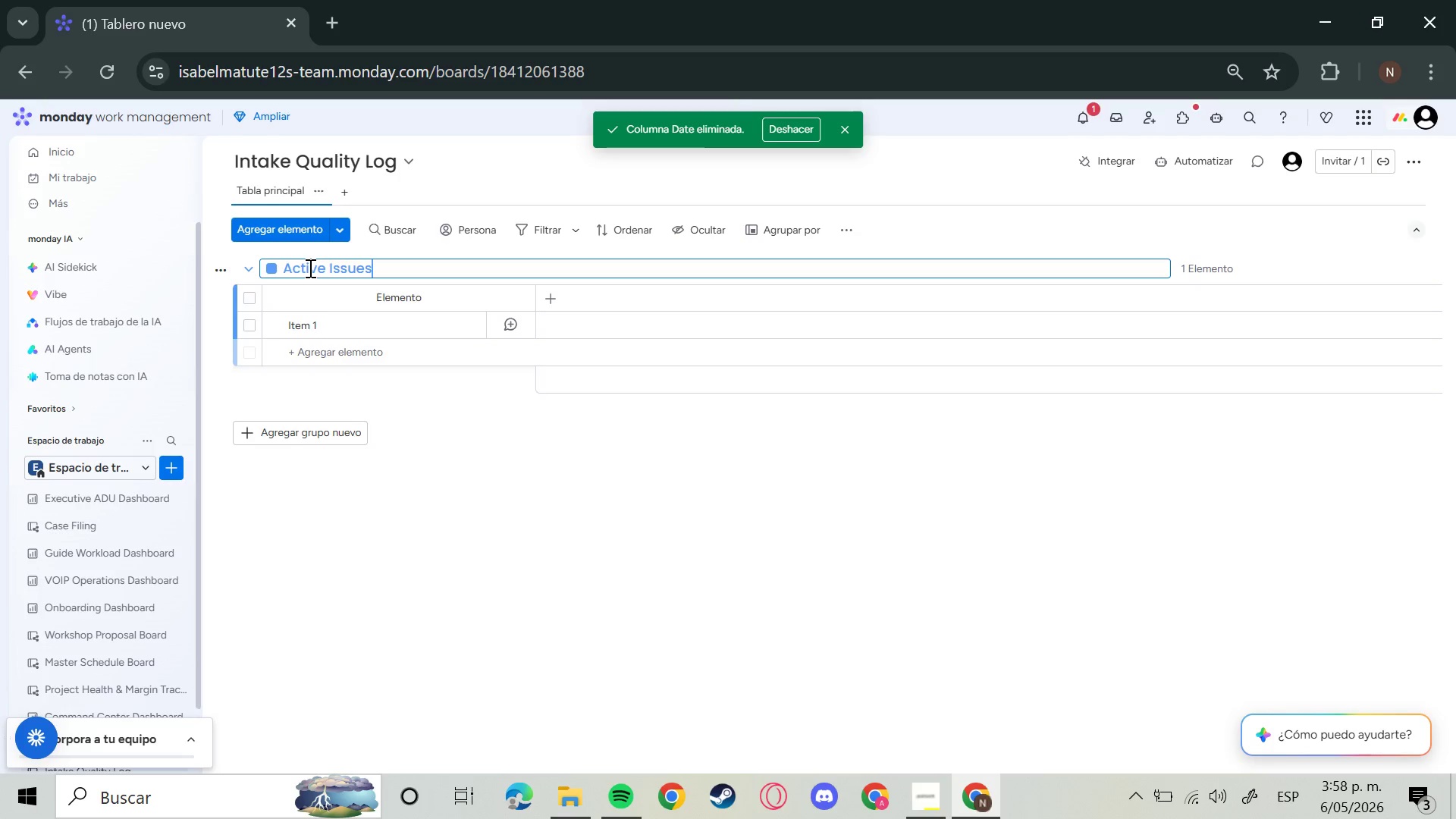 
key(Enter)
 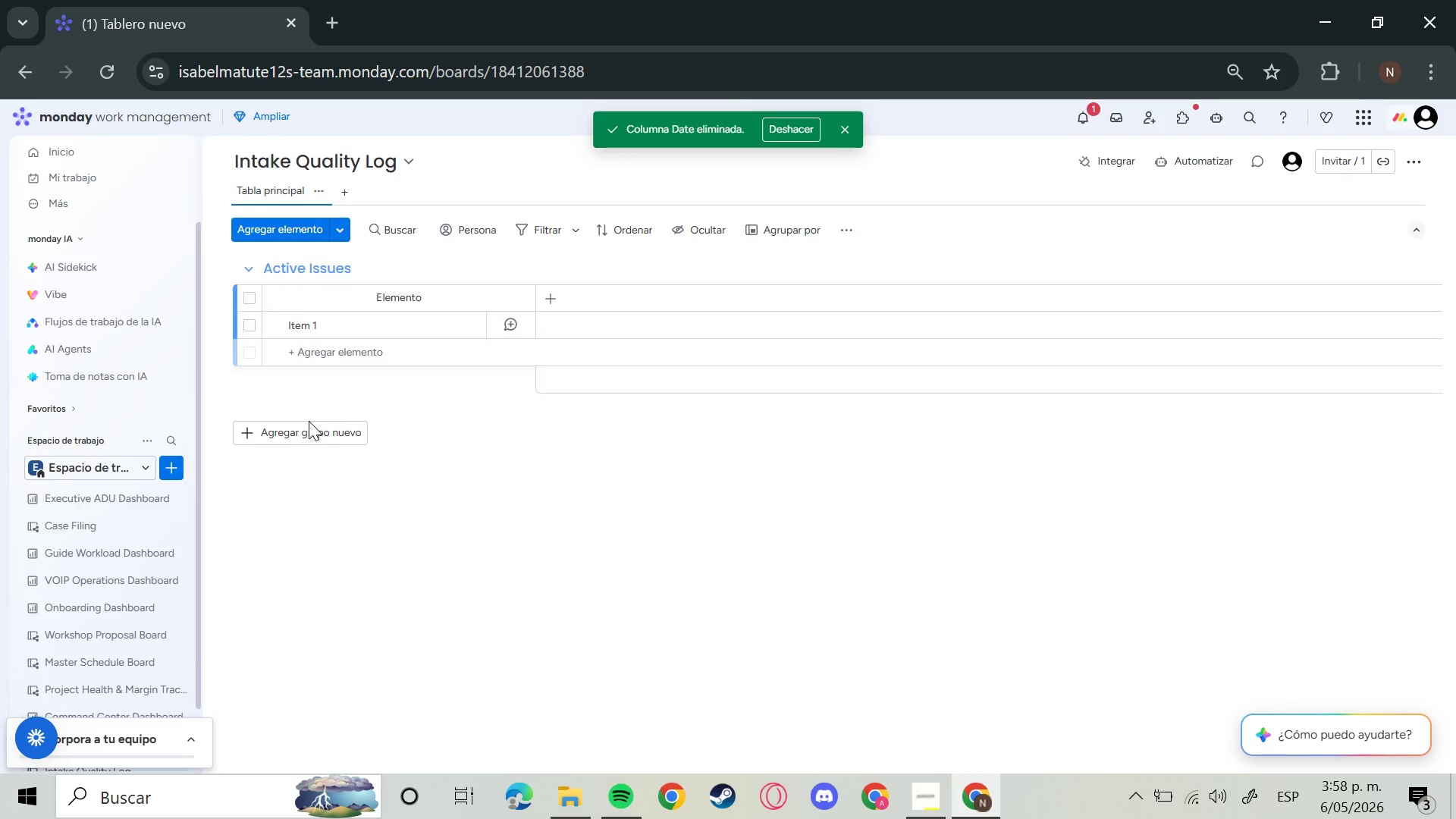 
left_click([309, 428])
 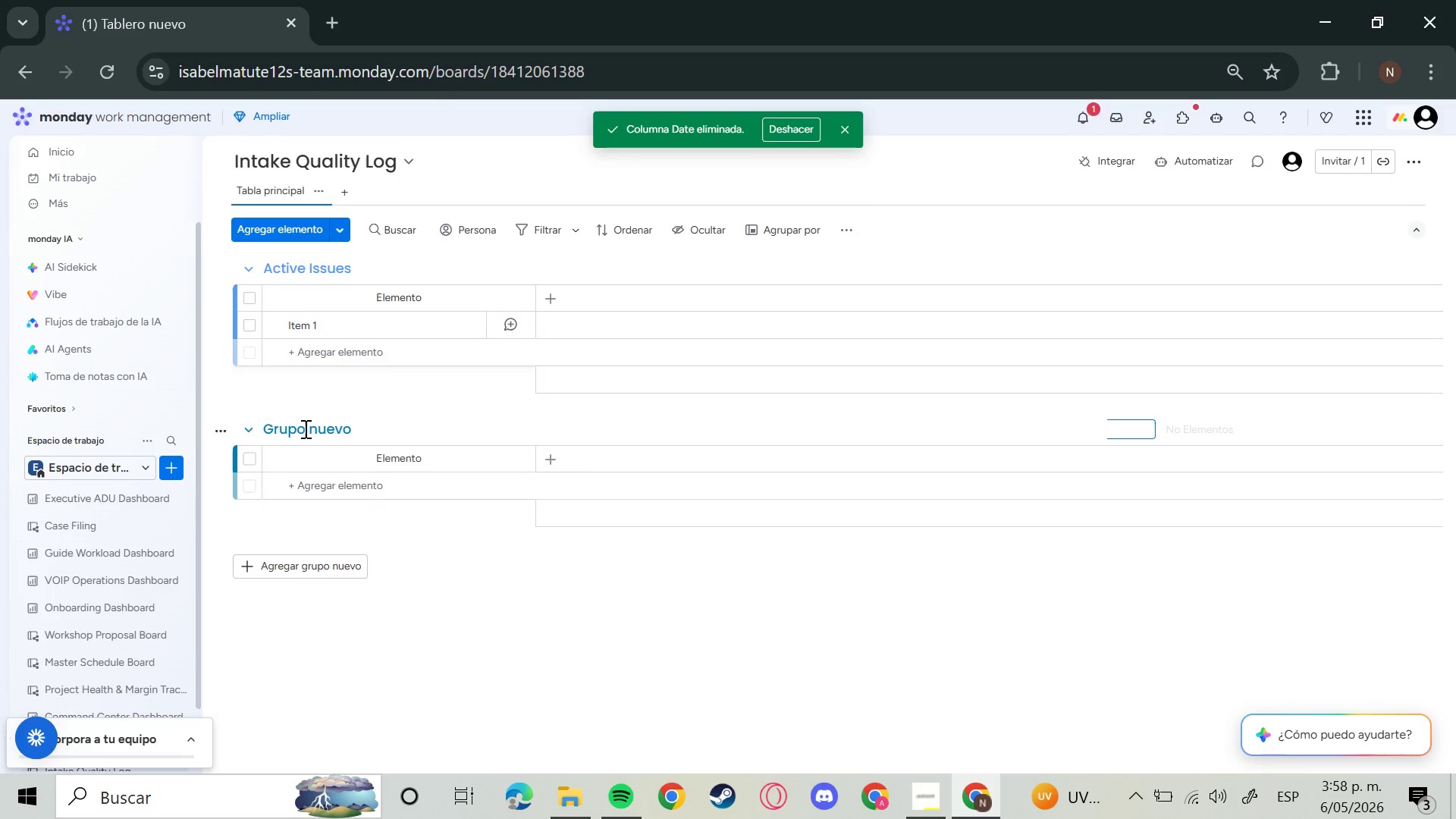 
left_click([301, 428])
 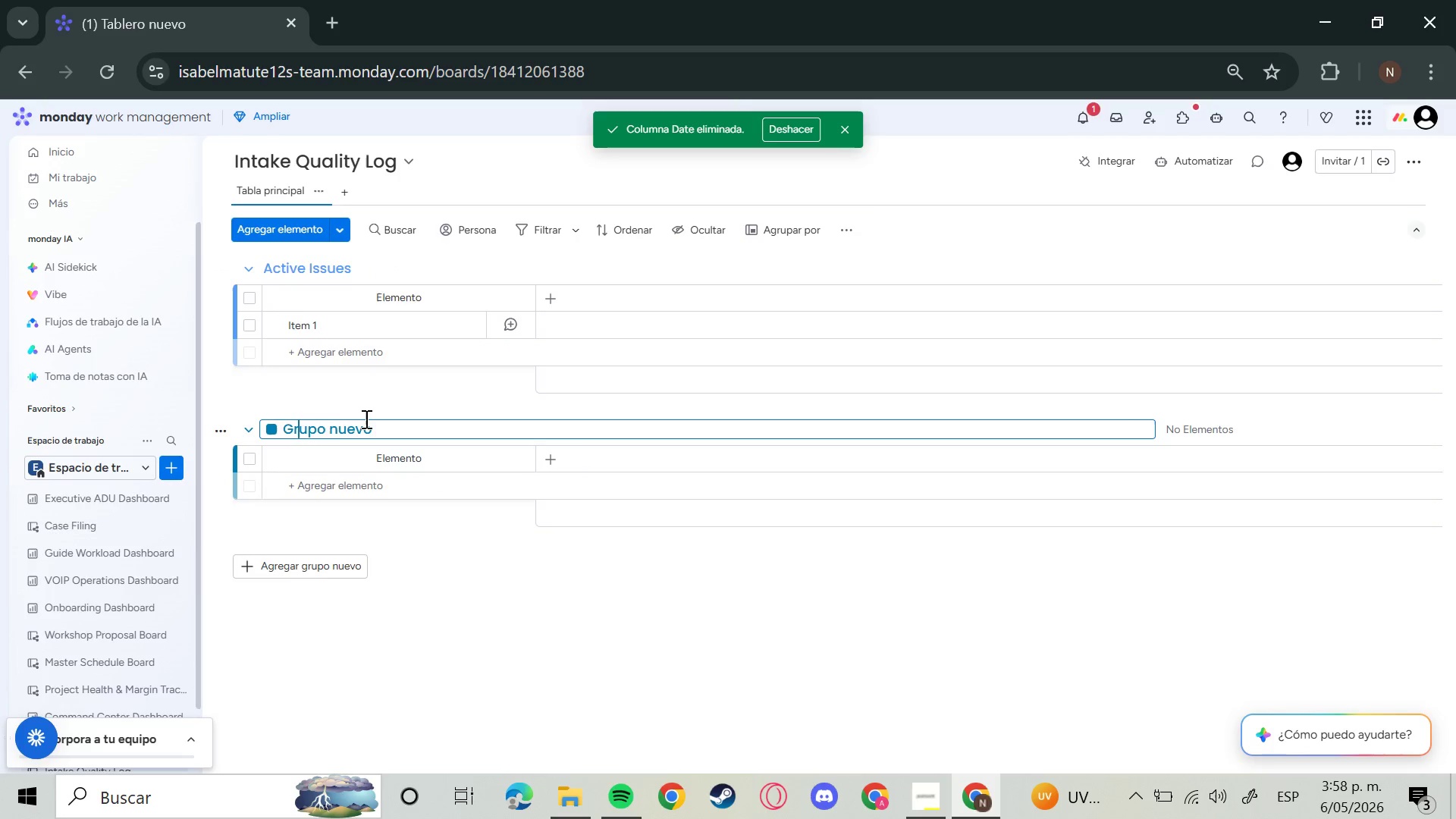 
left_click([365, 419])
 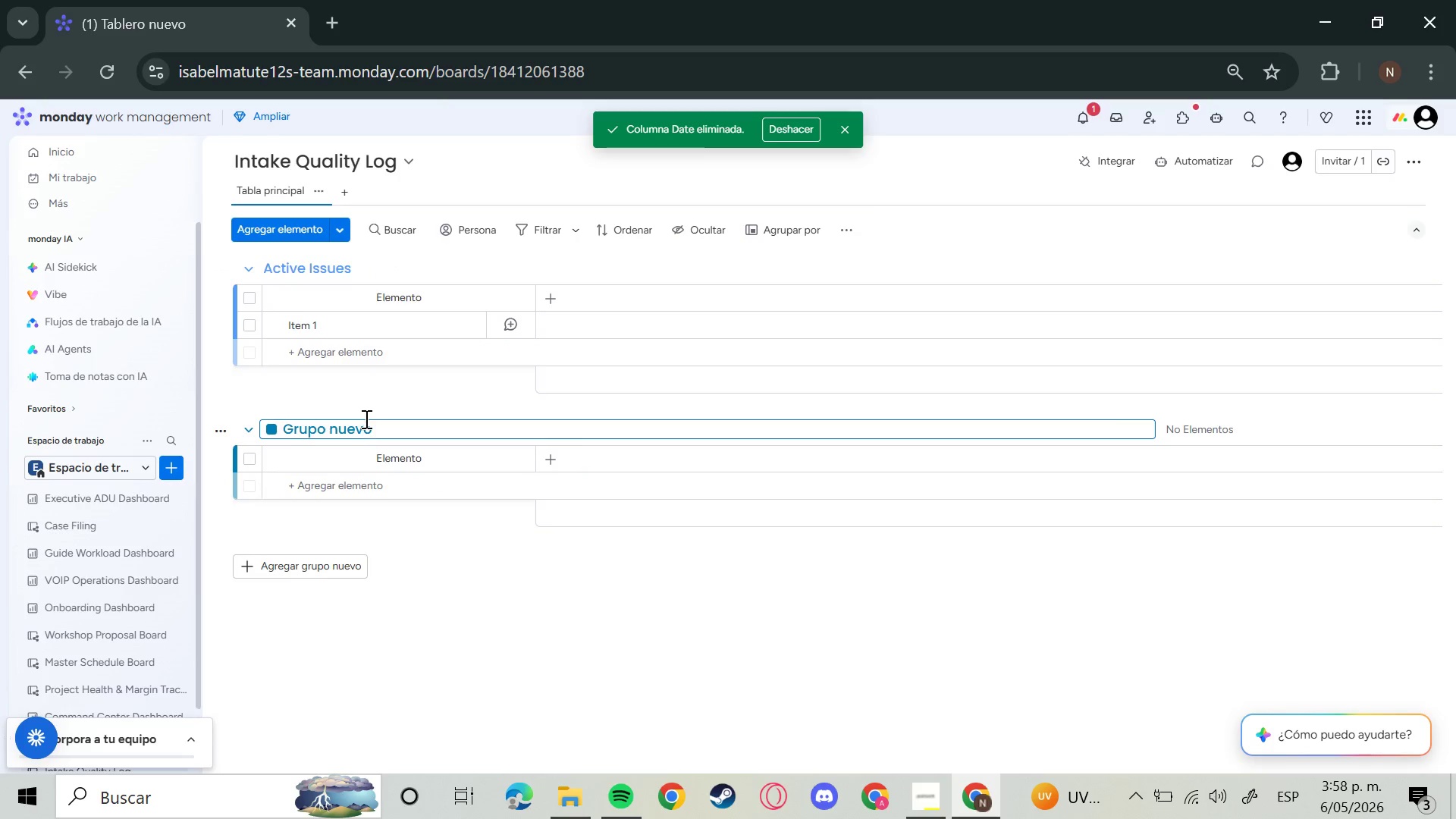 
key(ArrowRight)
 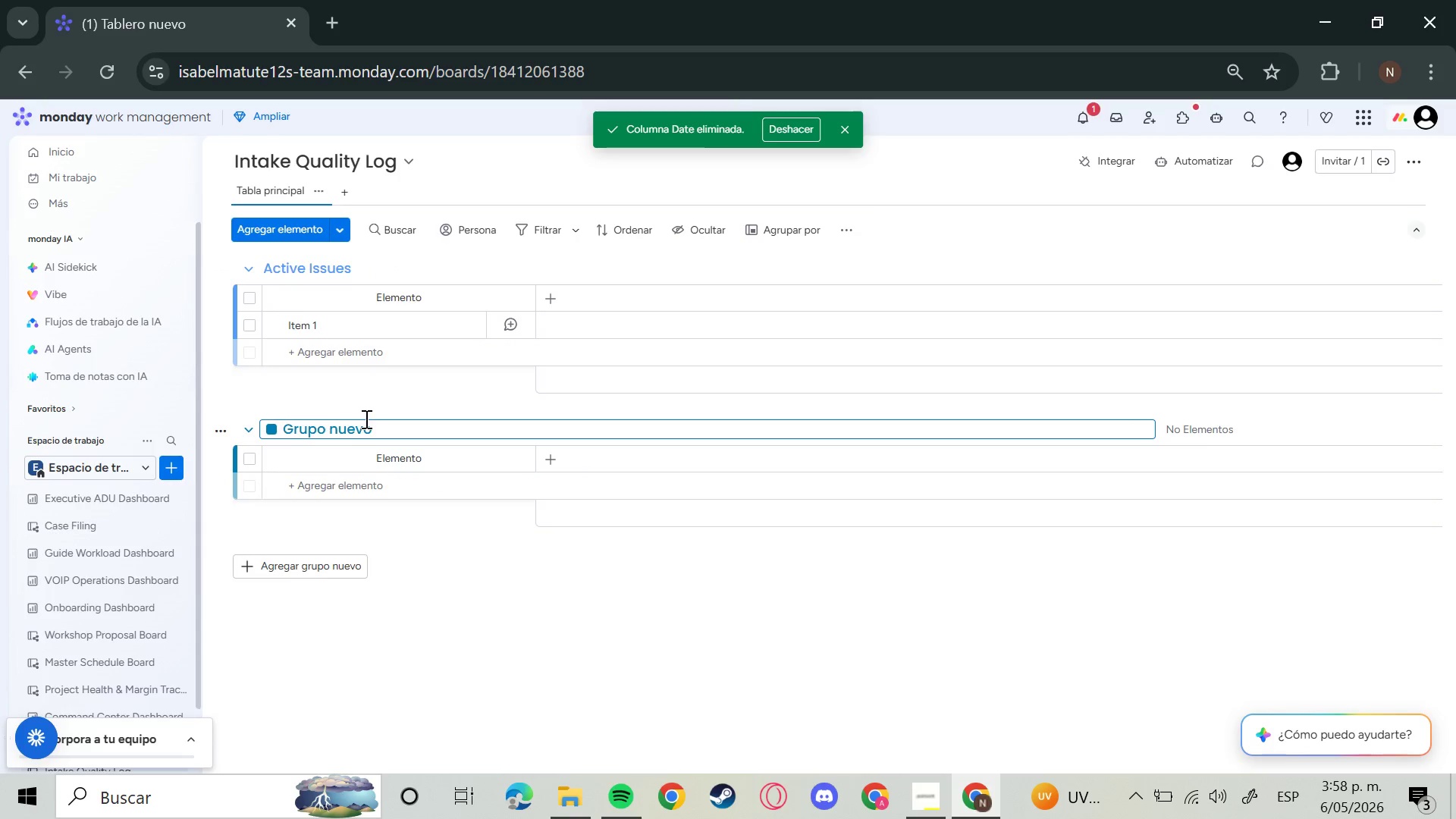 
hold_key(key=Backspace, duration=1.12)
 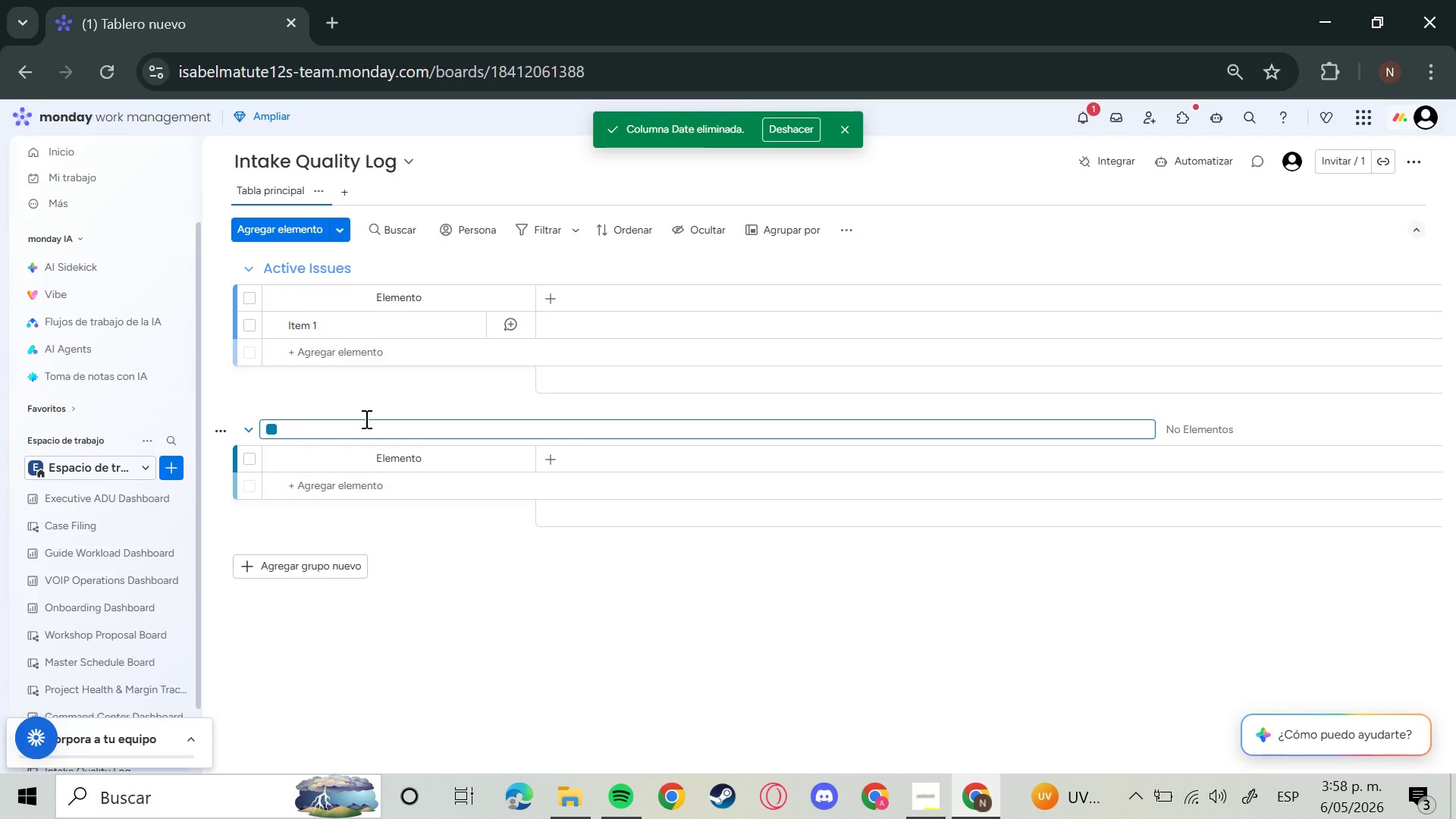 
type(Complete)
 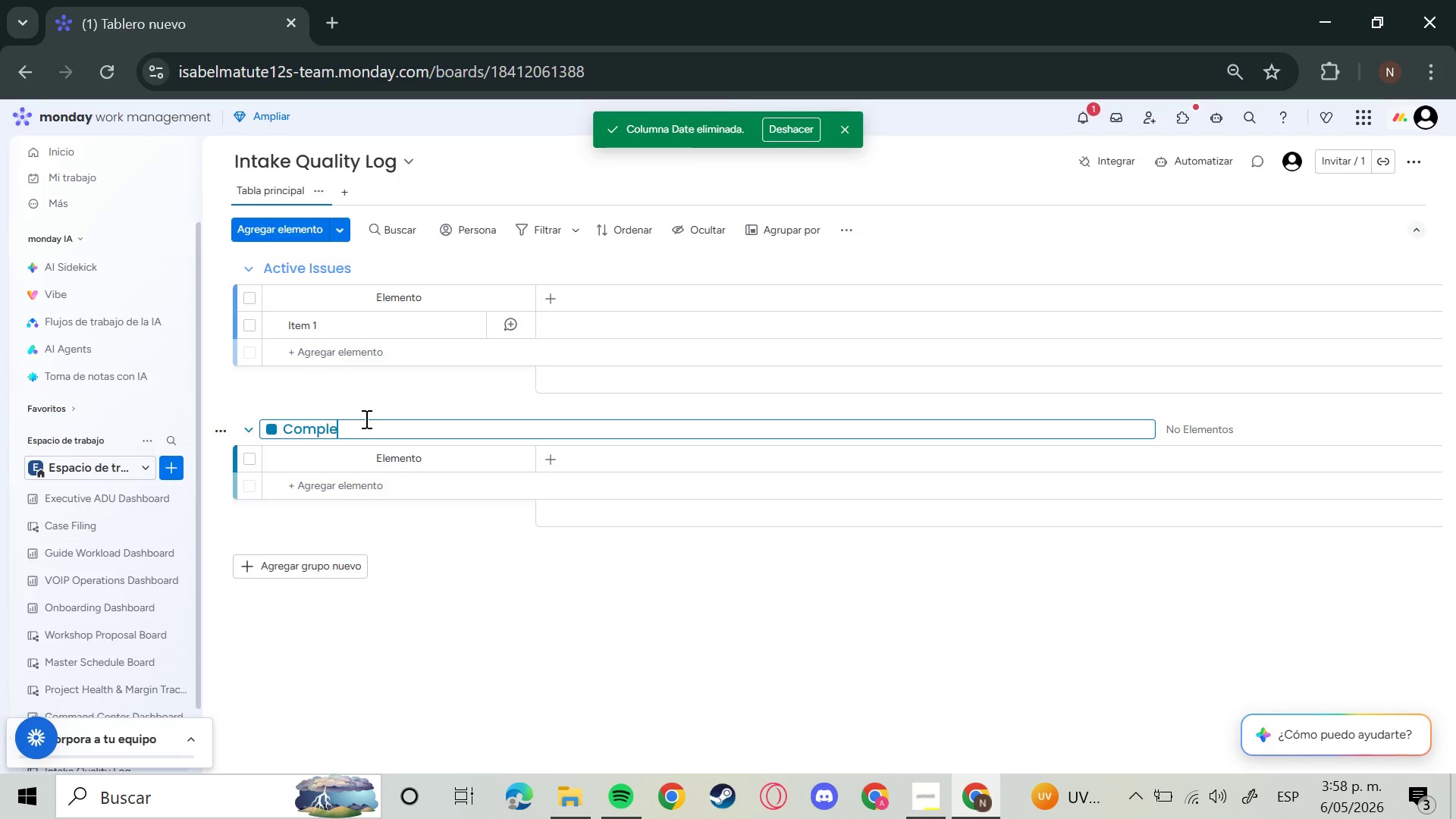 
key(D)
 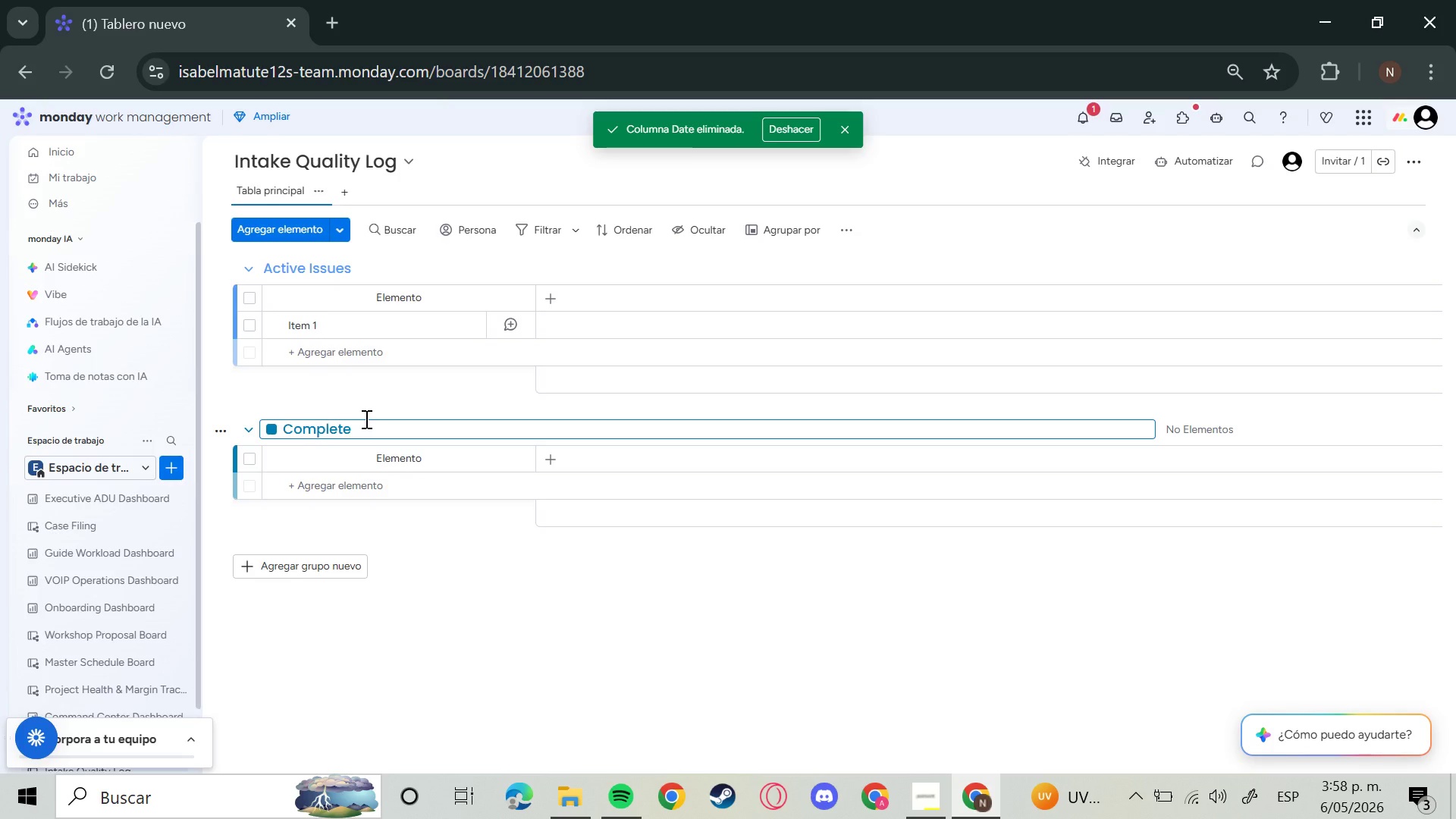 
left_click([281, 265])
 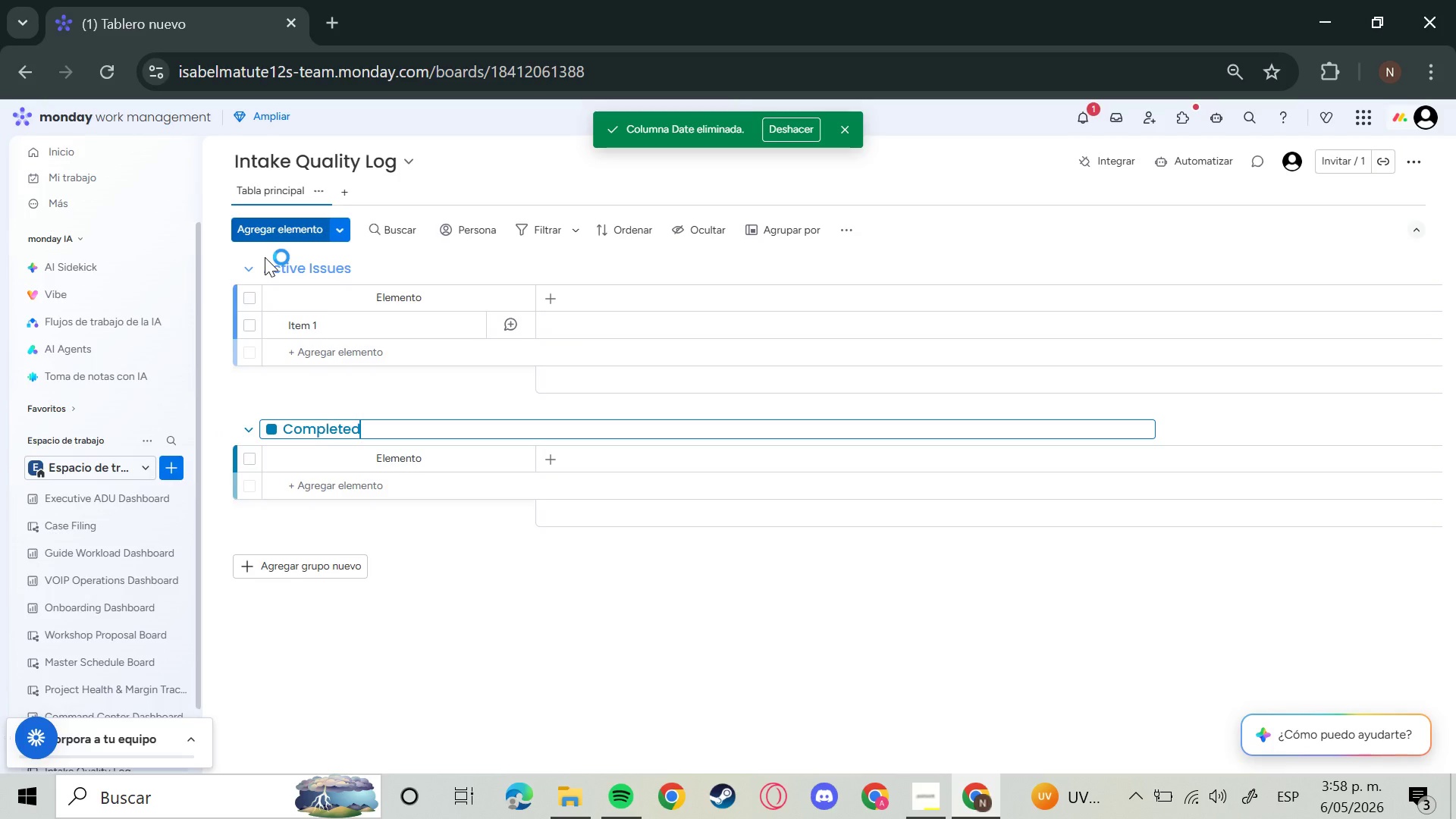 
wait(5.75)
 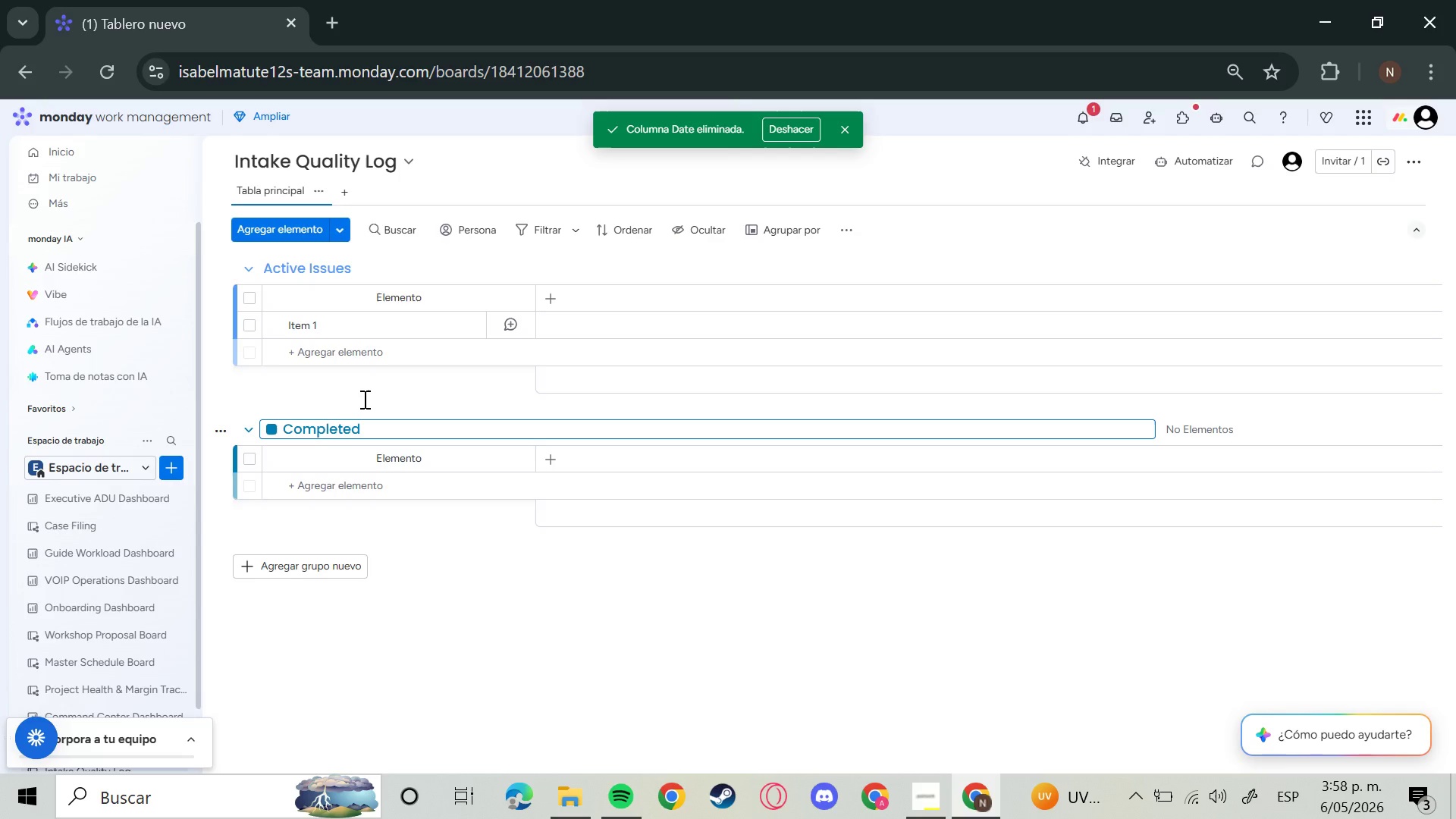 
left_click([268, 270])
 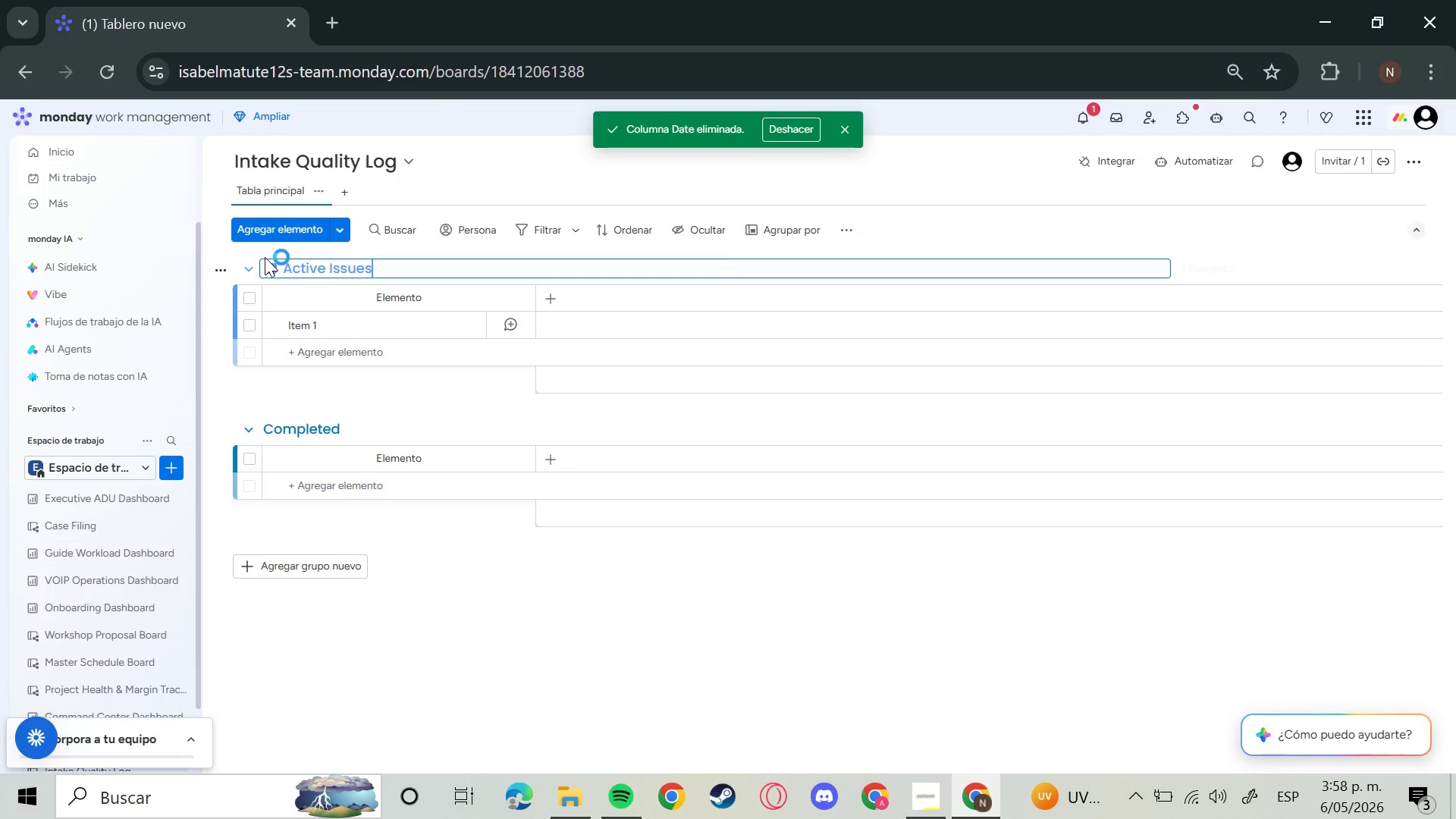 
left_click([275, 266])
 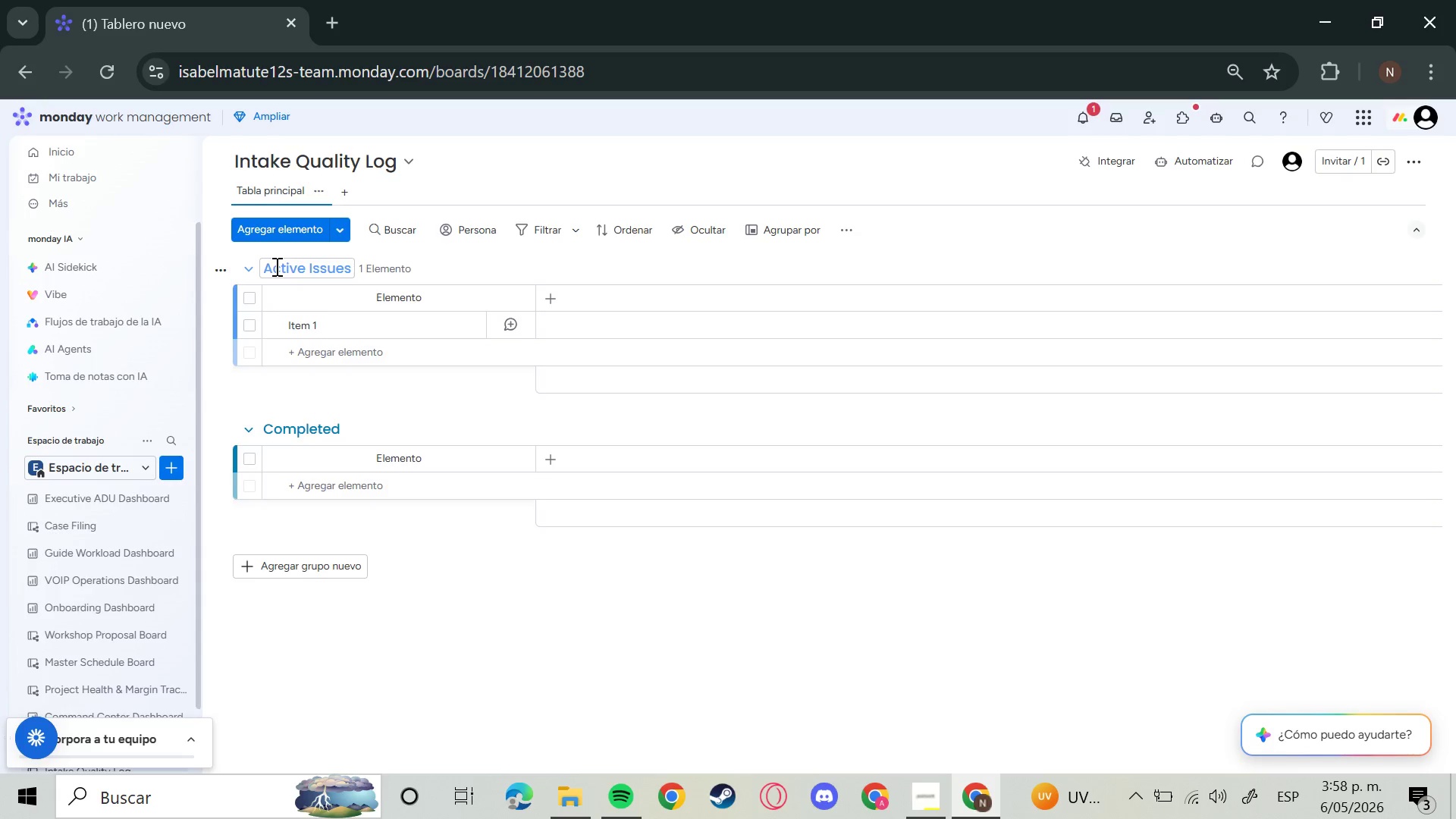 
wait(25.34)
 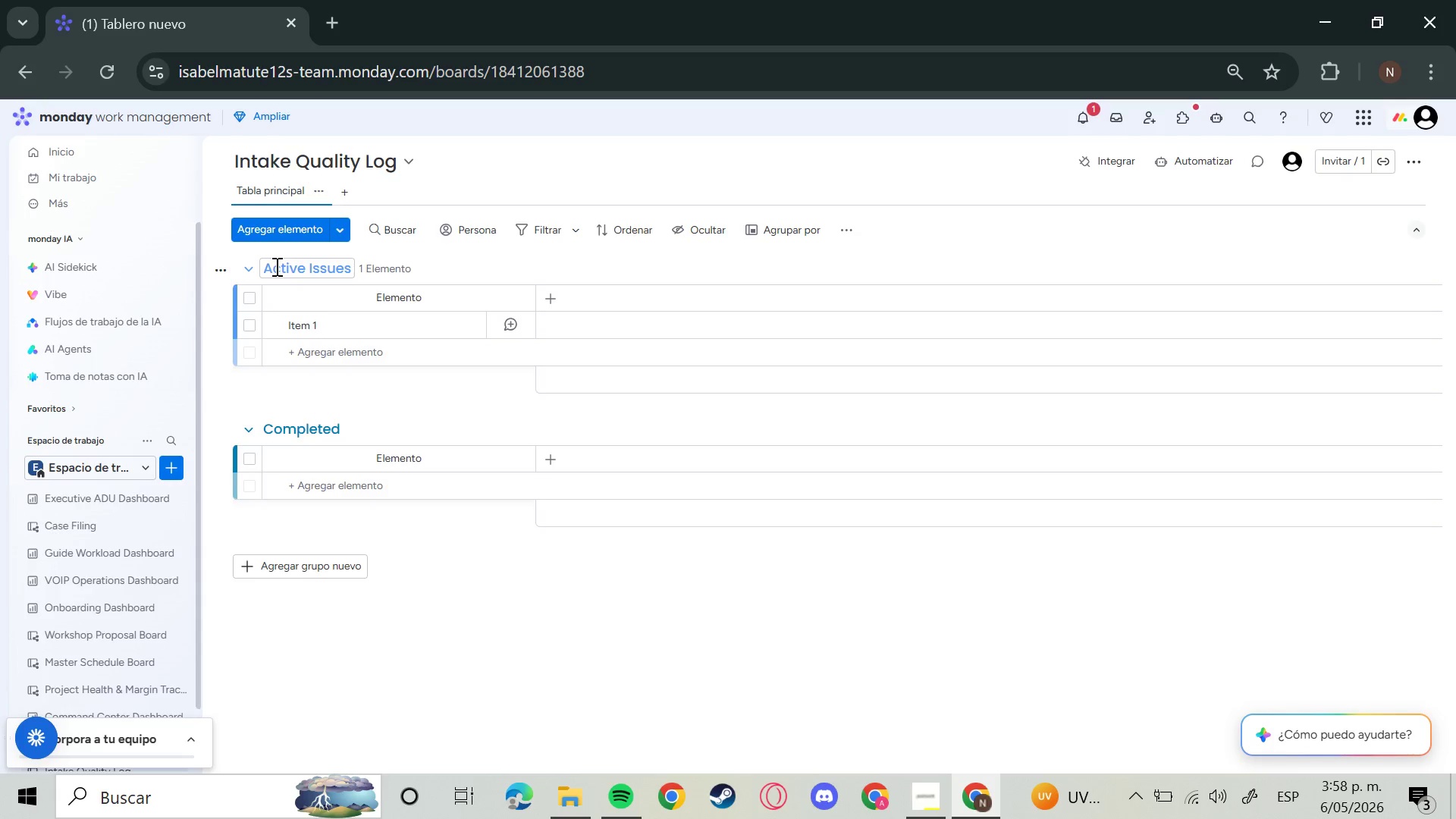 
left_click([283, 275])
 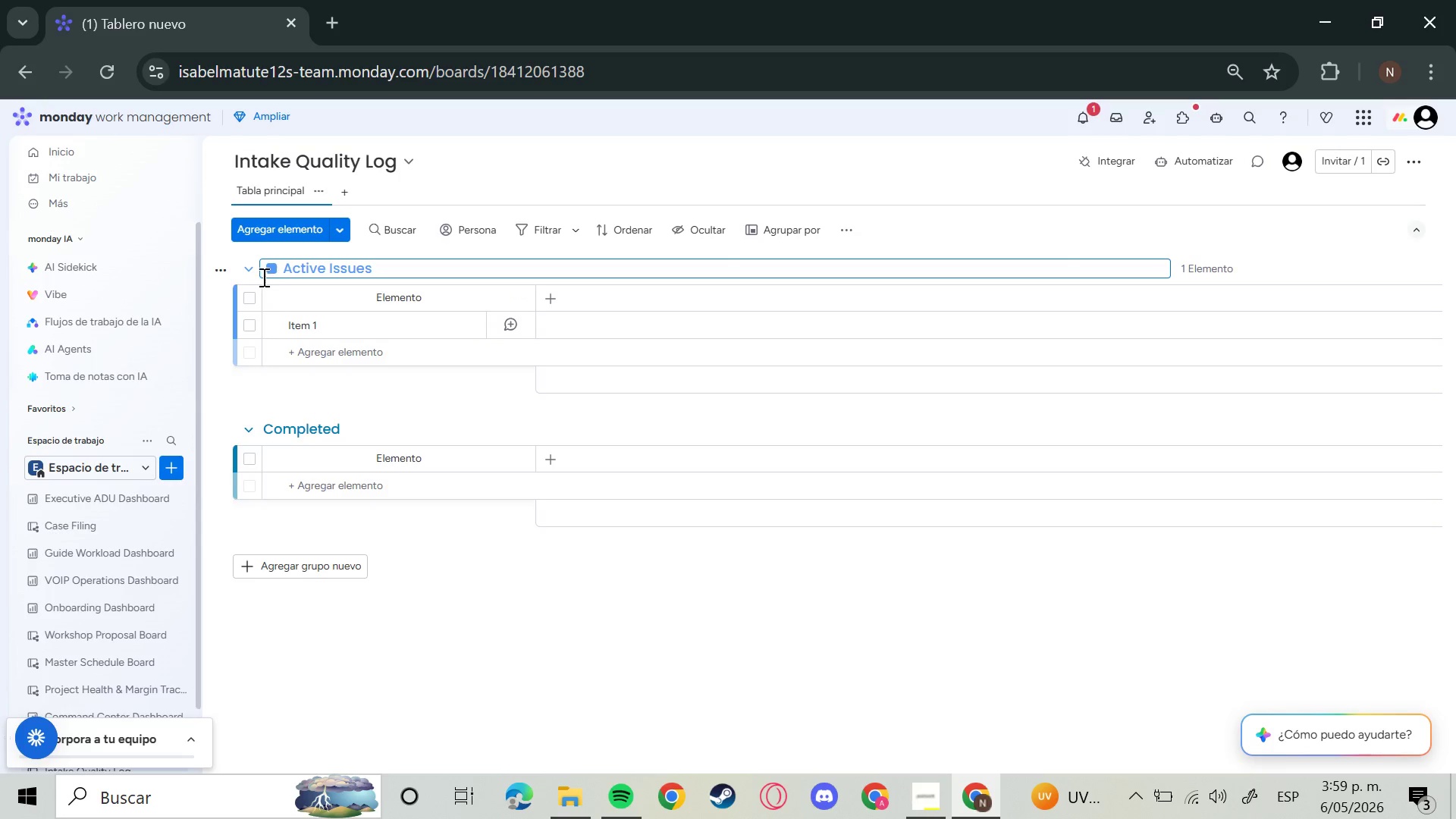 
left_click([269, 276])
 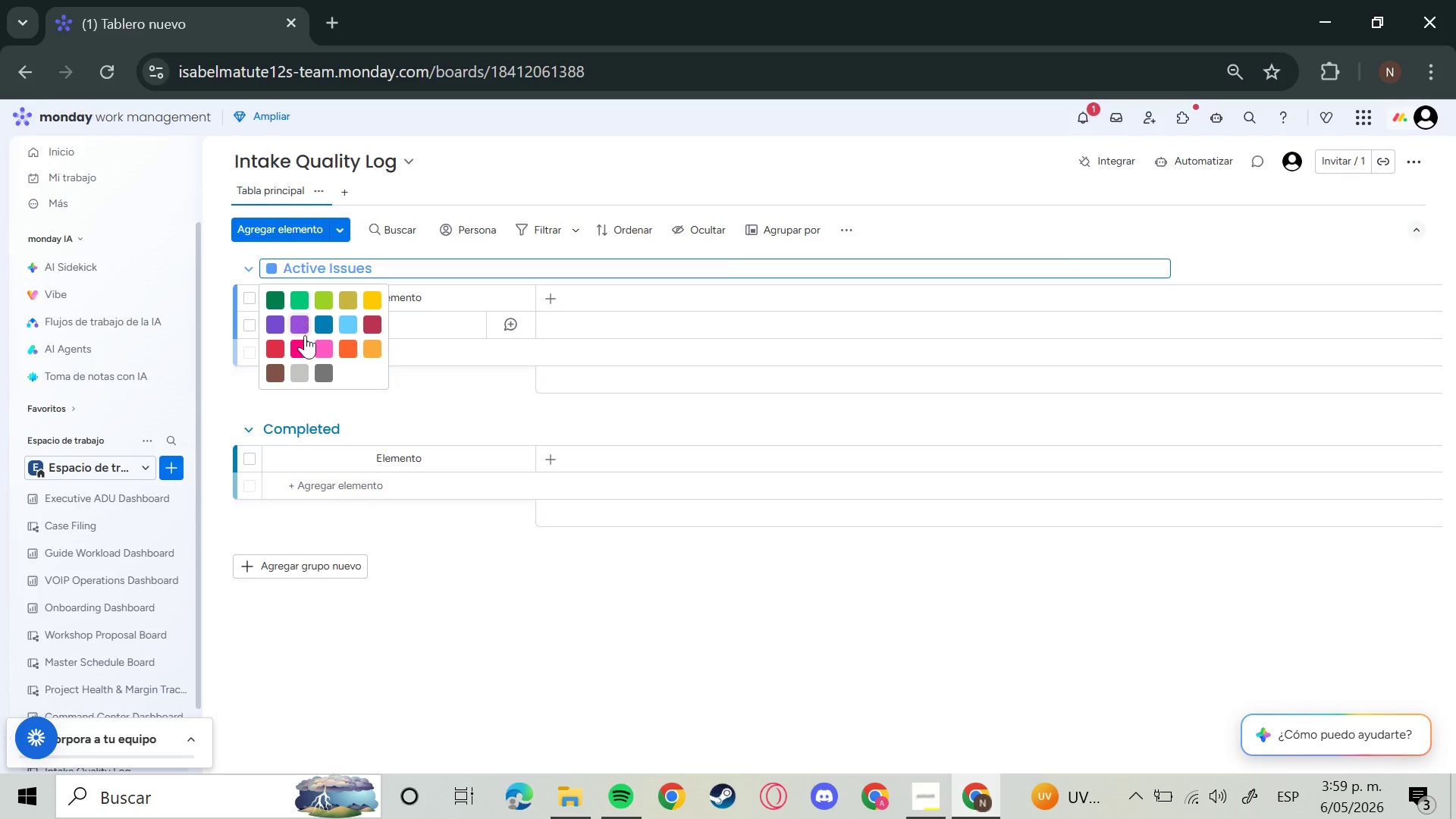 
left_click([274, 350])
 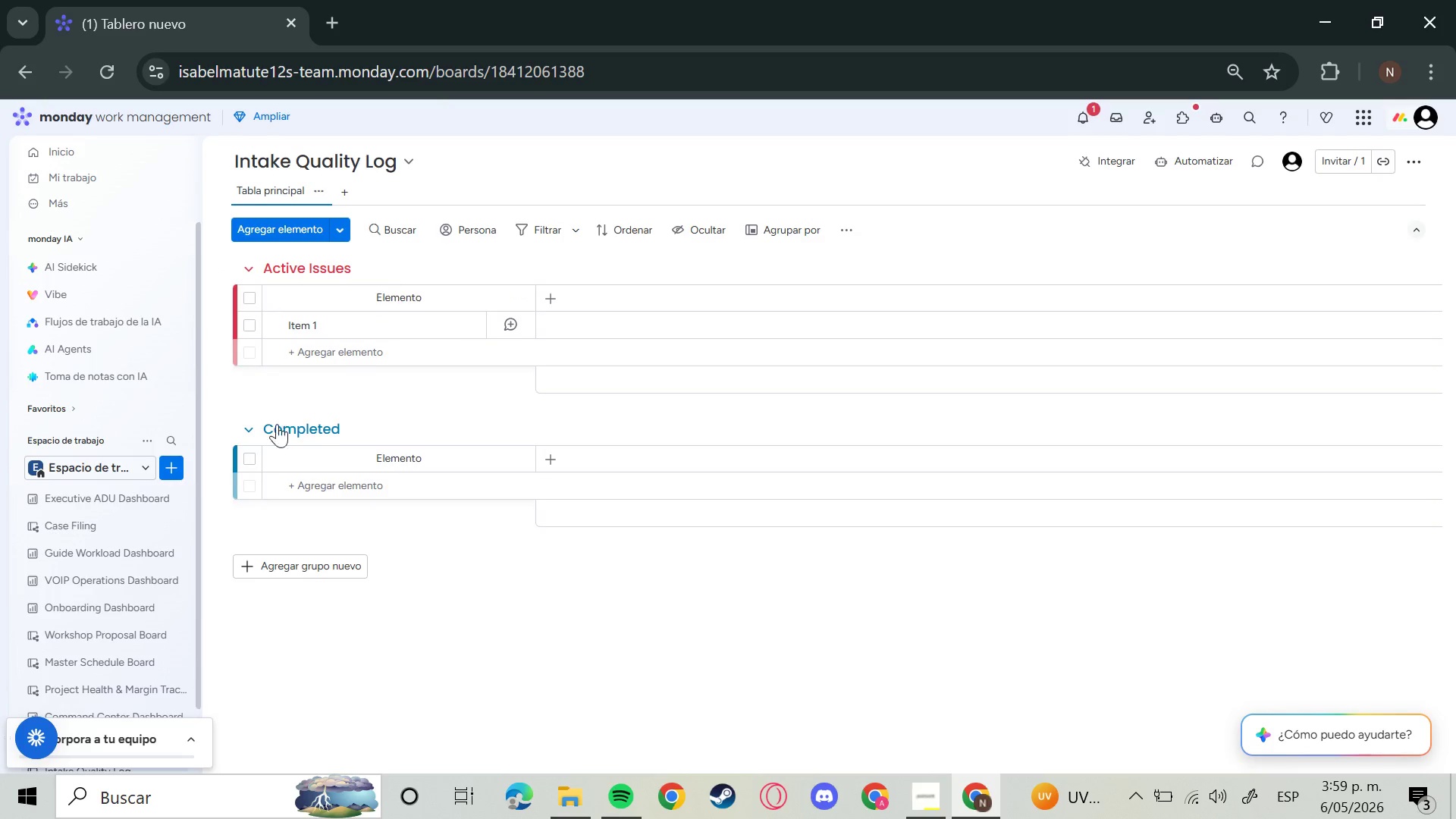 
left_click([275, 429])
 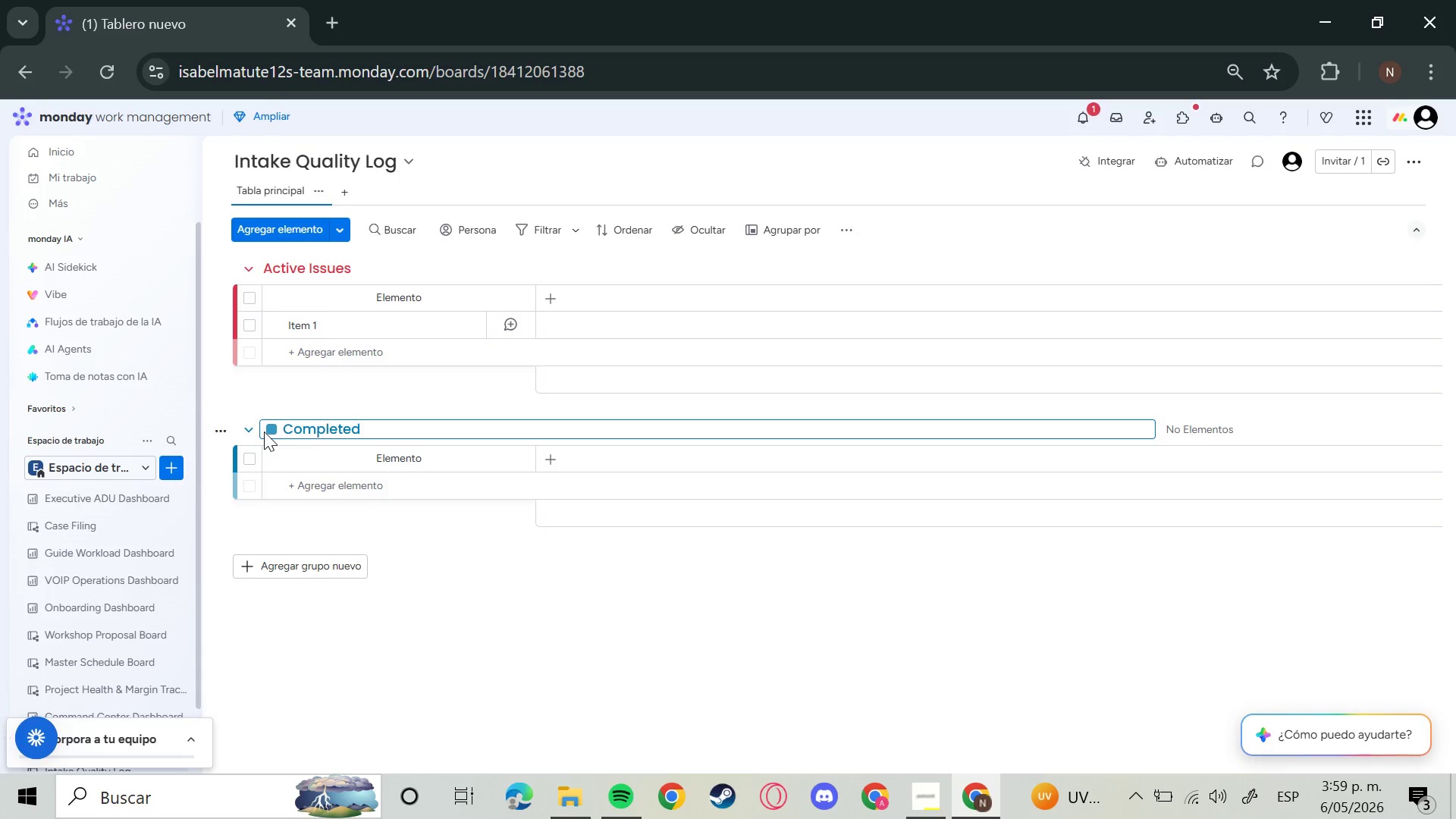 
left_click([271, 431])
 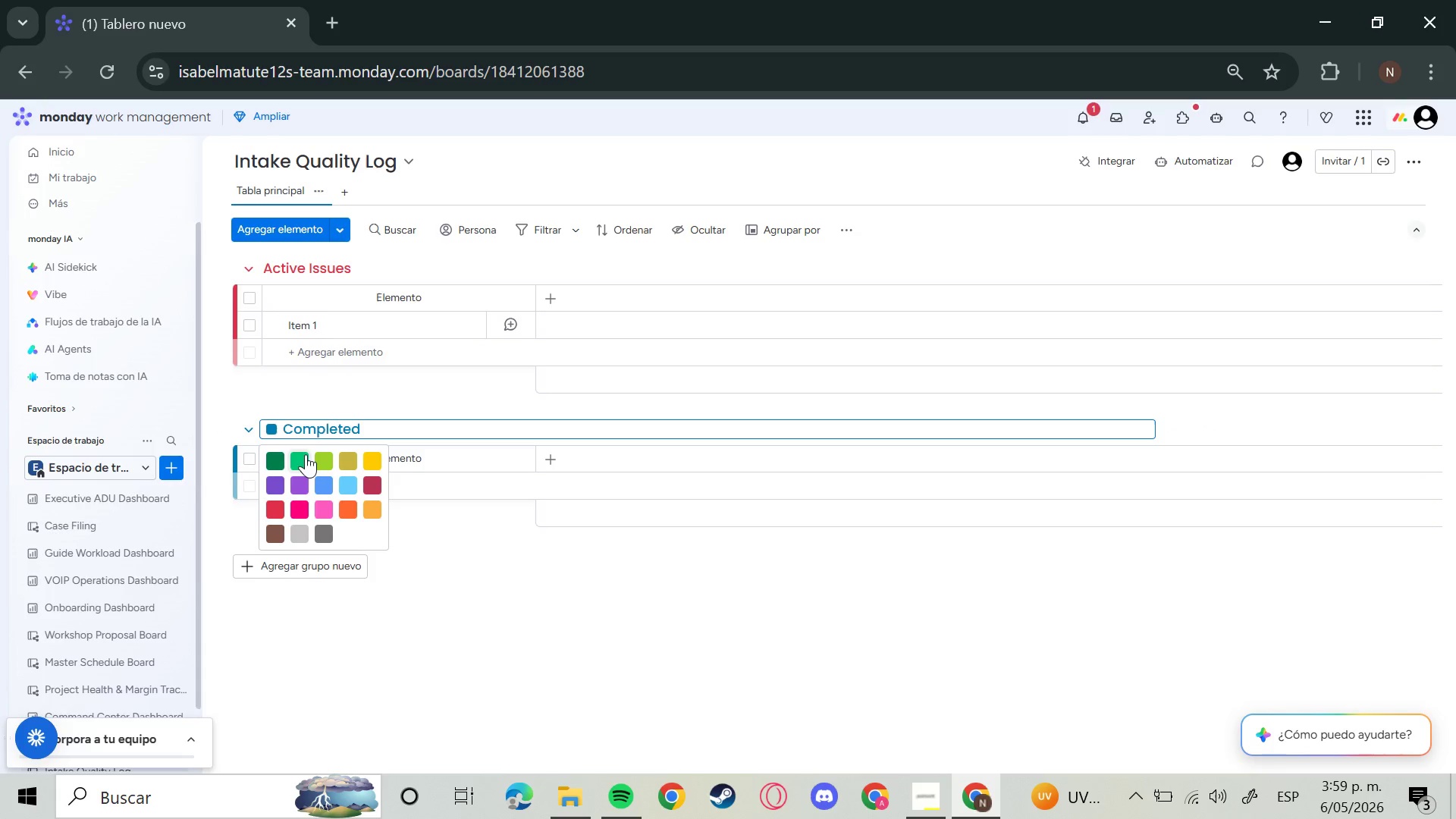 
left_click([296, 460])
 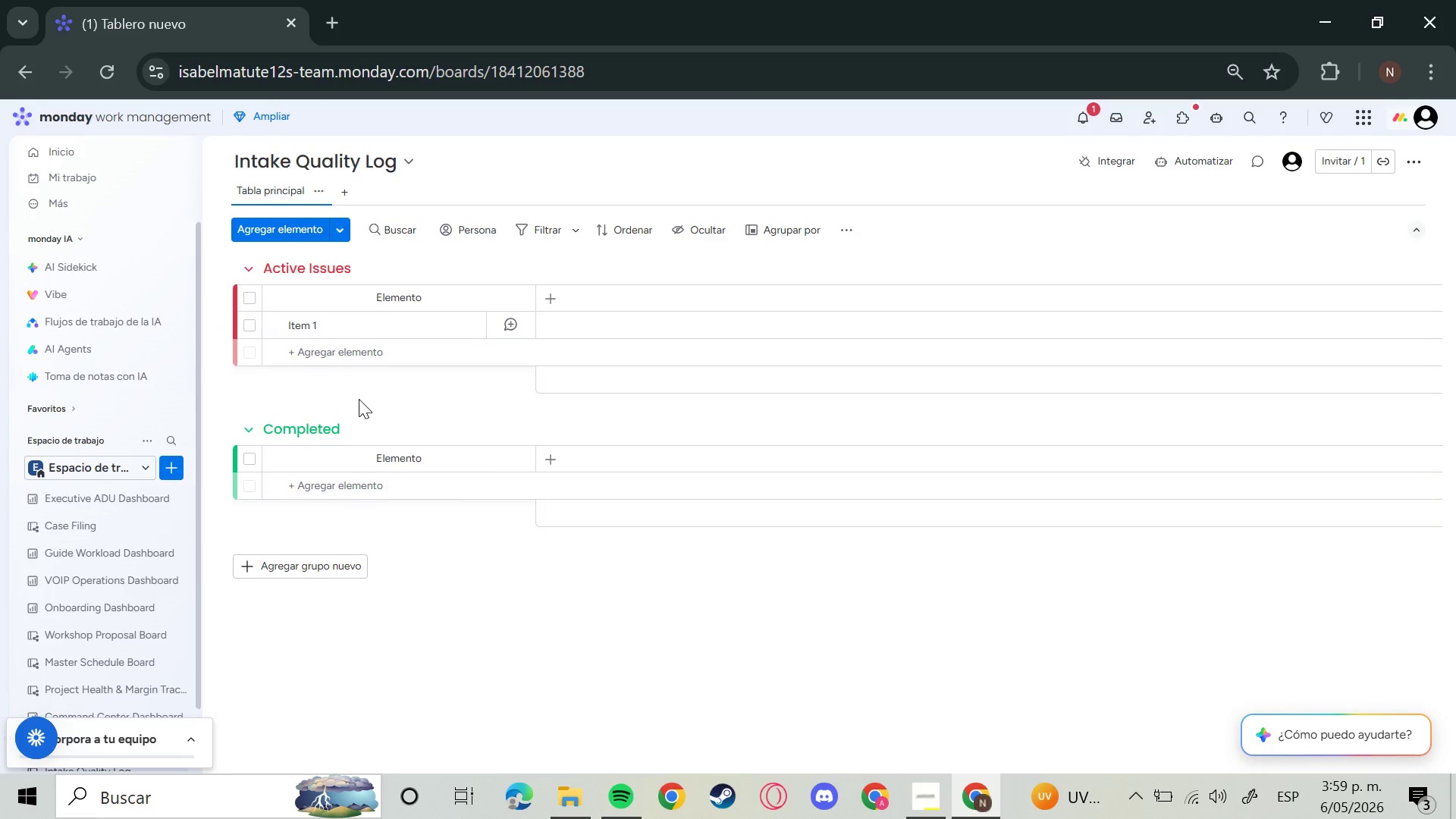 
wait(10.86)
 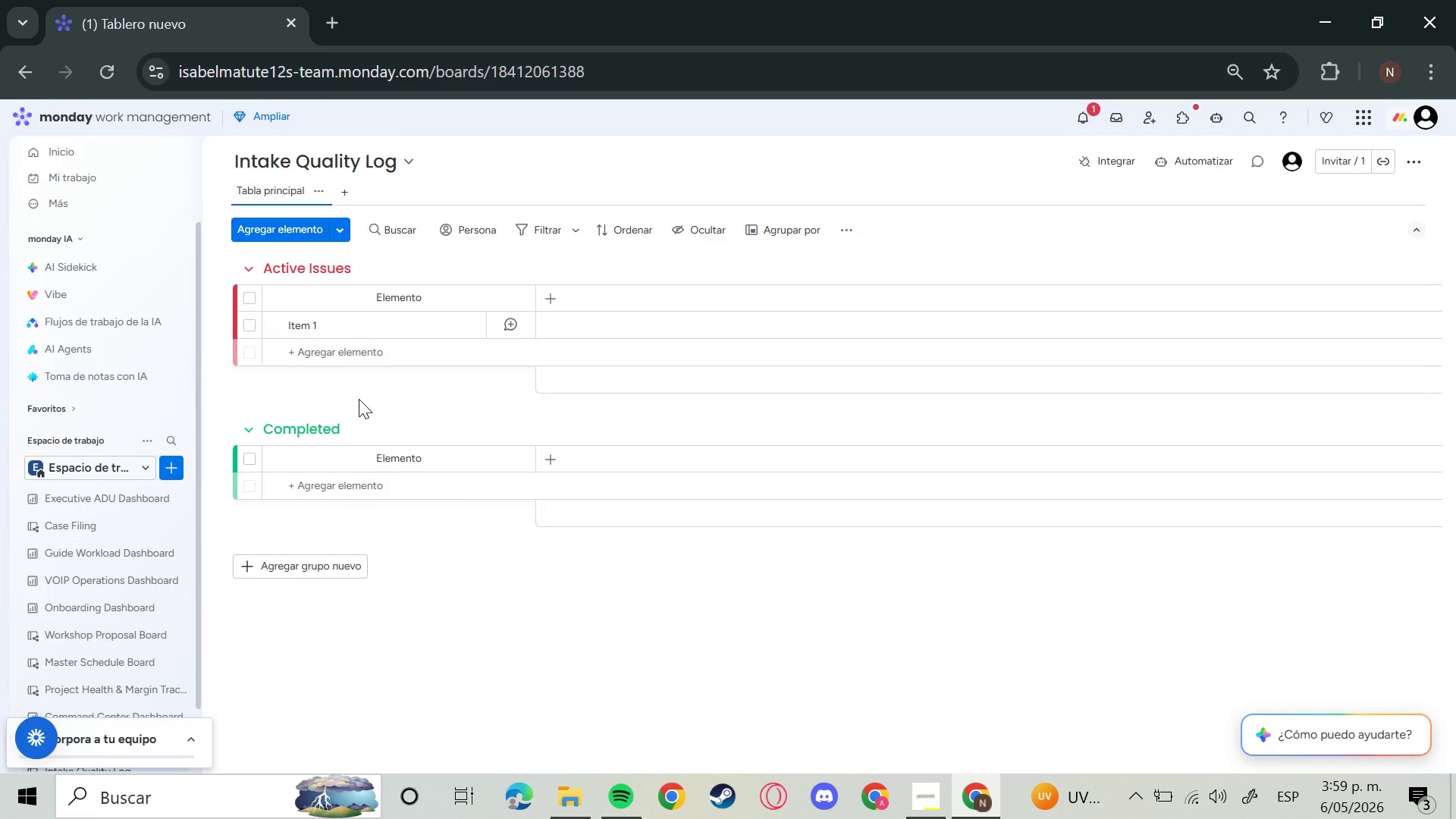 
left_click([417, 297])
 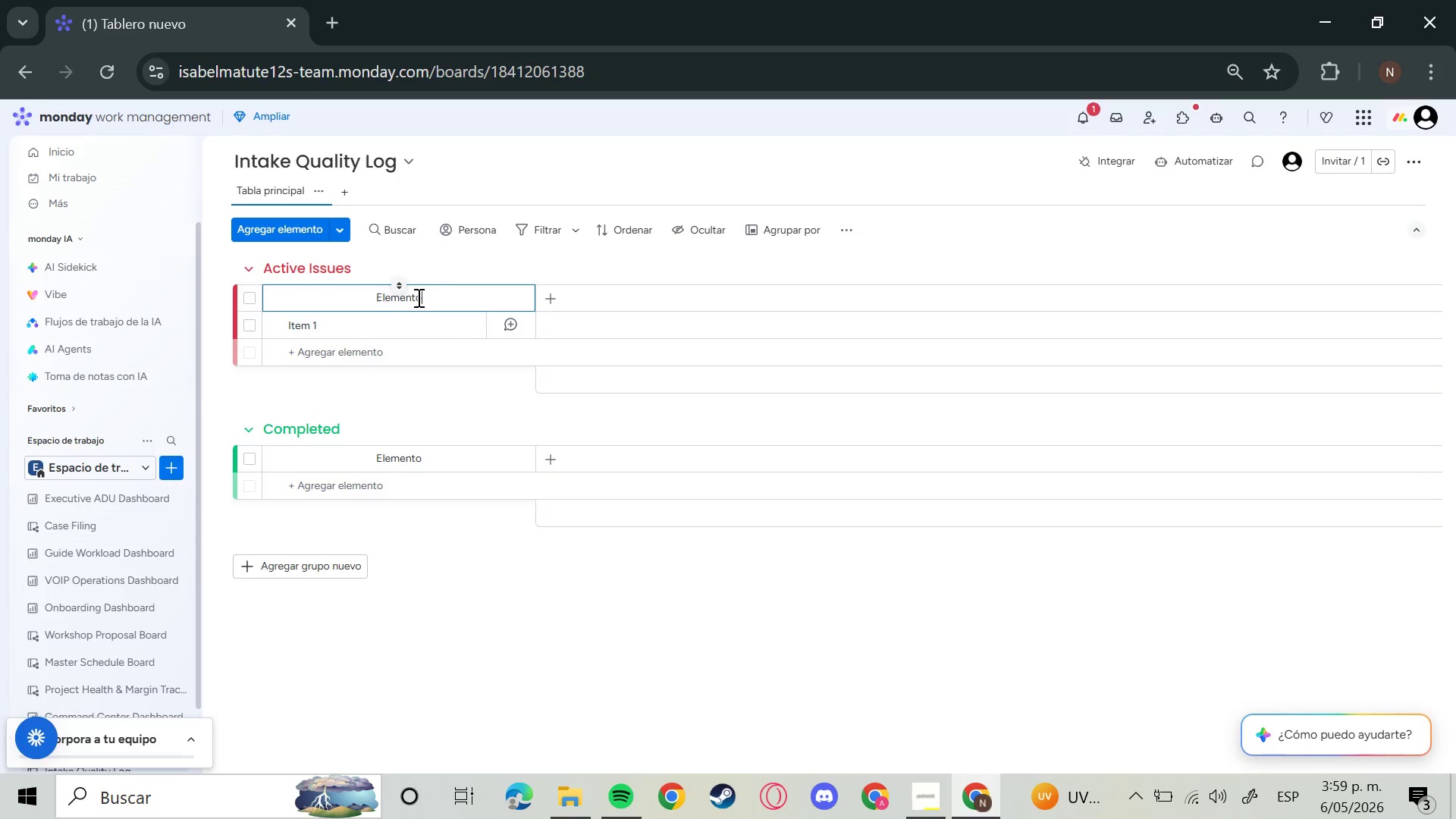 
key(Backspace)
key(Backspace)
key(Backspace)
key(Backspace)
key(Backspace)
key(Backspace)
key(Backspace)
key(Backspace)
type(Item Name)
 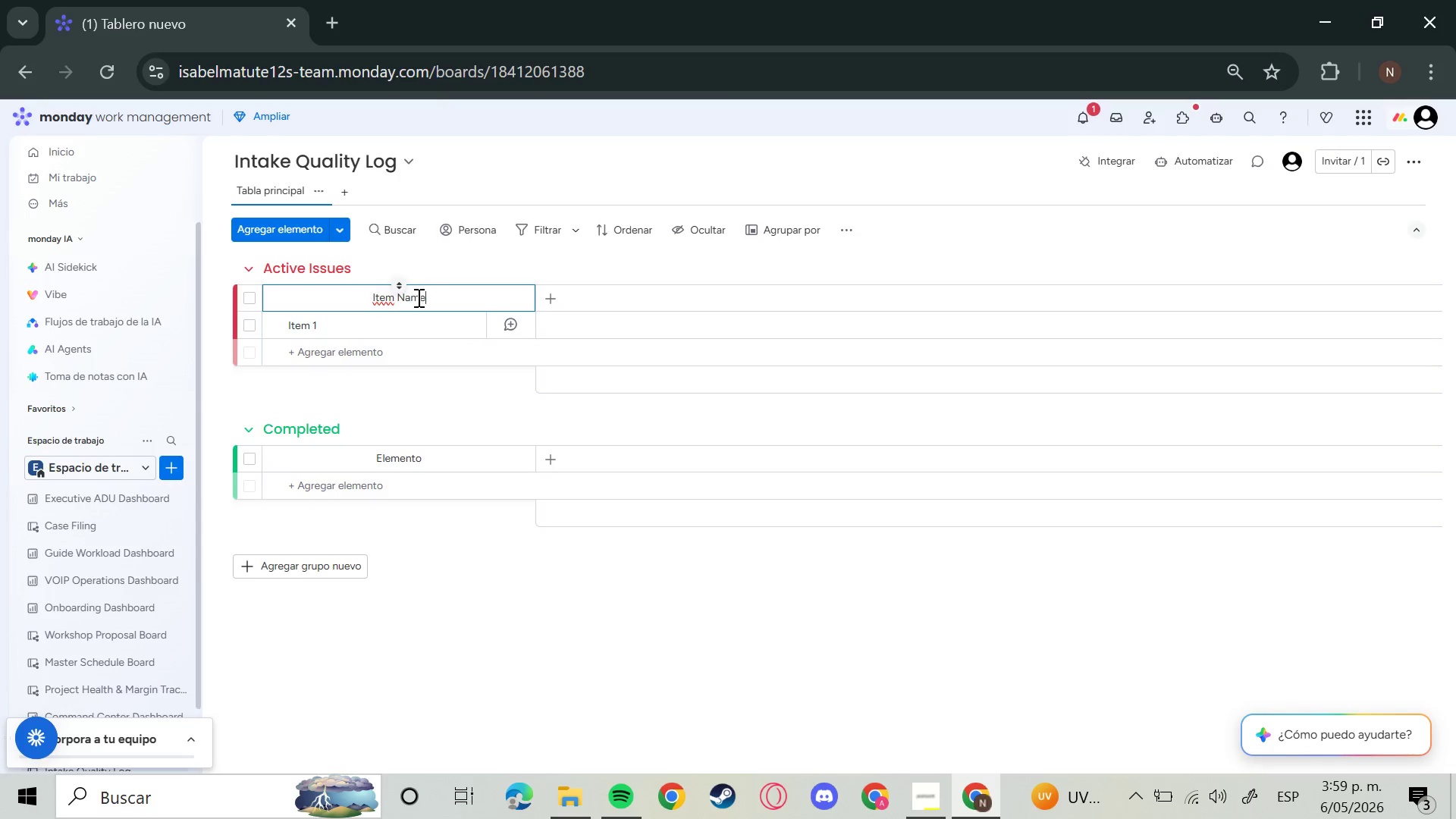 
key(Enter)
 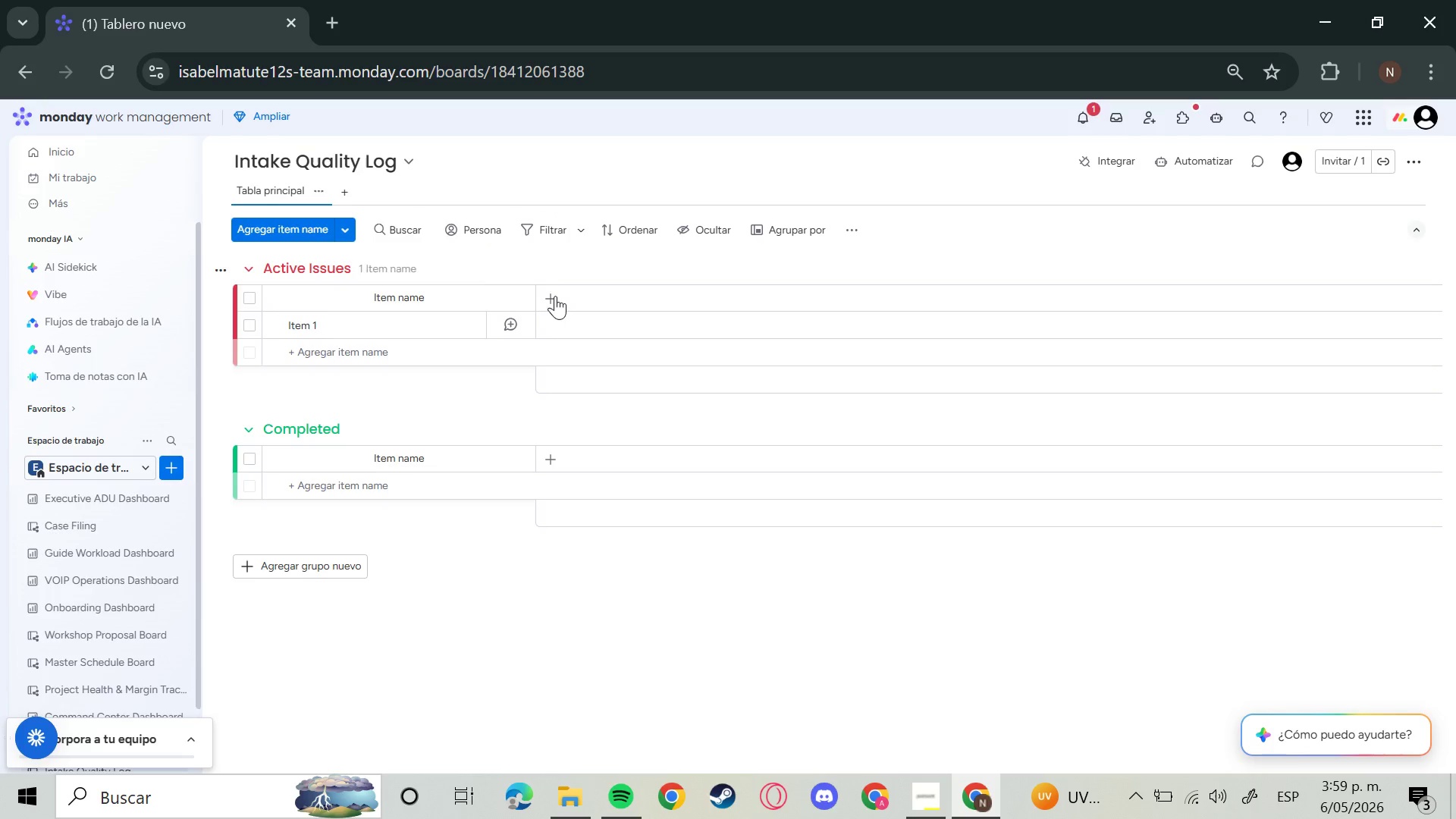 
left_click([556, 305])
 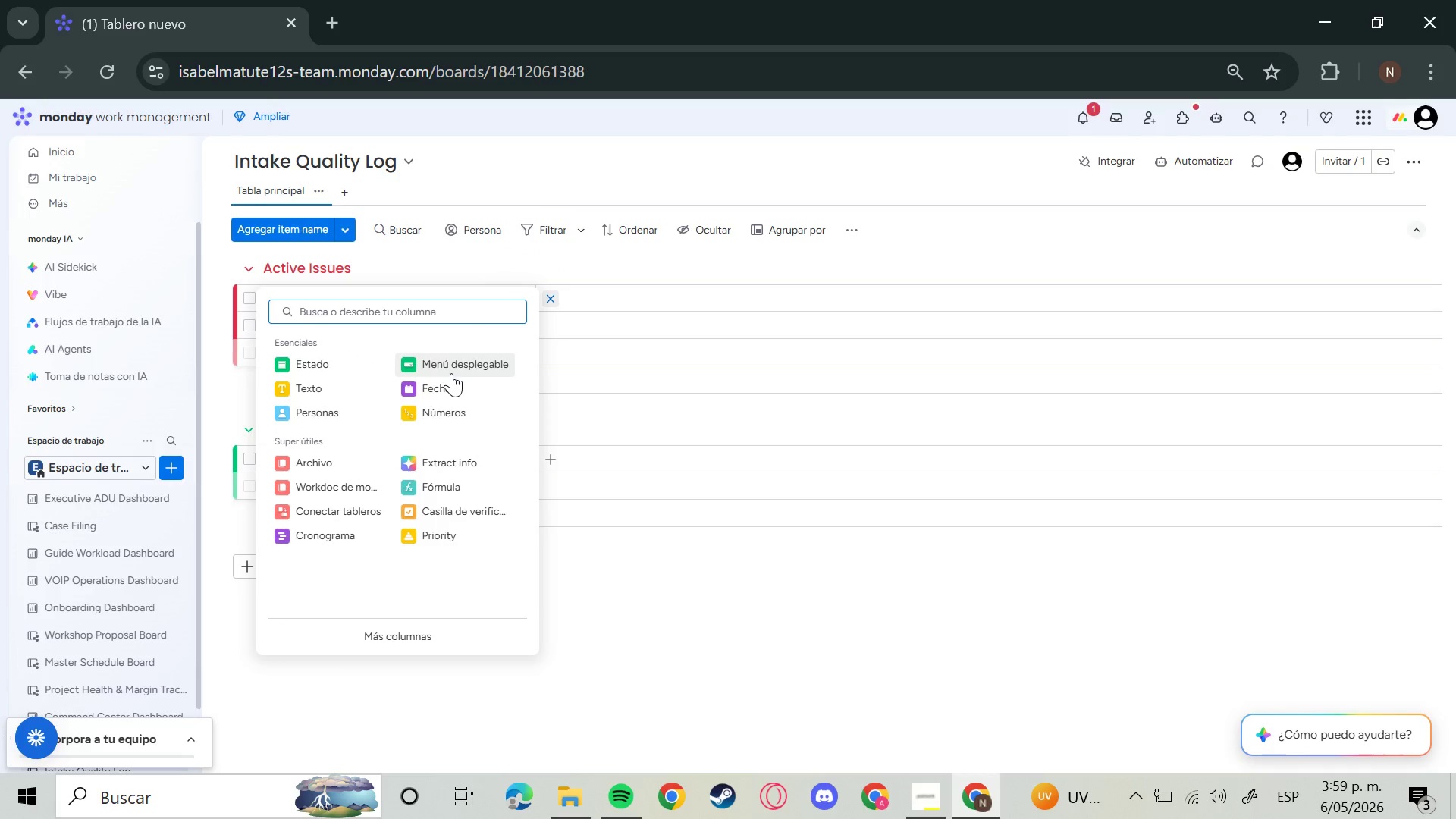 
wait(7.41)
 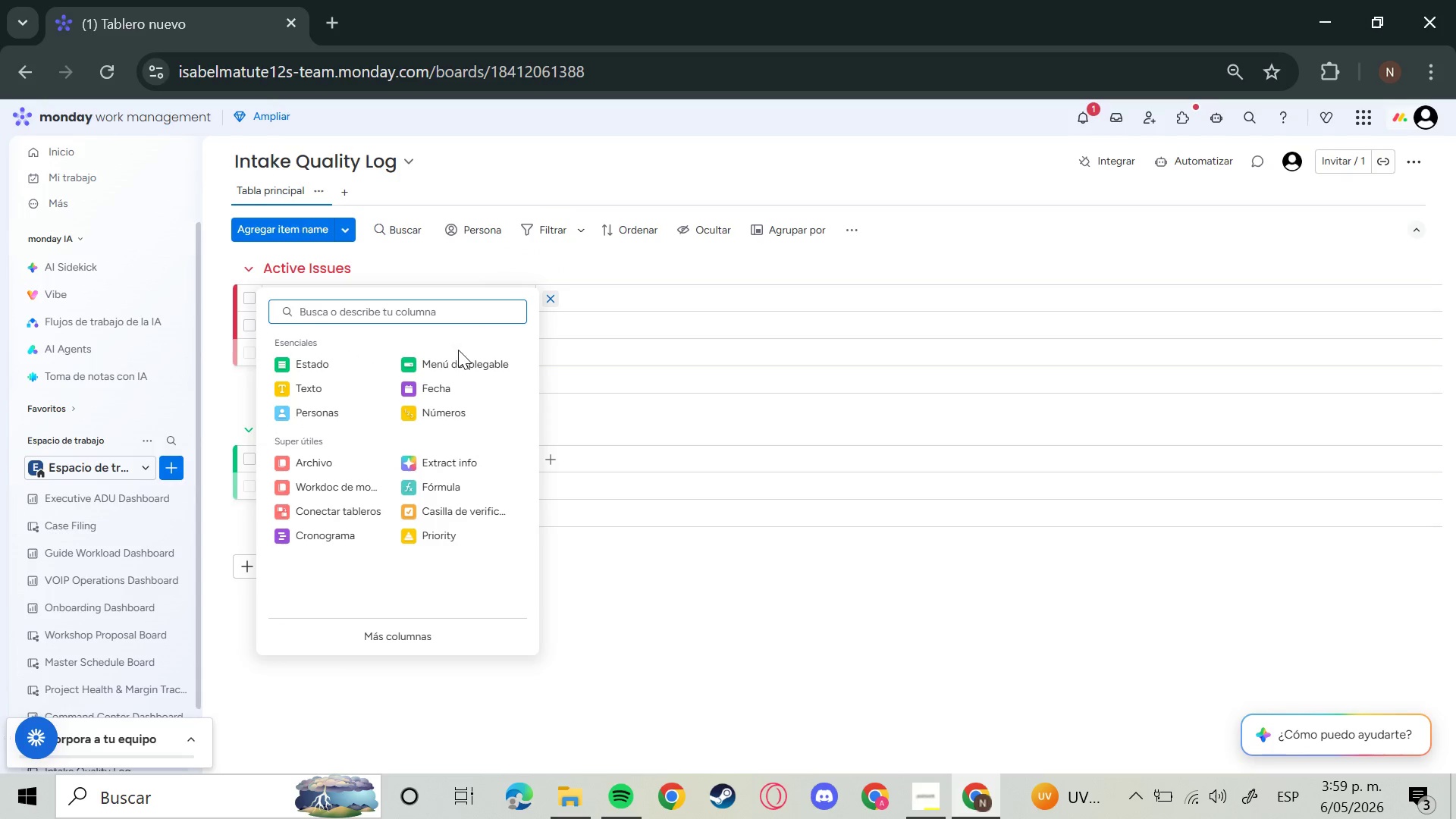 
left_click([447, 372])
 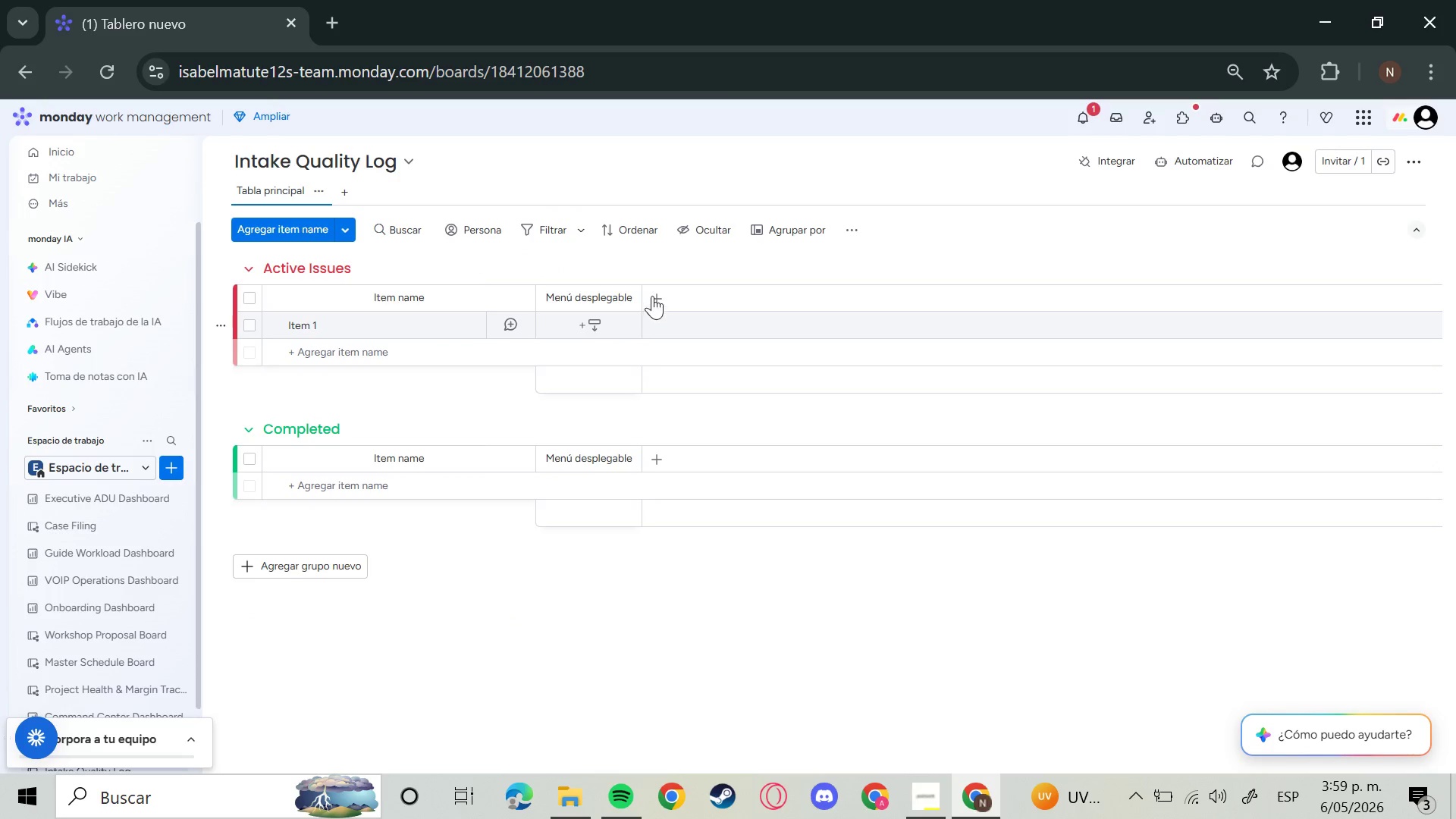 
left_click([653, 293])
 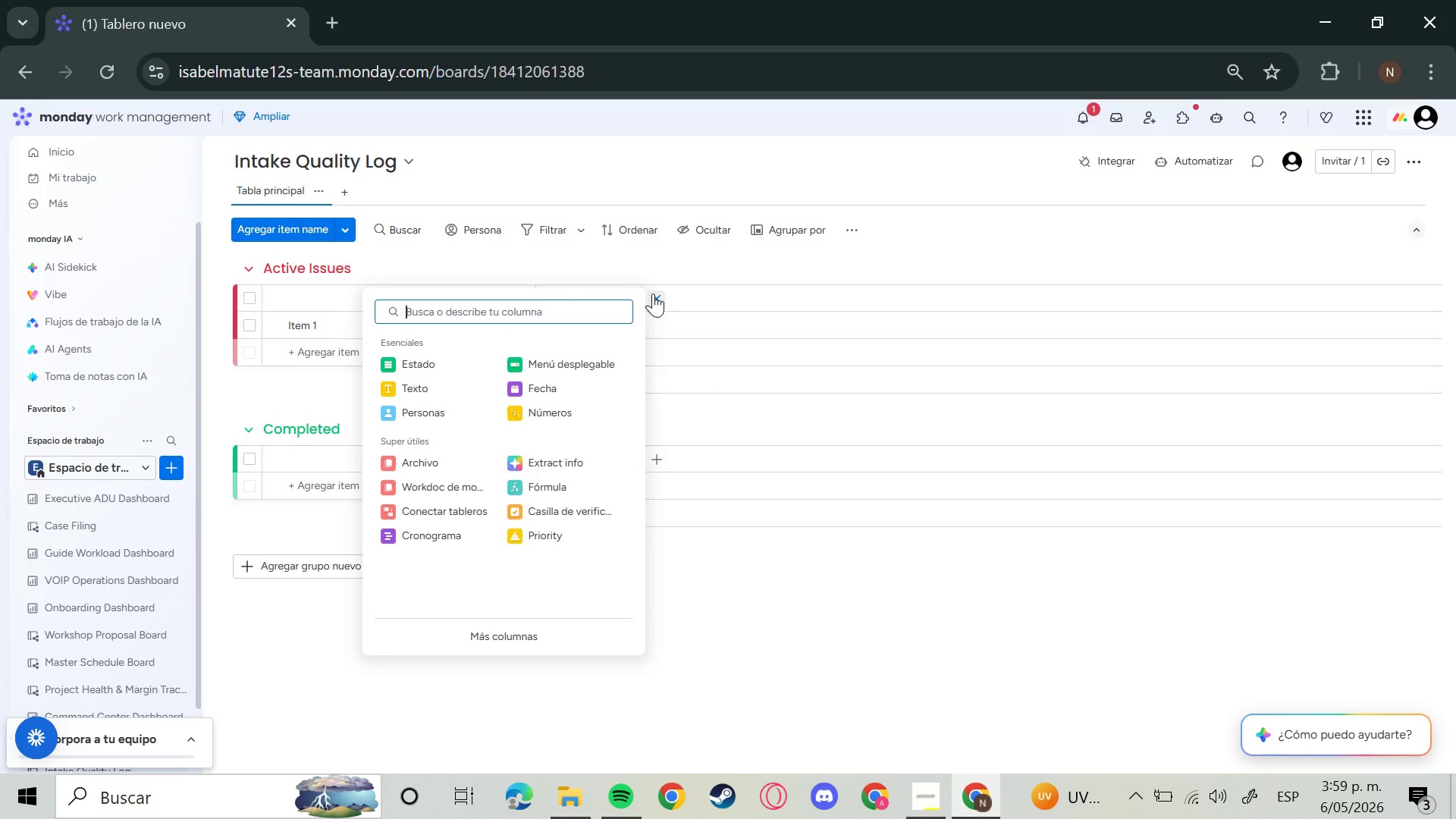 
left_click([423, 365])
 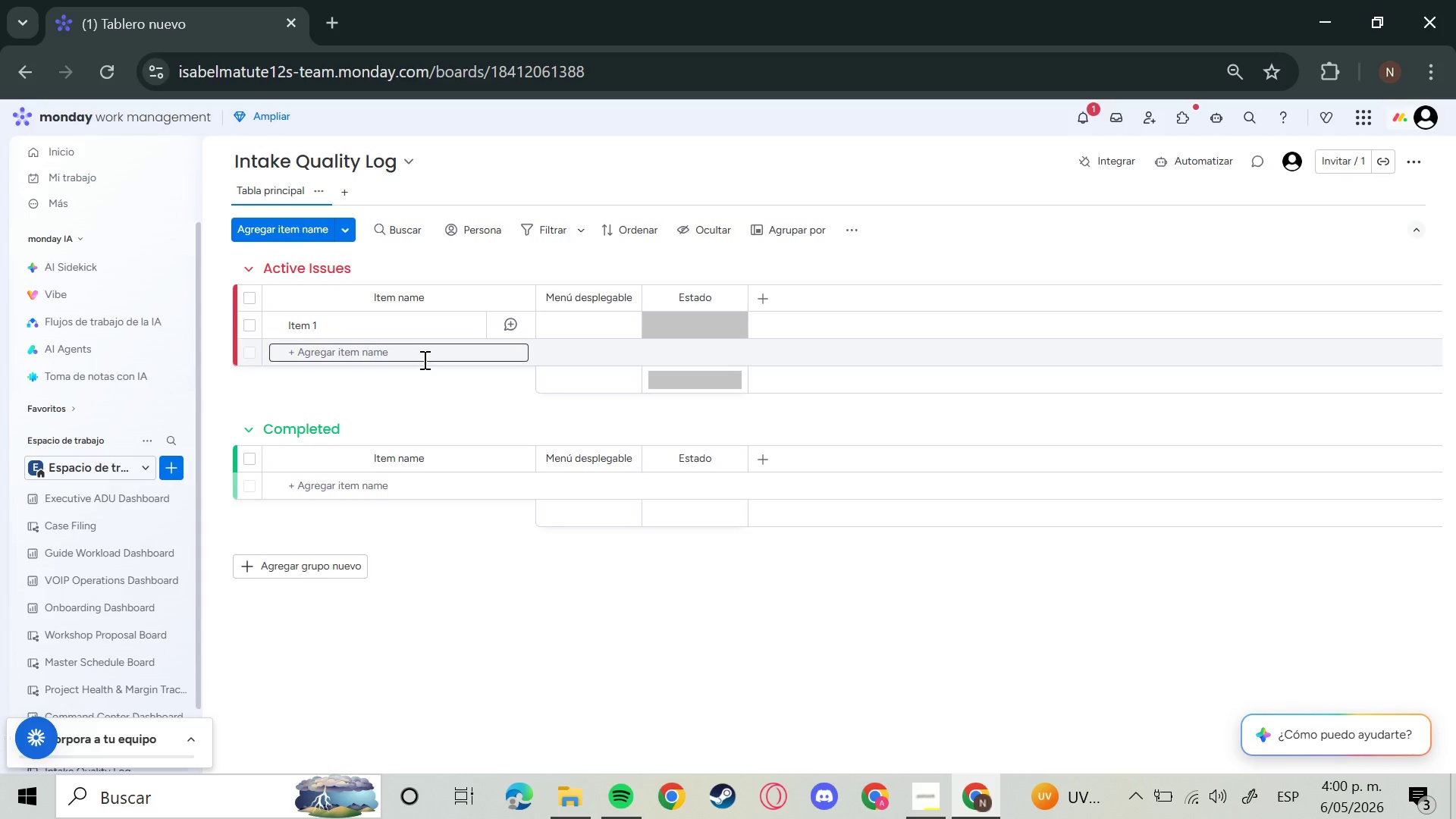 
wait(24.0)
 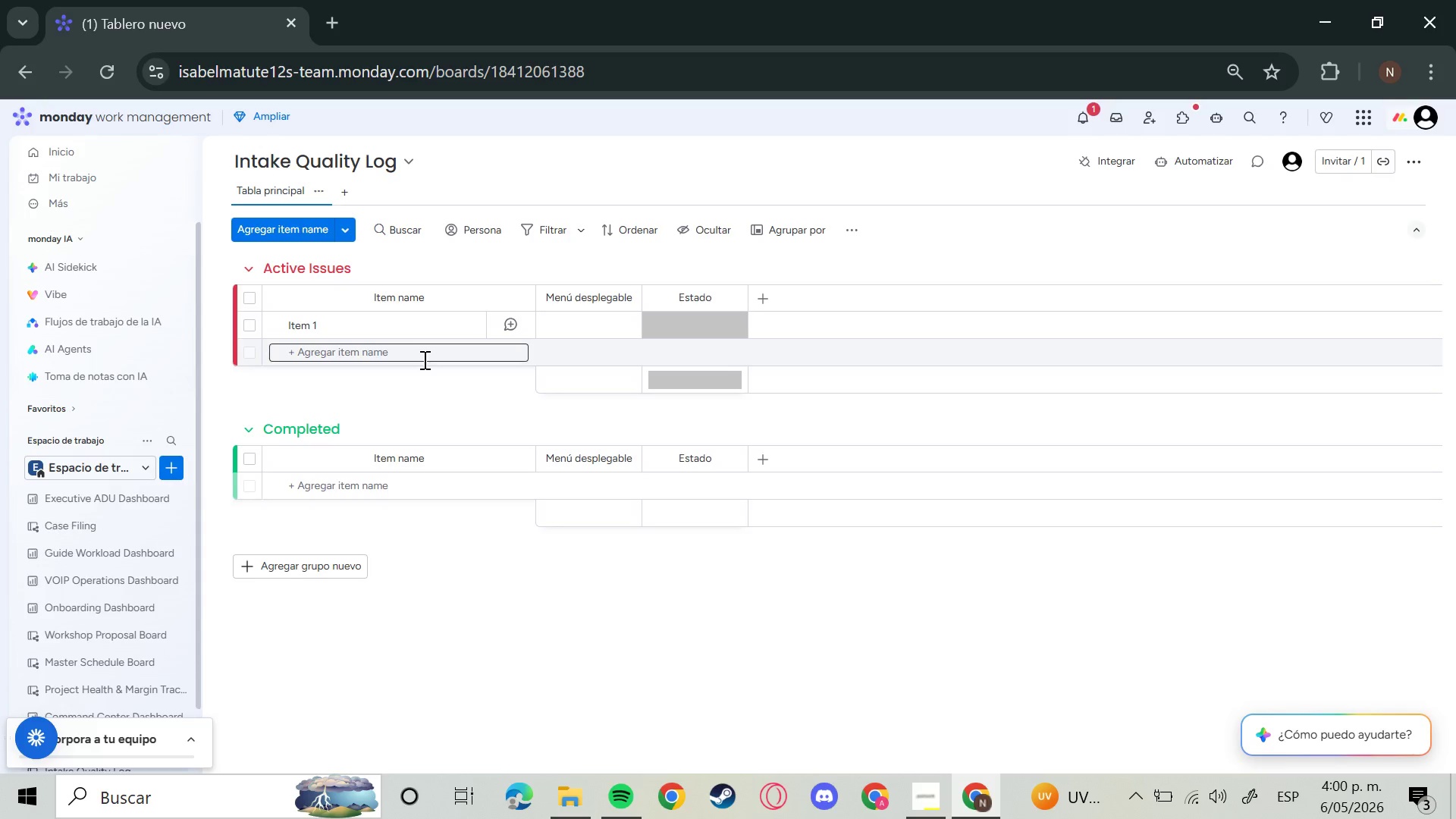 
left_click([764, 293])
 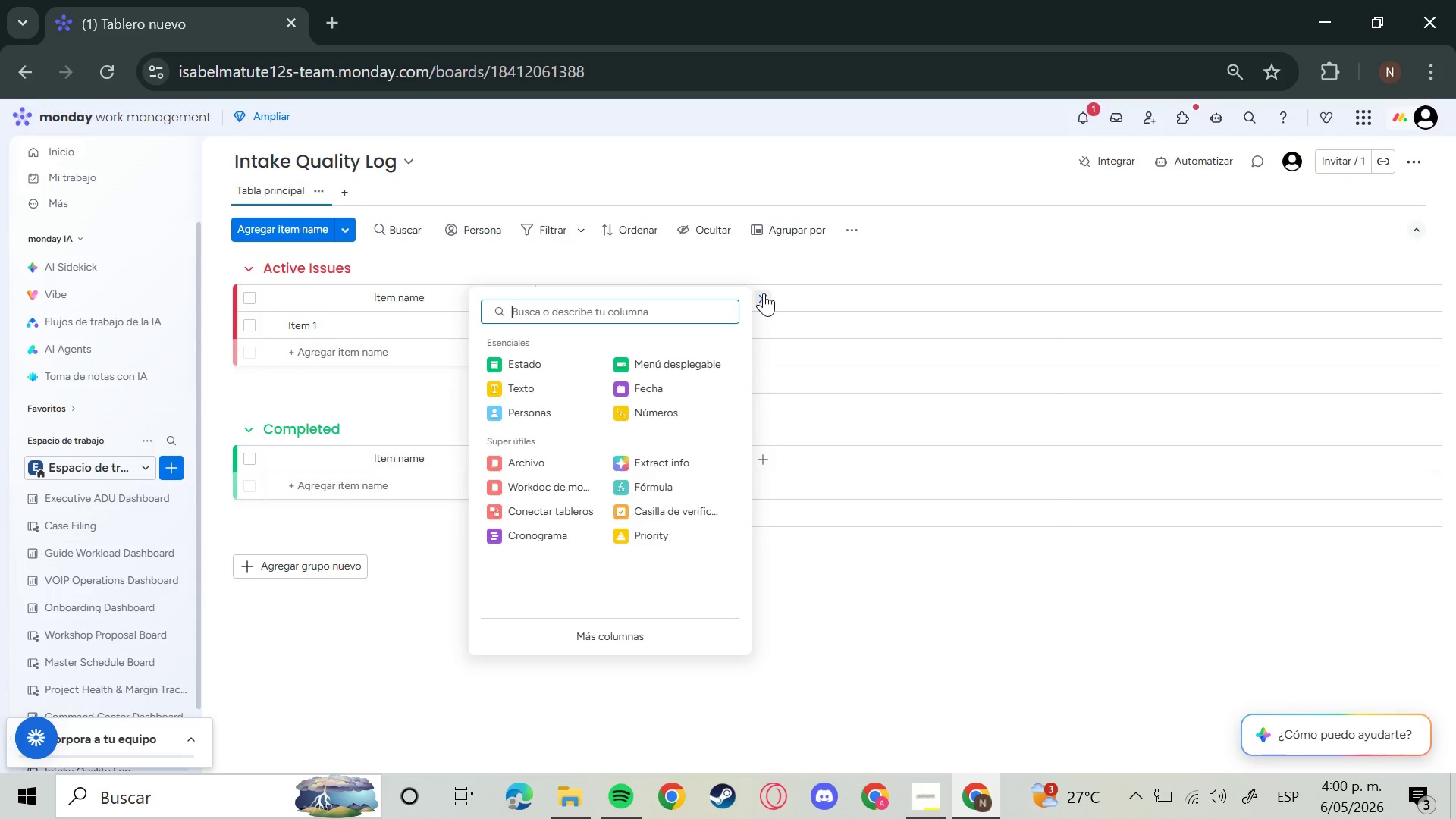 
wait(43.12)
 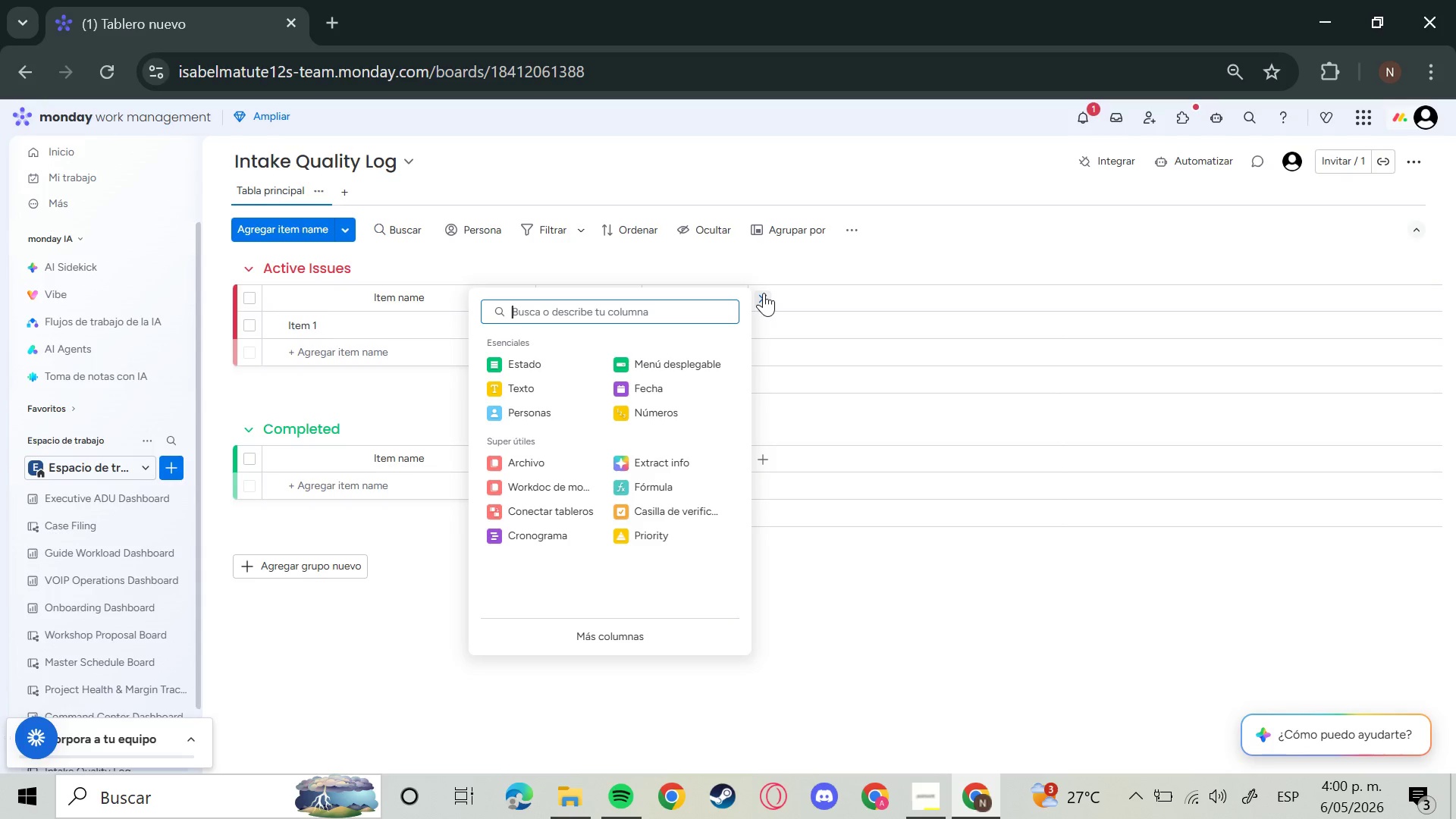 
type(categor)
 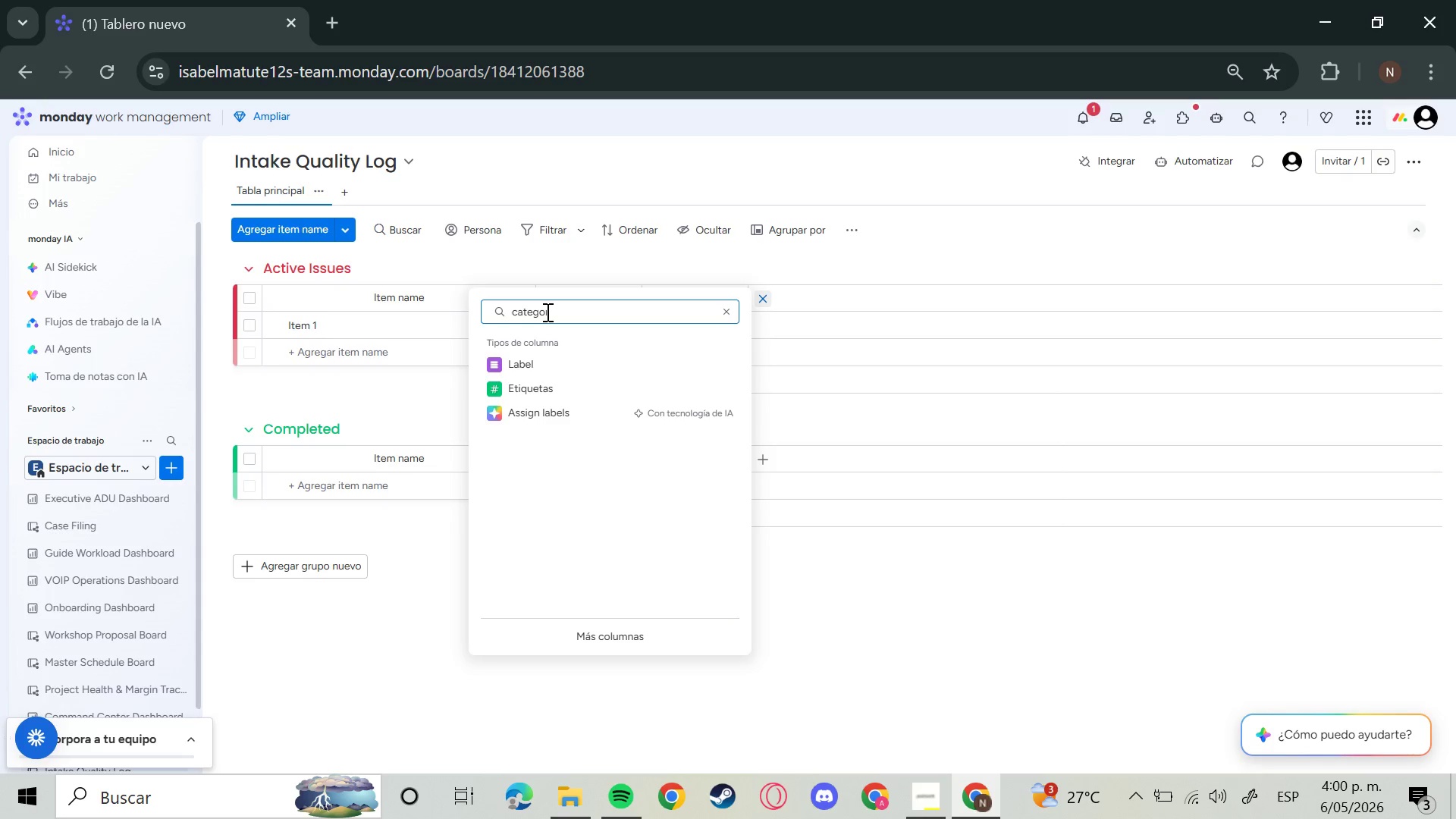 
wait(5.81)
 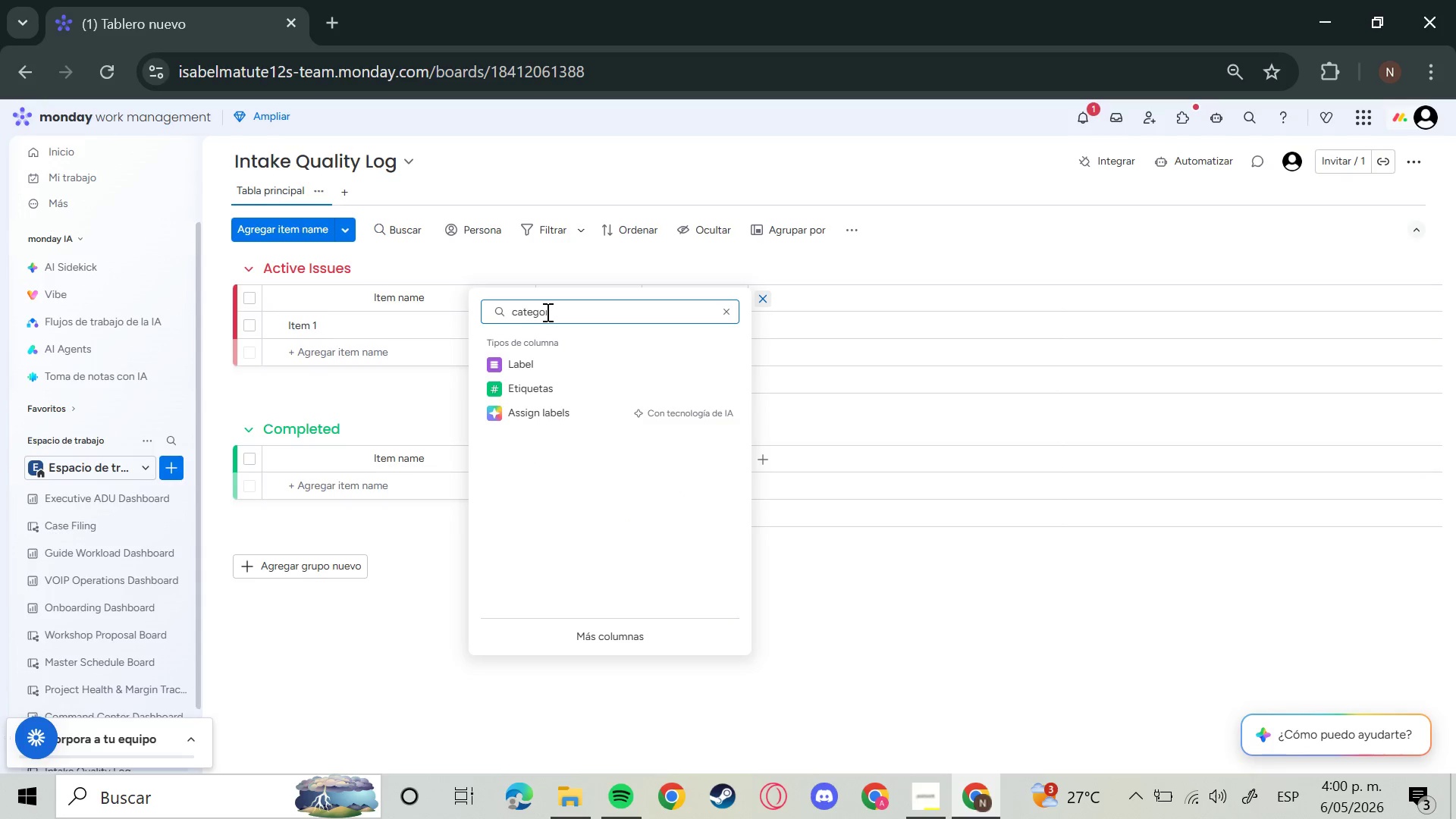 
key(Backspace)
key(Backspace)
key(Backspace)
key(Backspace)
key(Backspace)
key(Backspace)
key(Backspace)
type(categoria)
 